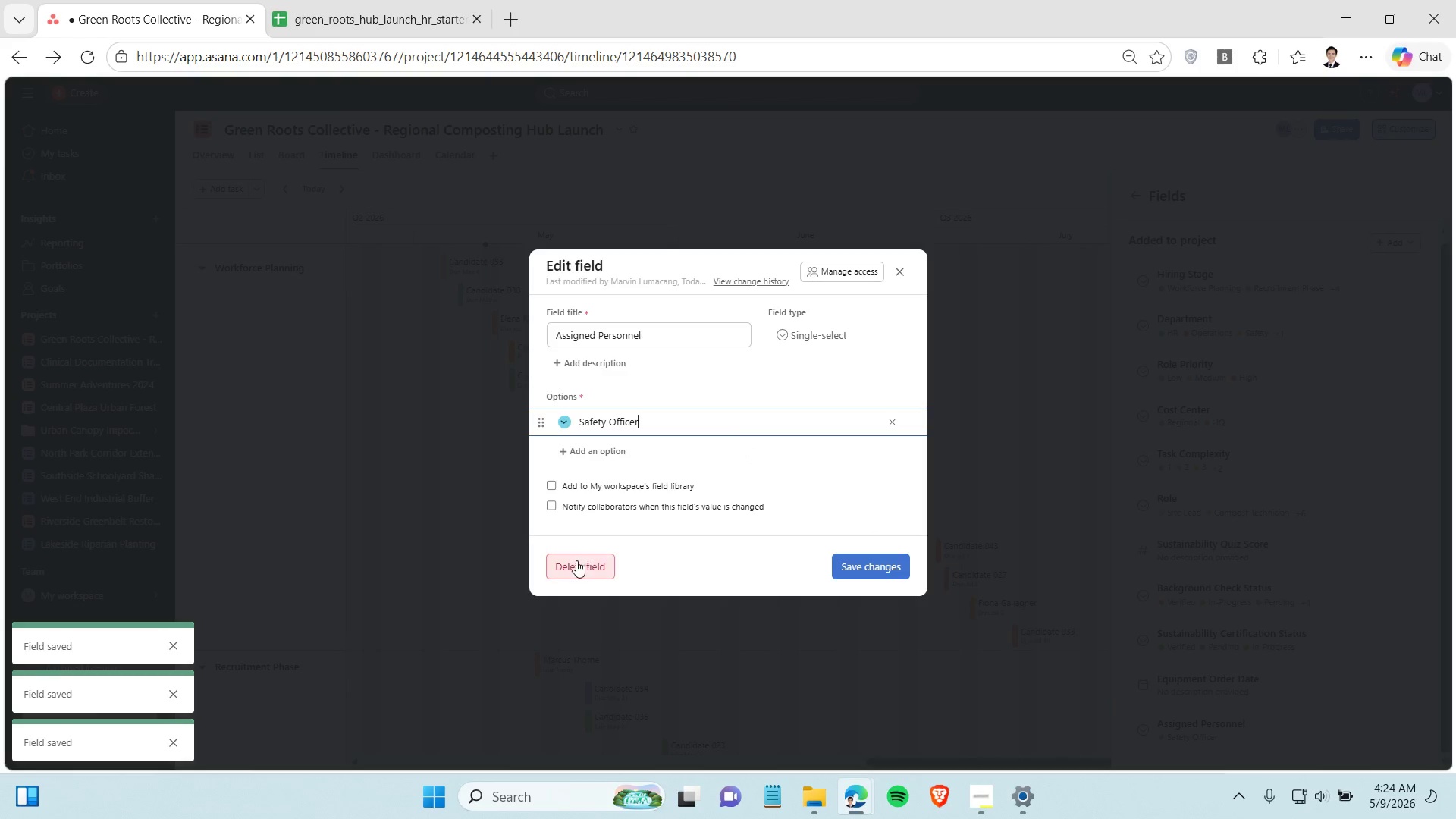 
left_click([576, 560])
 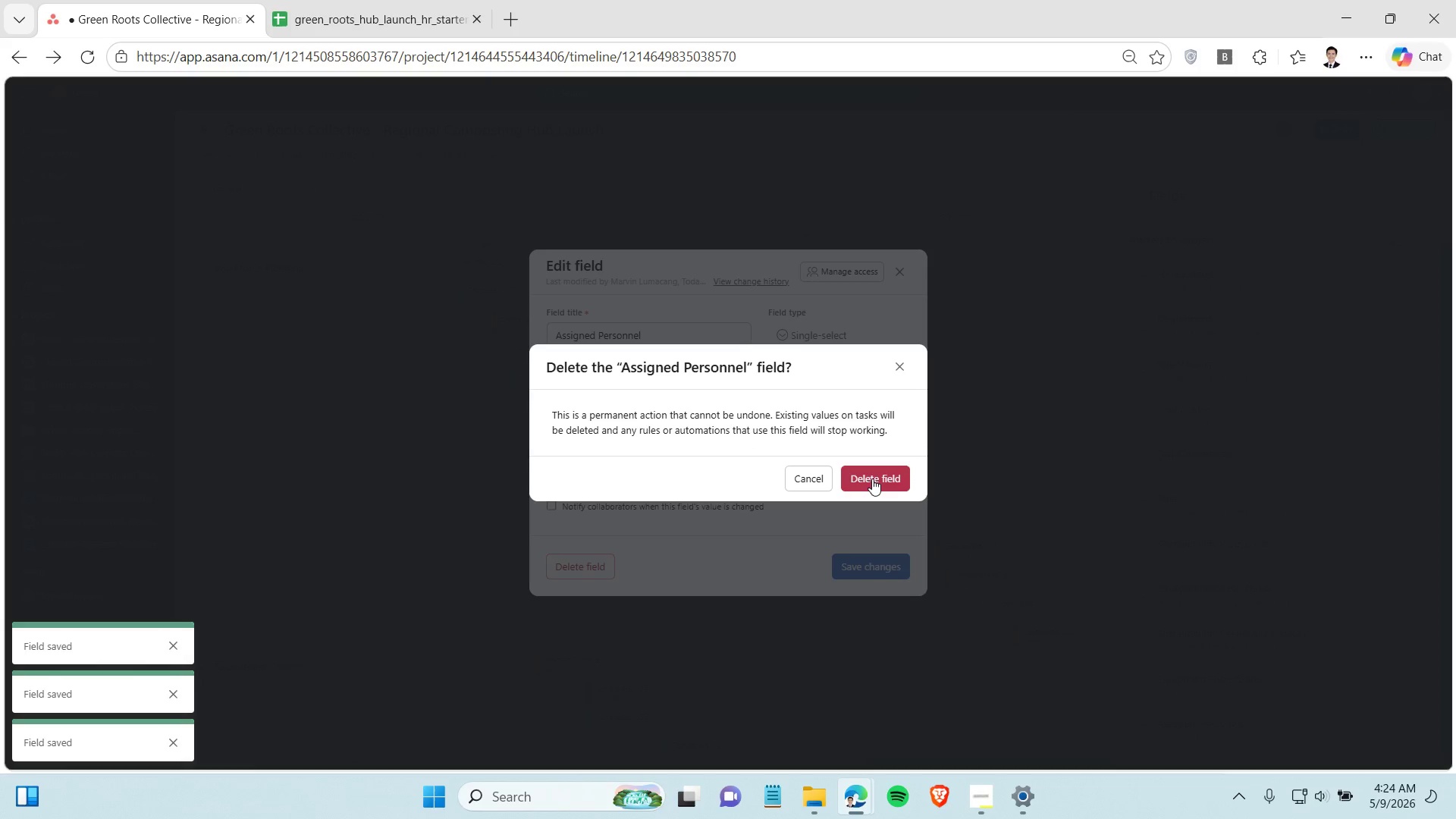 
left_click([872, 479])
 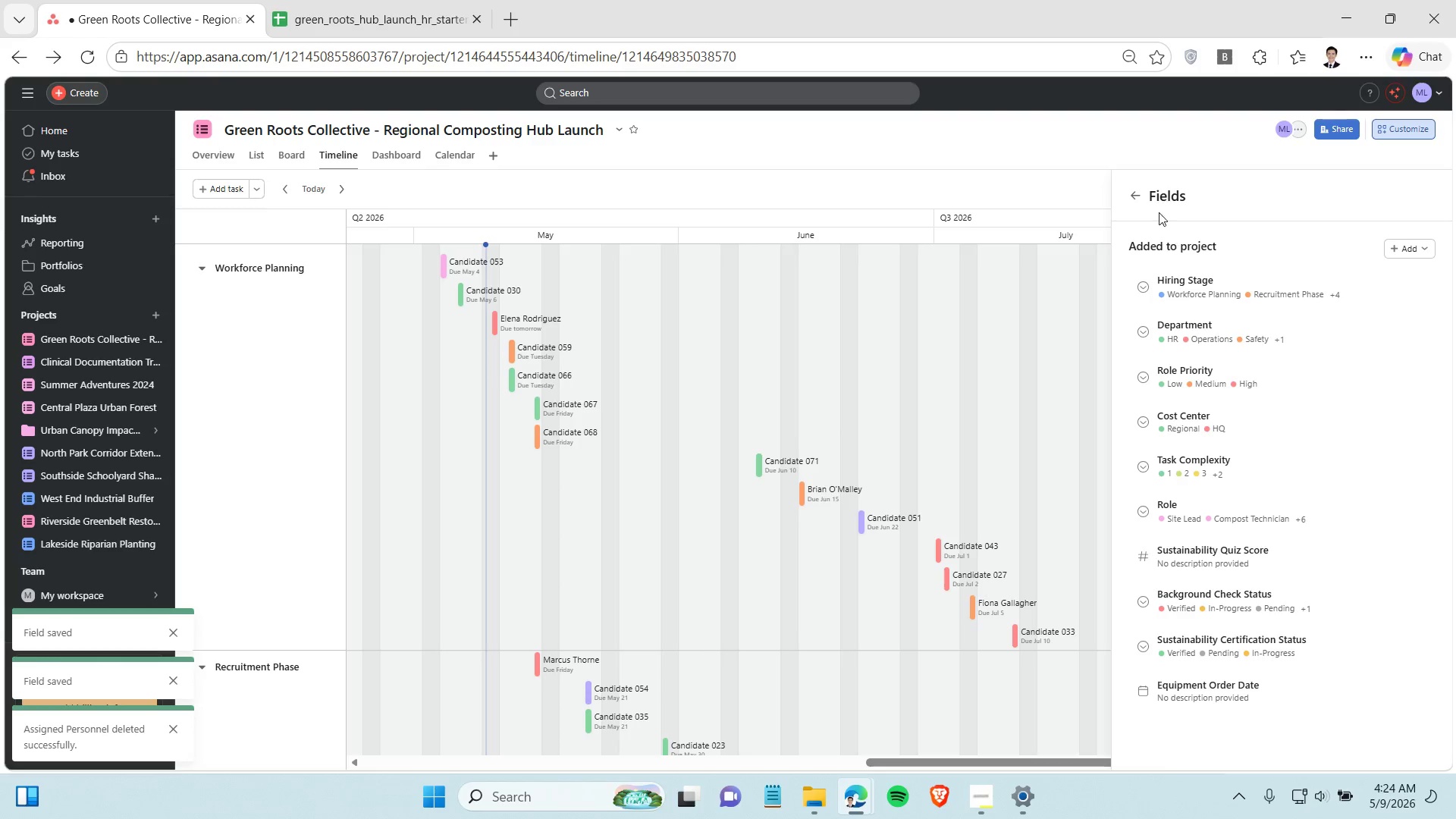 
left_click([1135, 199])
 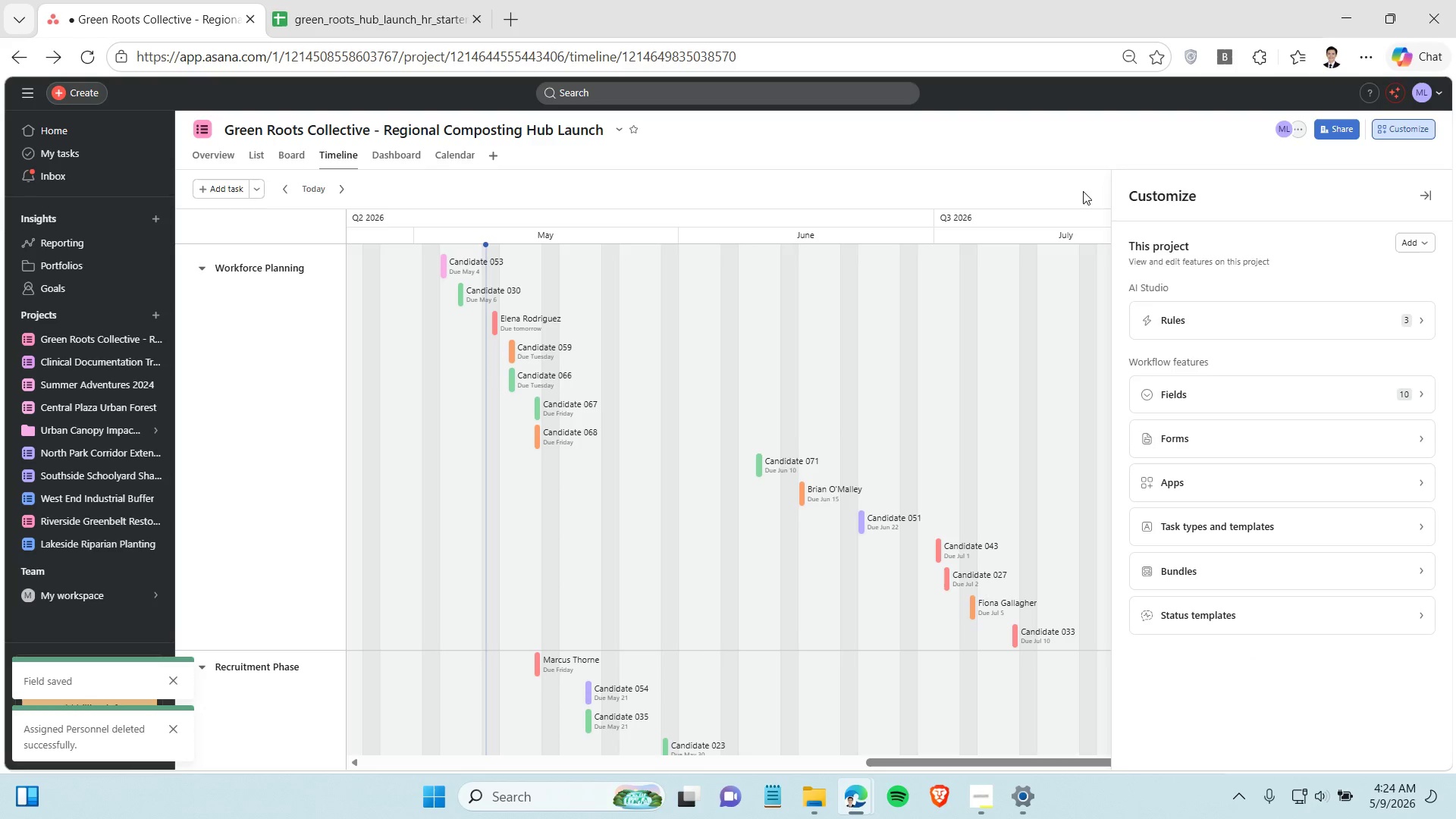 
left_click([1083, 191])
 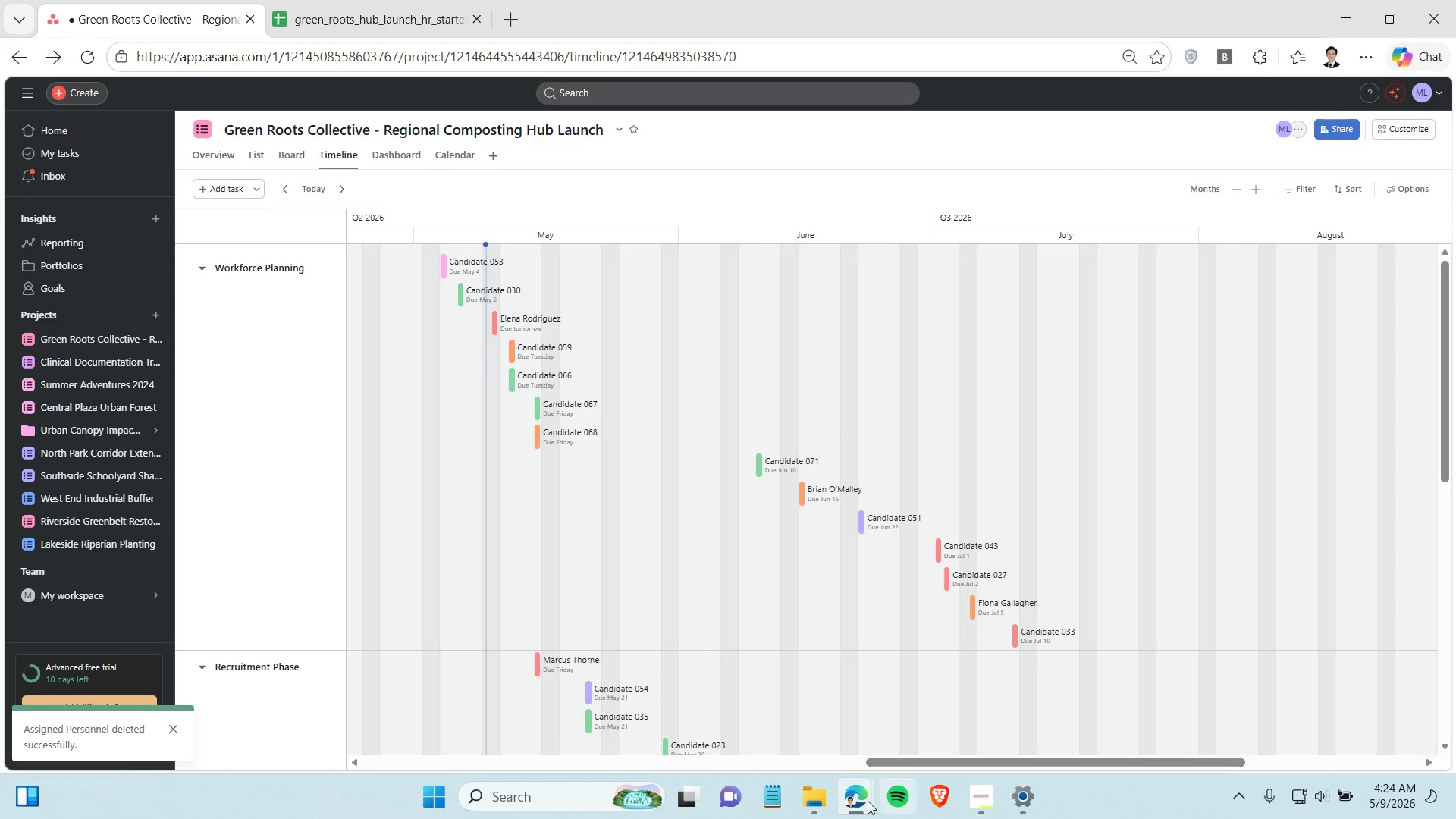 
left_click([808, 797])
 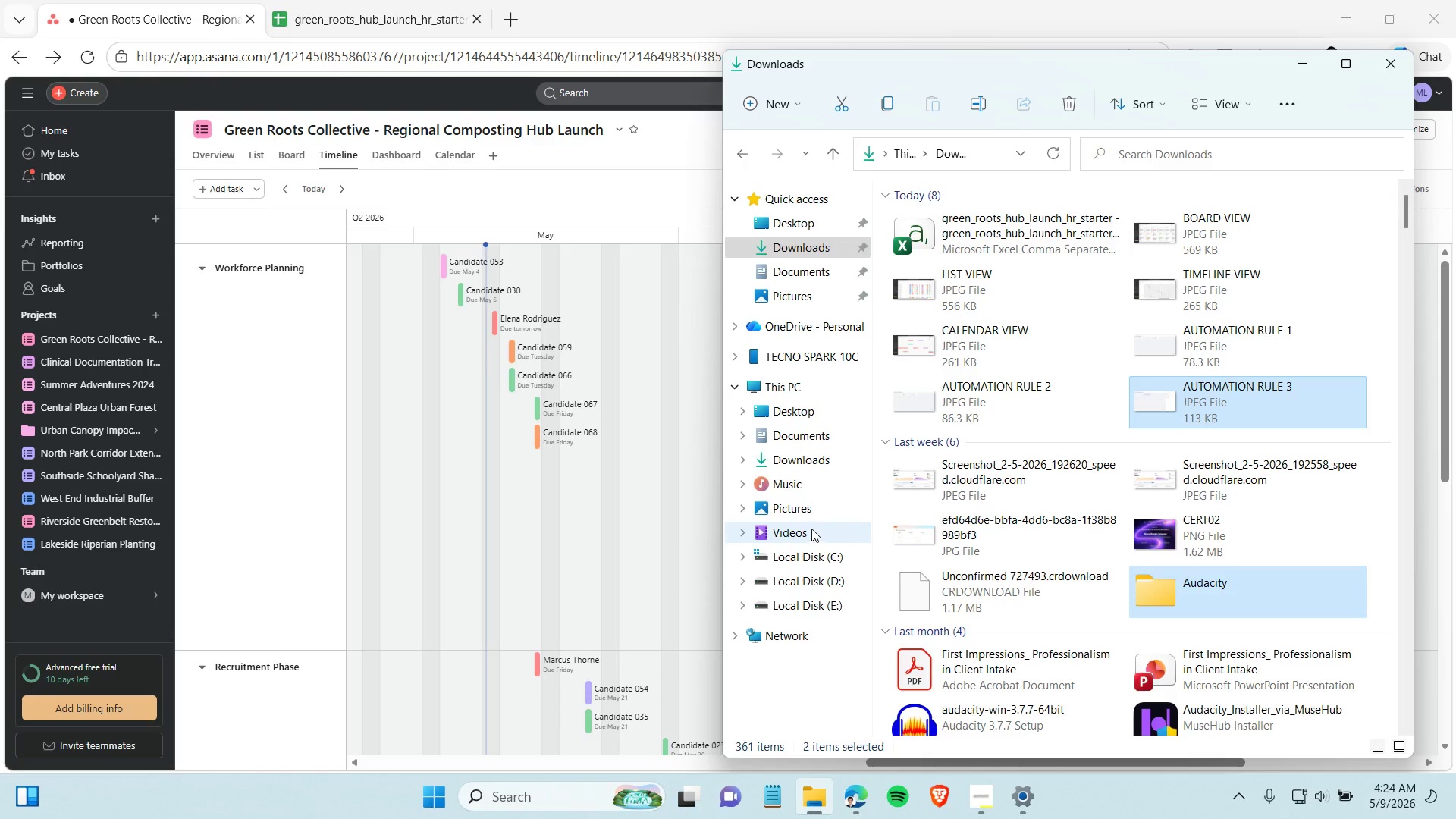 
left_click([811, 538])
 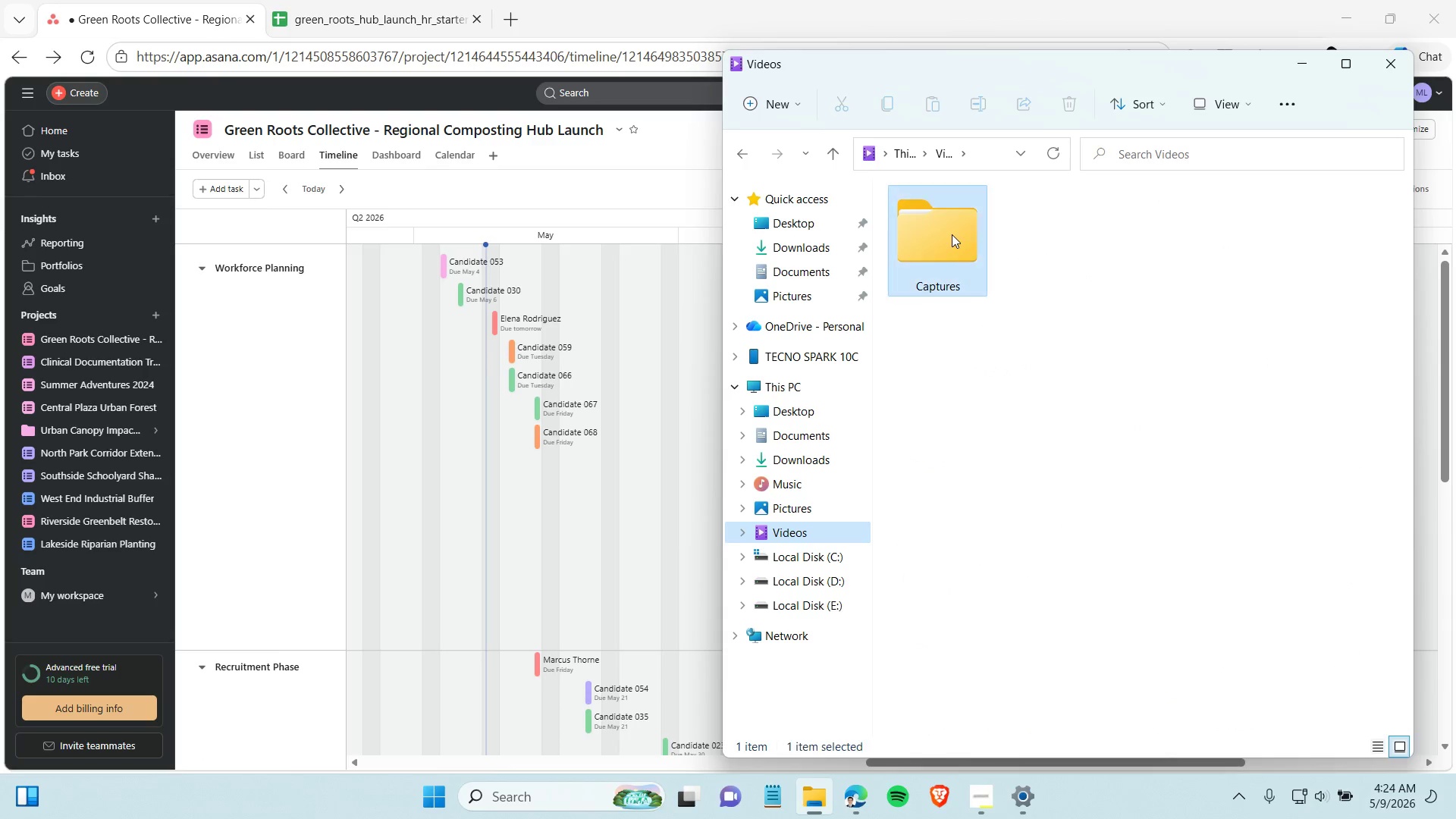 
double_click([952, 234])
 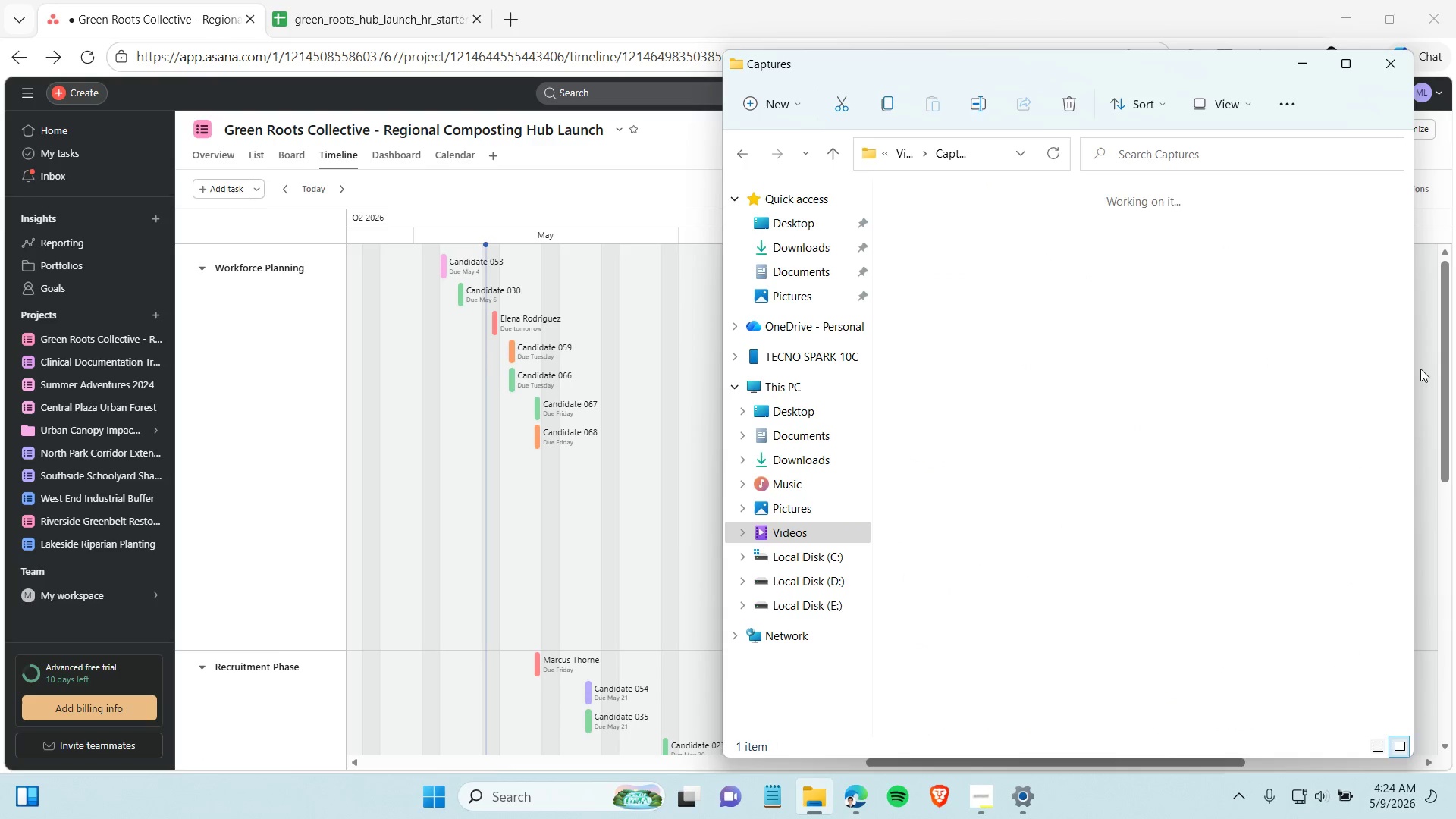 
left_click([1420, 369])
 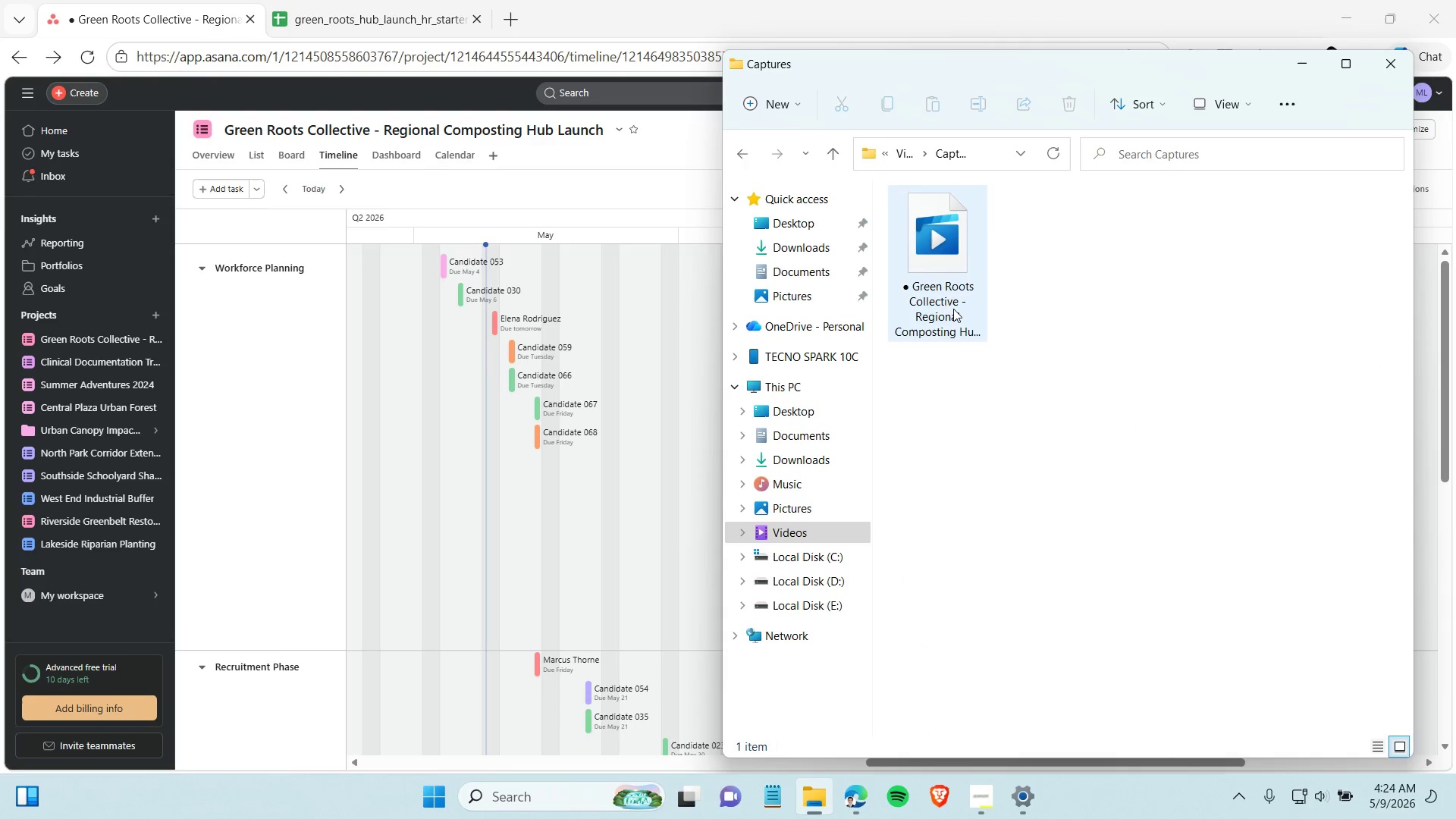 
left_click([953, 309])
 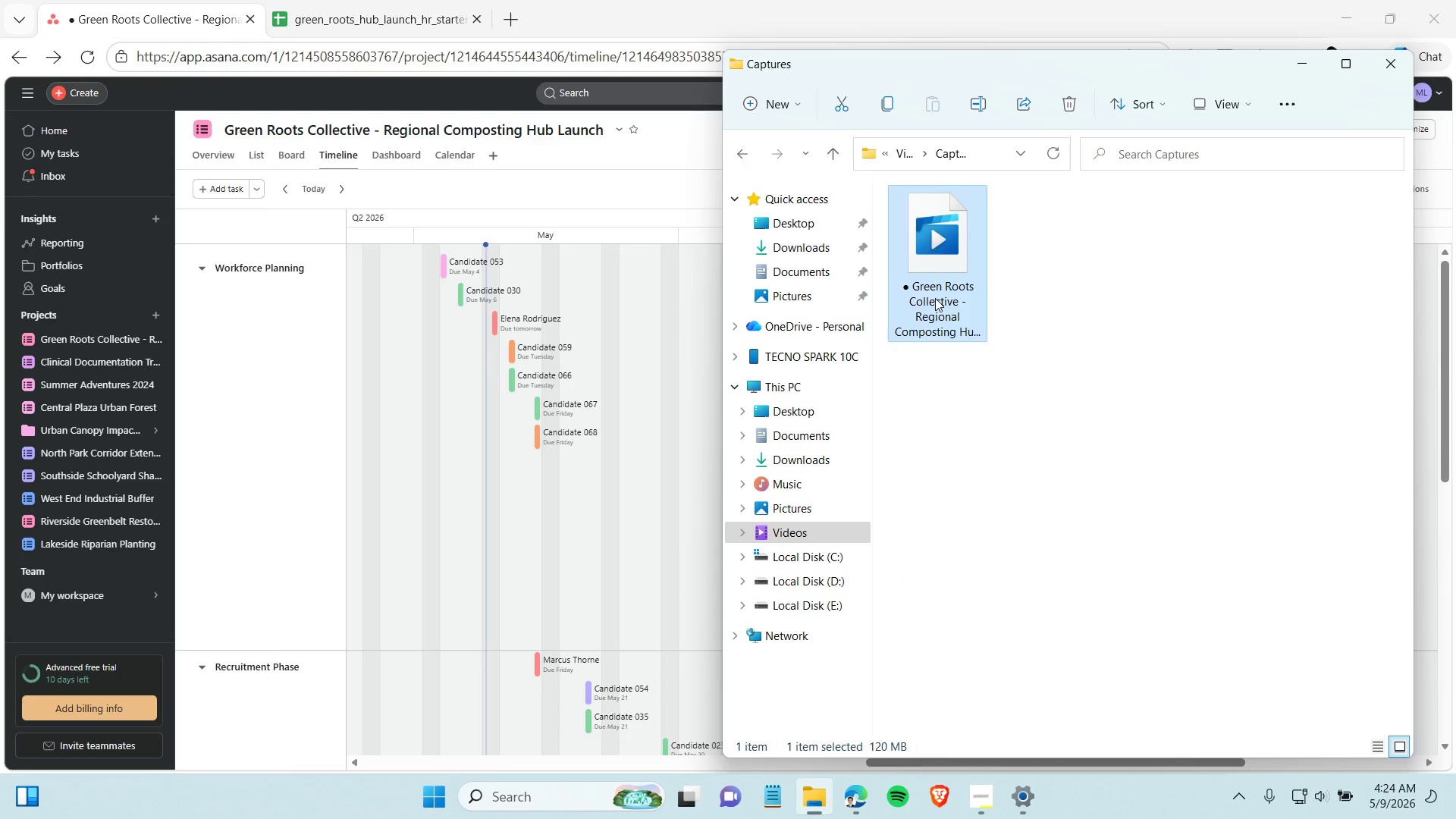 
left_click([935, 298])
 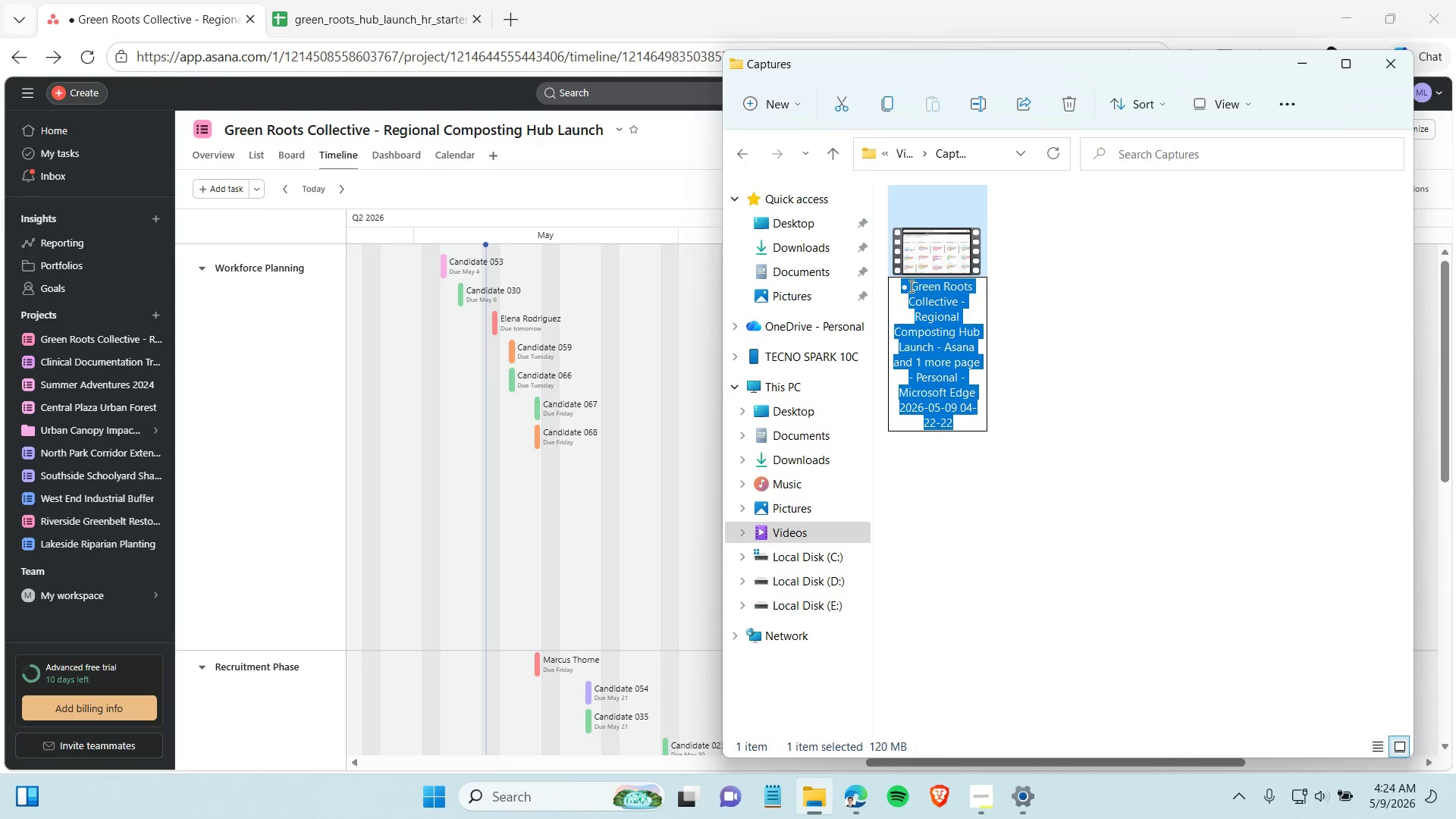 
left_click([912, 287])
 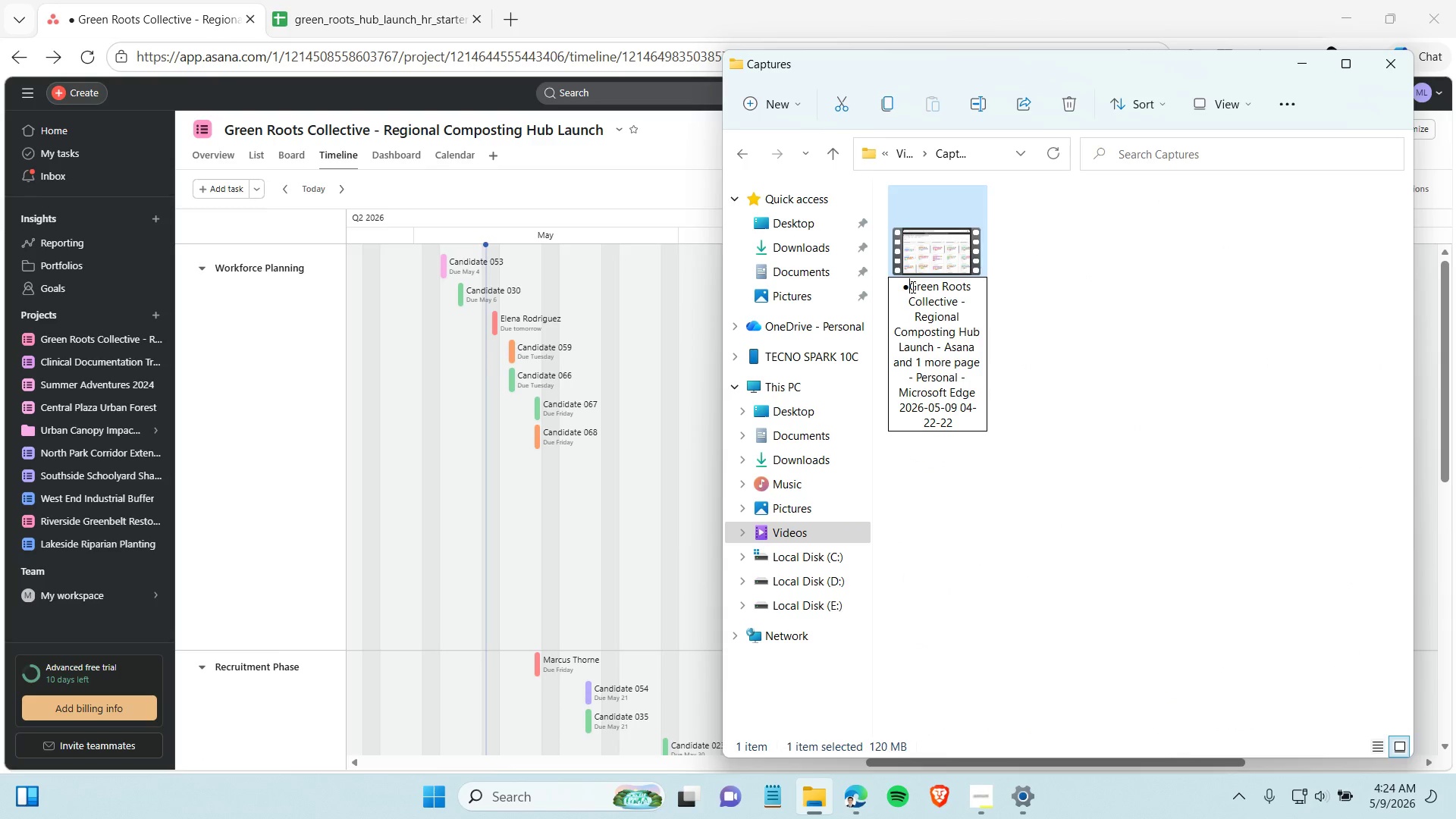 
key(Backspace)
key(Backspace)
key(Backspace)
key(Backspace)
type(s)
key(Backspace)
key(Backspace)
key(Backspace)
type(ASANA SCREEN RO)
key(Backspace)
type(ECORDING WALKTHROUGH_)
 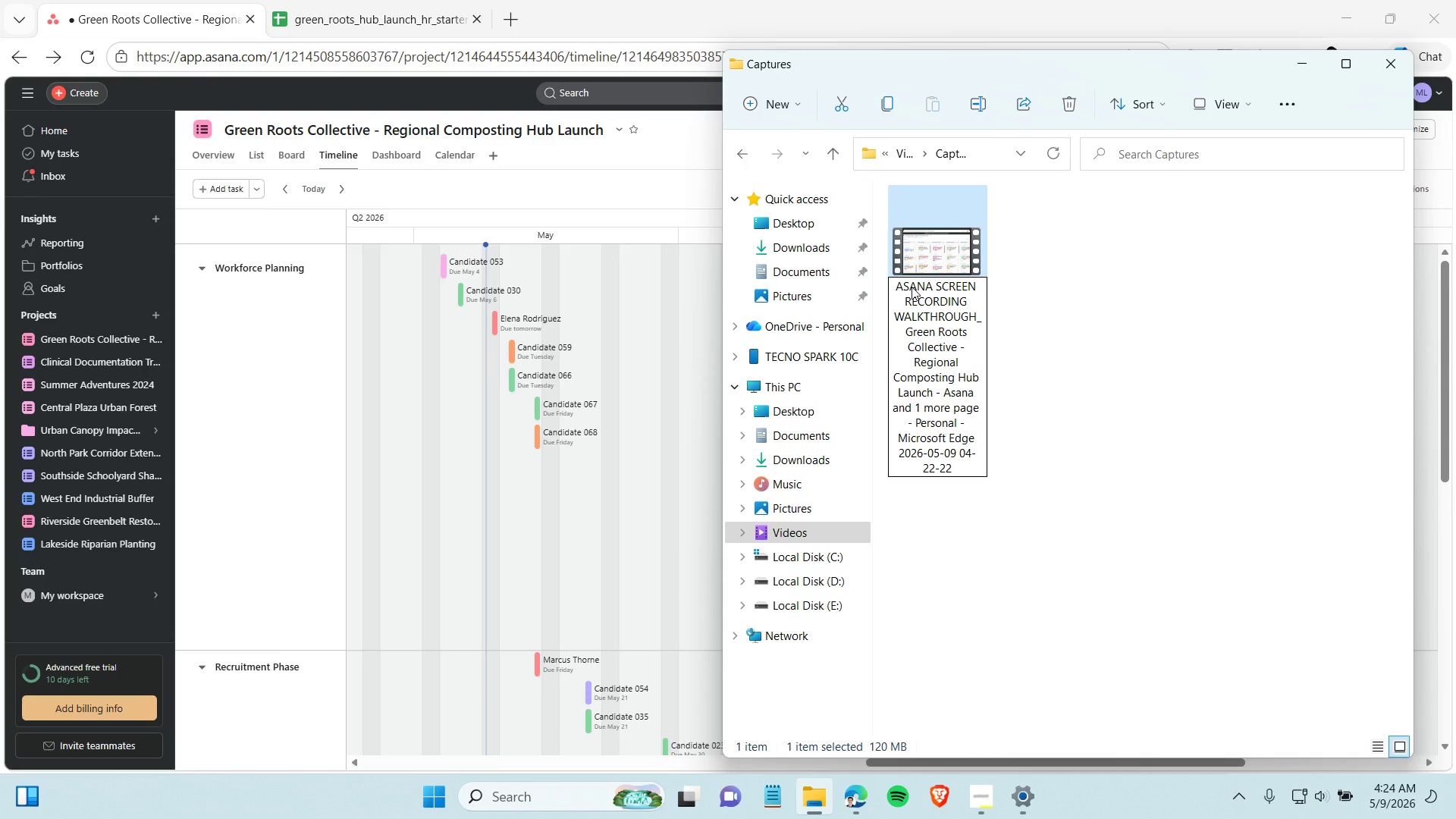 
wait(7.89)
 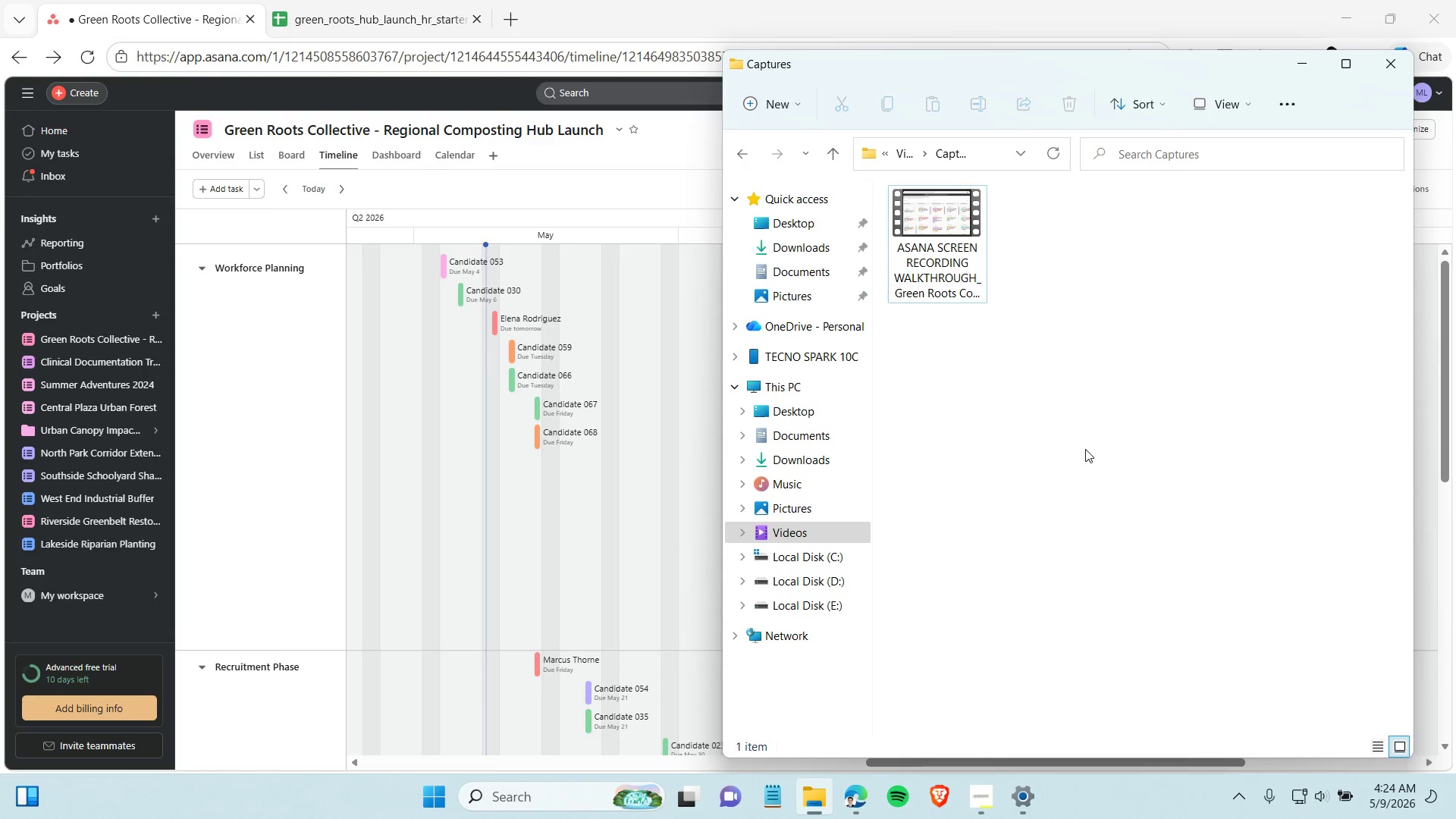 
left_click([1002, 447])
 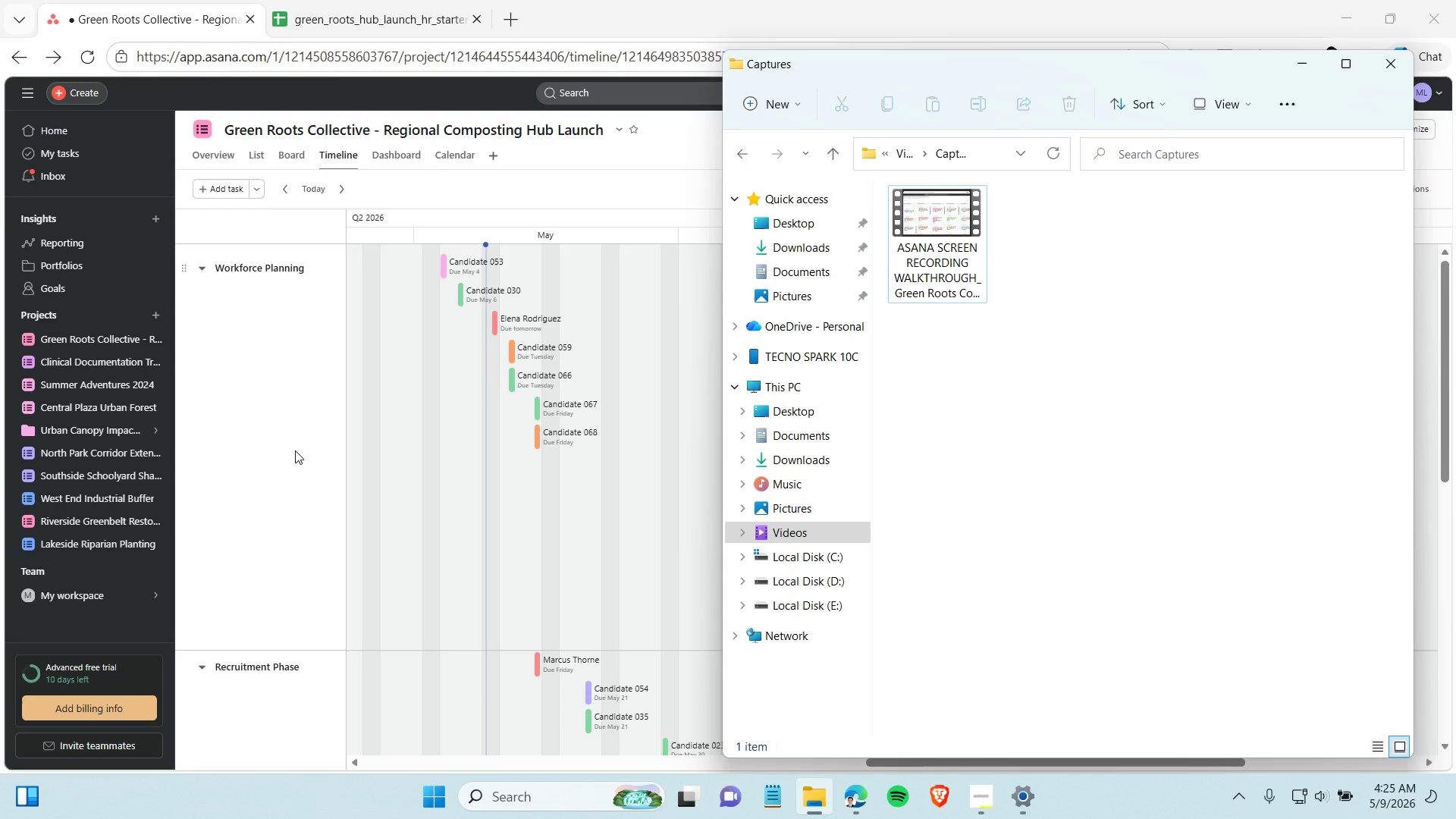 
left_click([295, 450])
 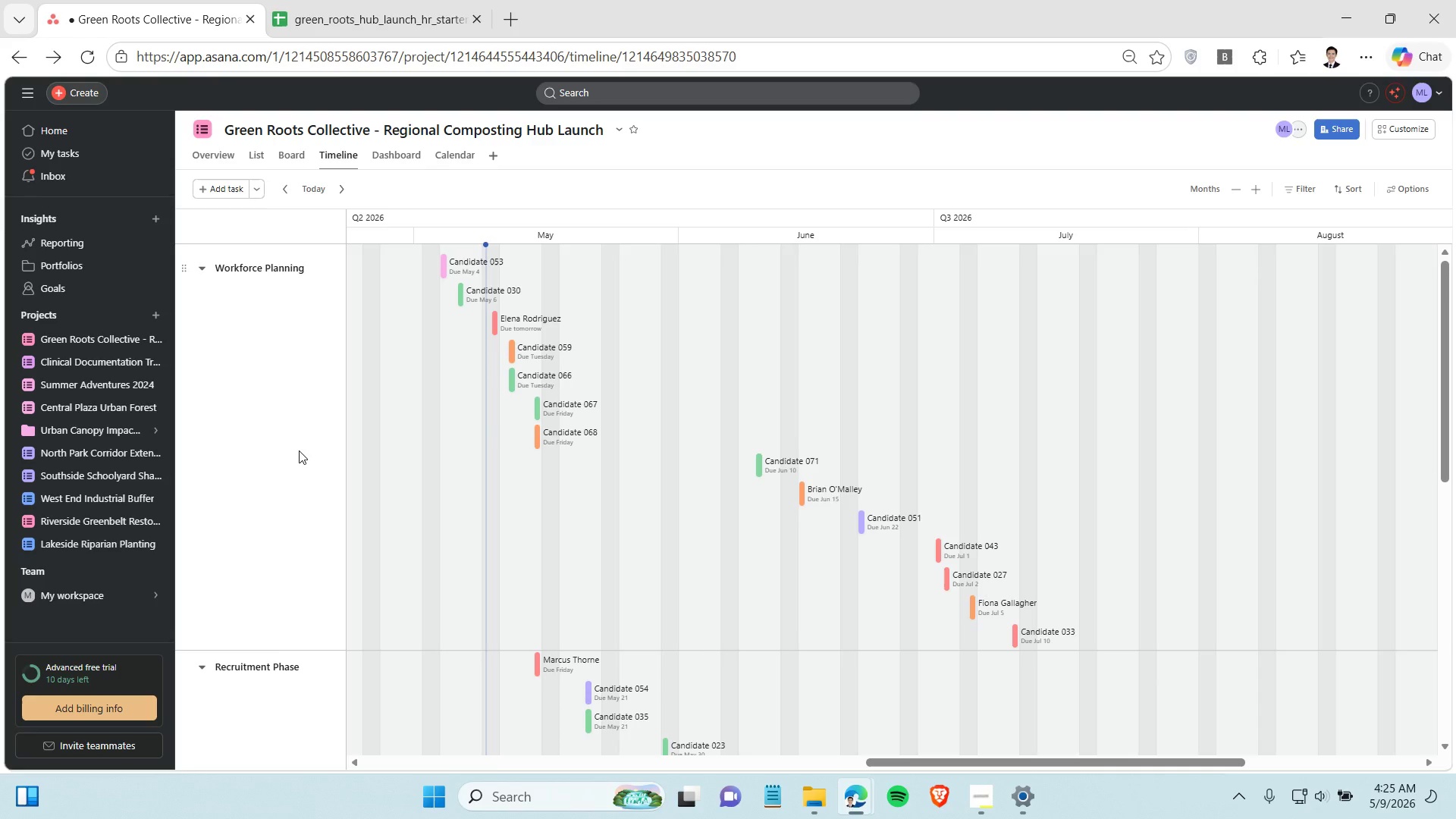 
wait(9.33)
 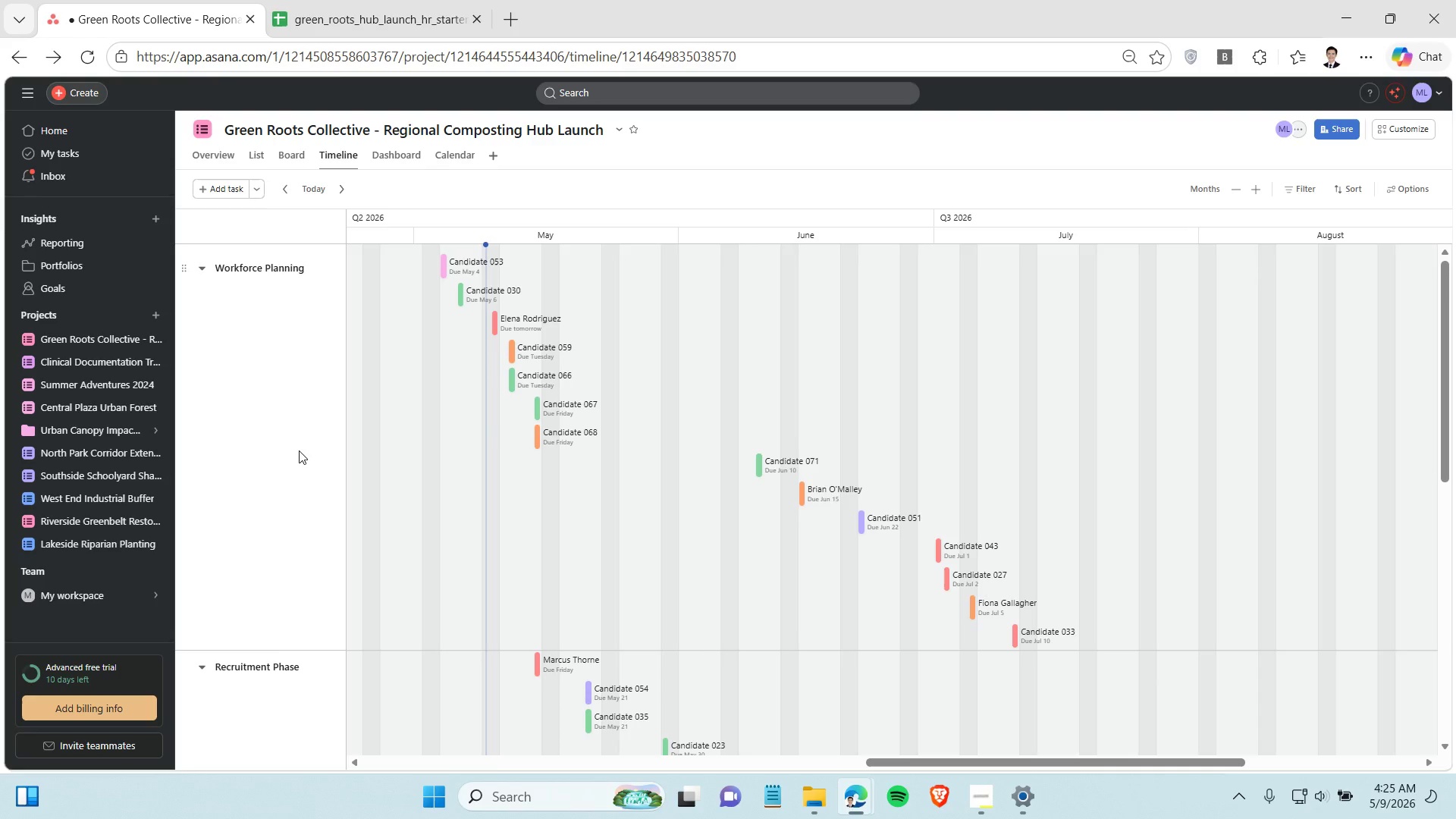 
left_click([1401, 129])
 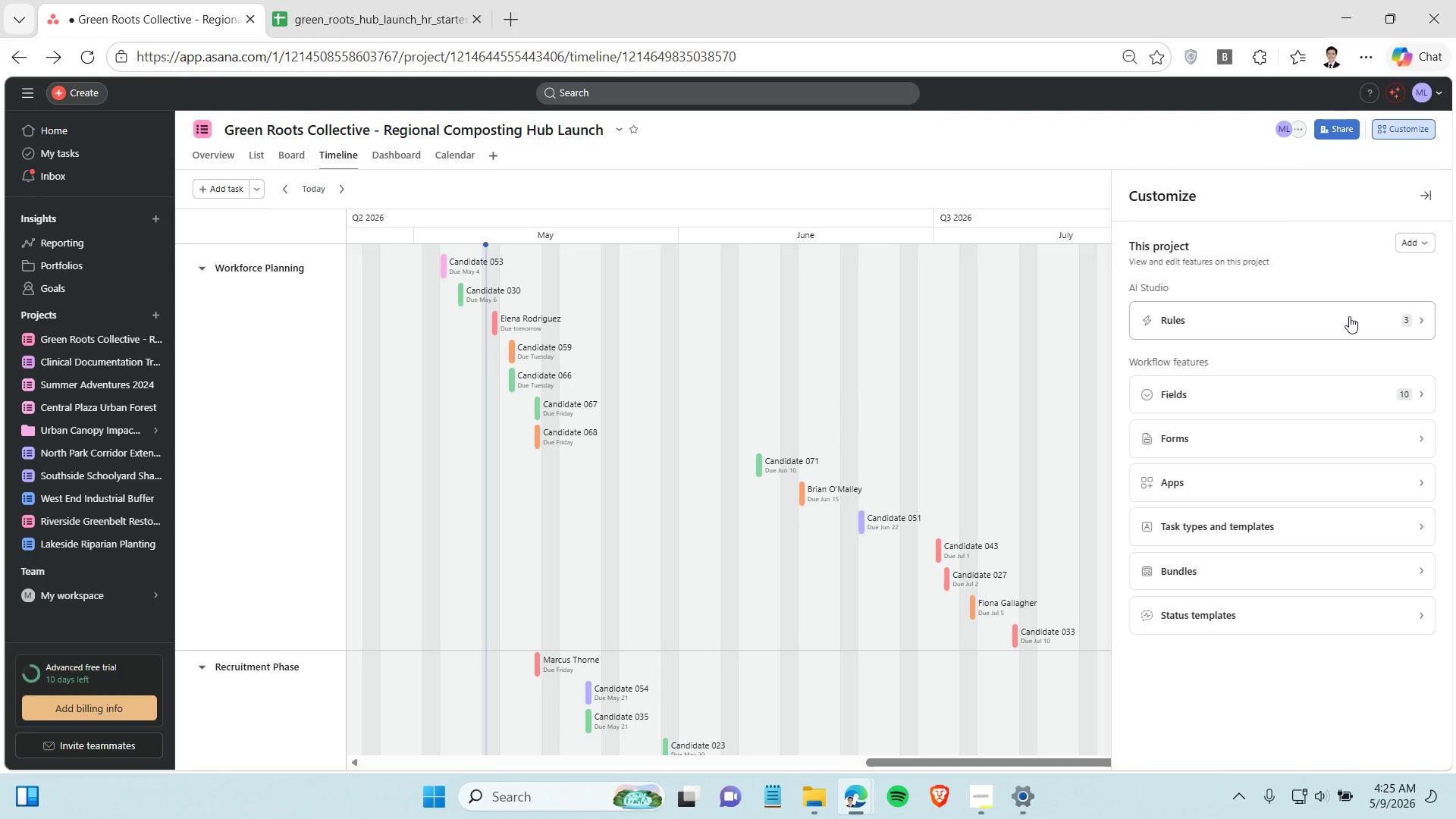 
left_click([1349, 316])
 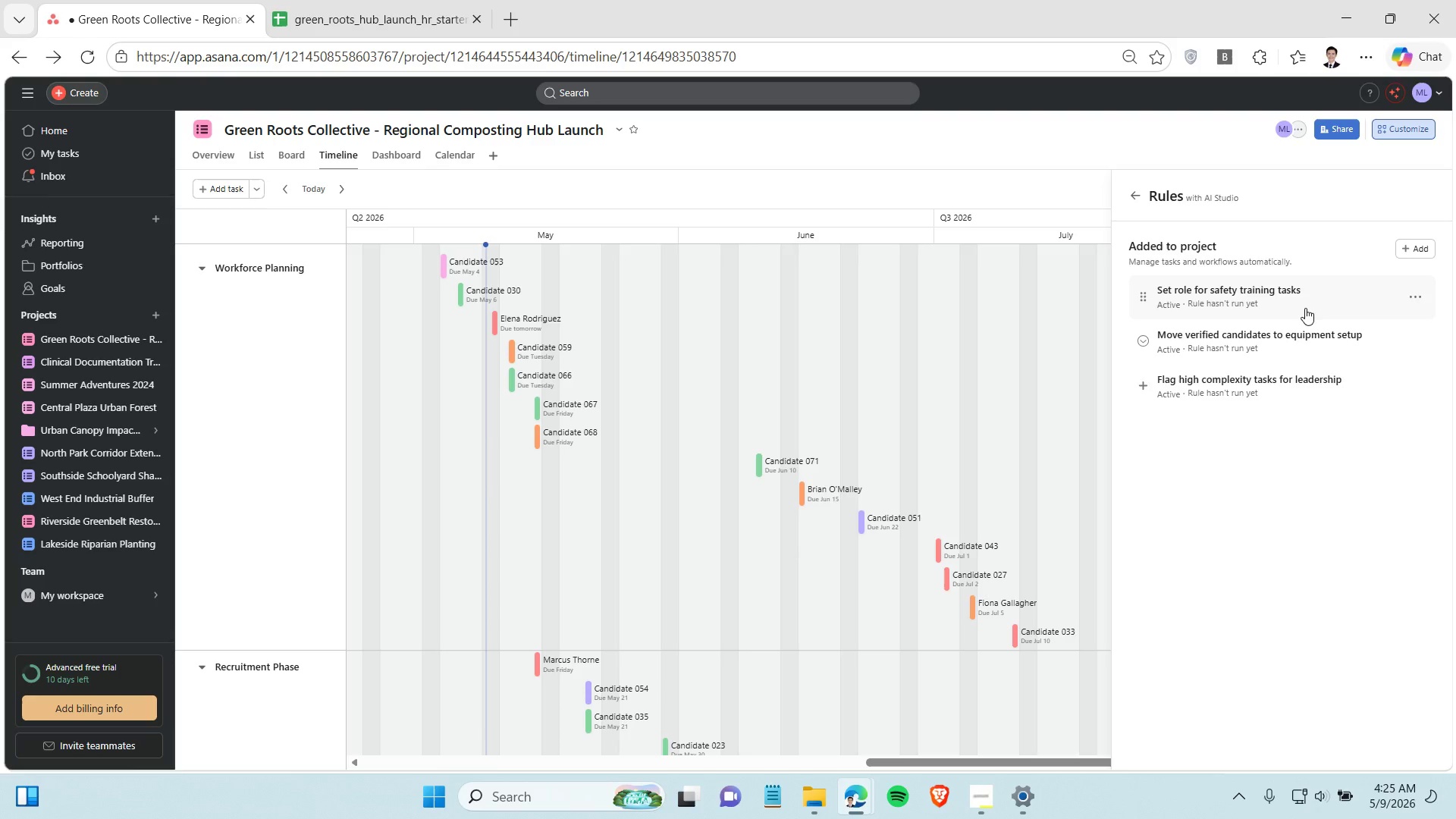 
left_click([1305, 308])
 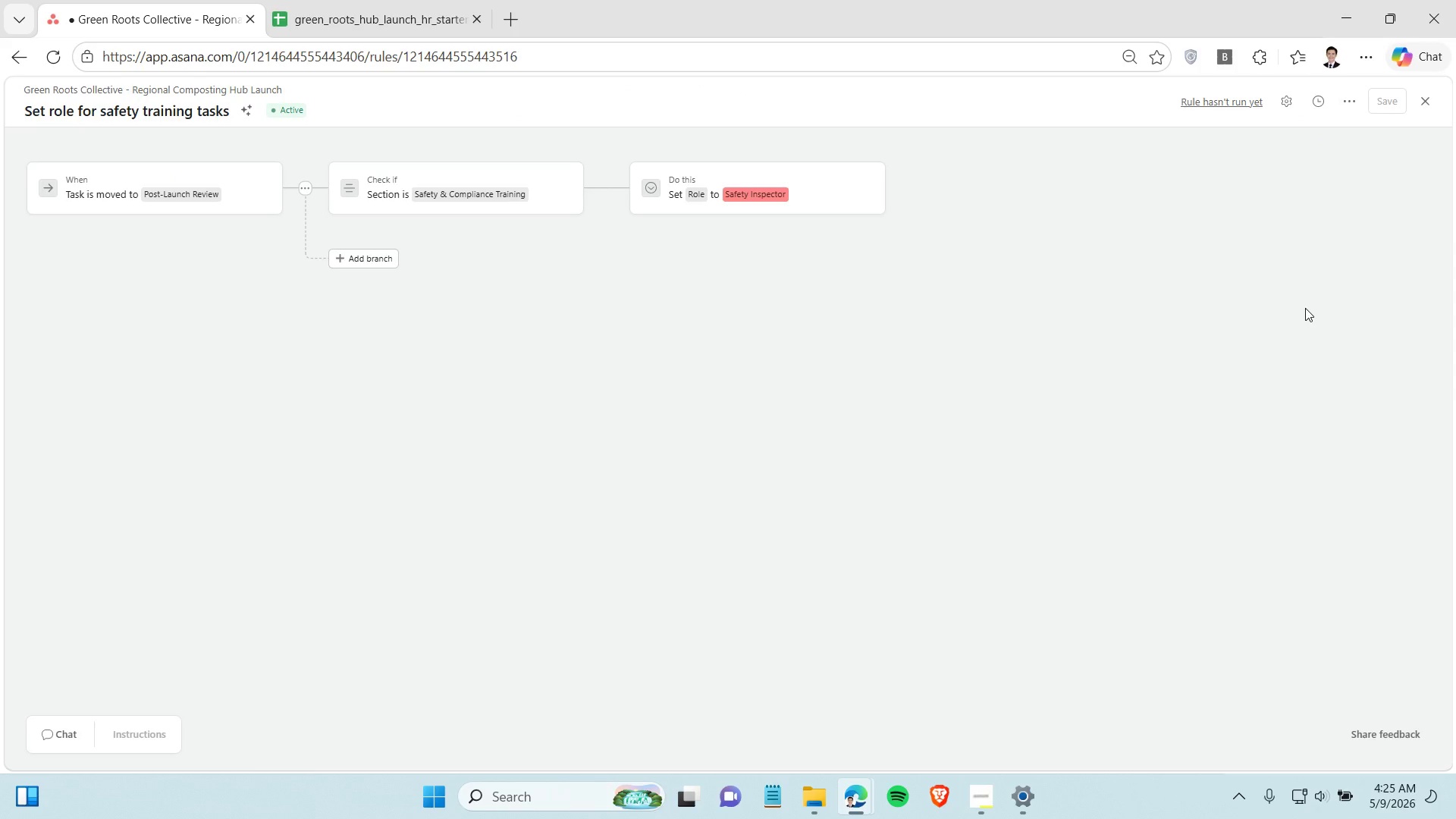 
wait(20.2)
 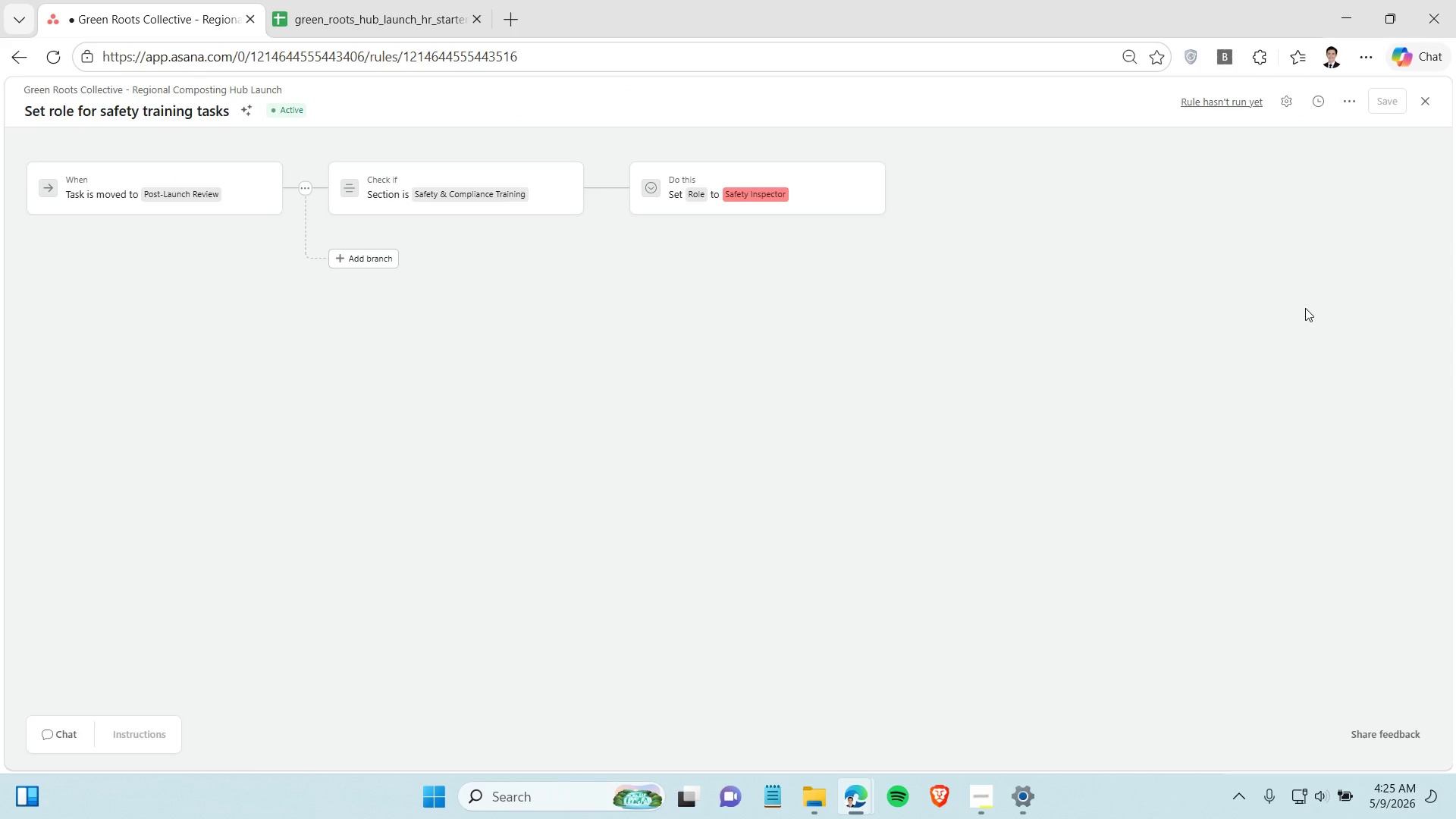 
left_click([33, 58])
 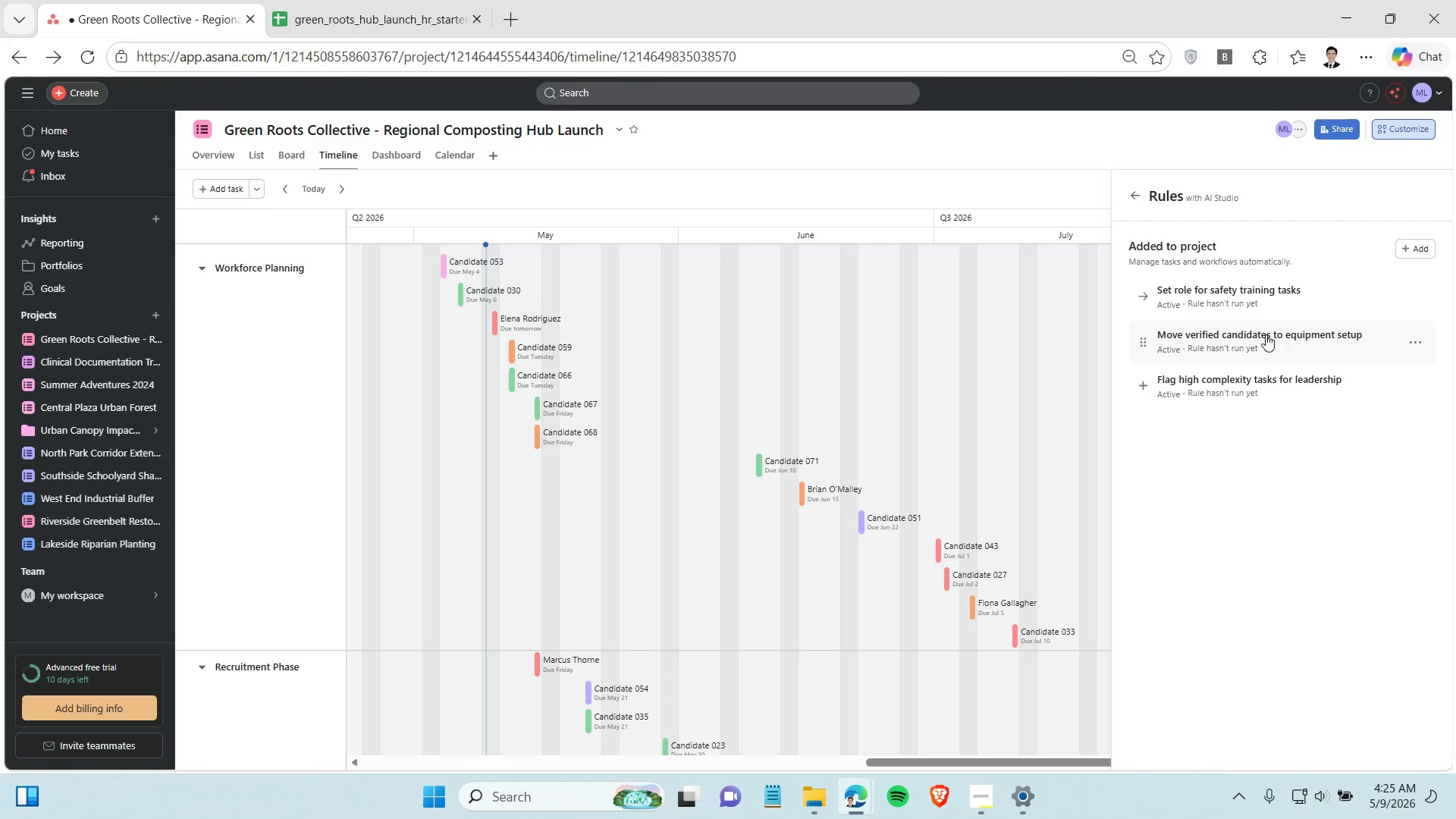 
left_click([1266, 334])
 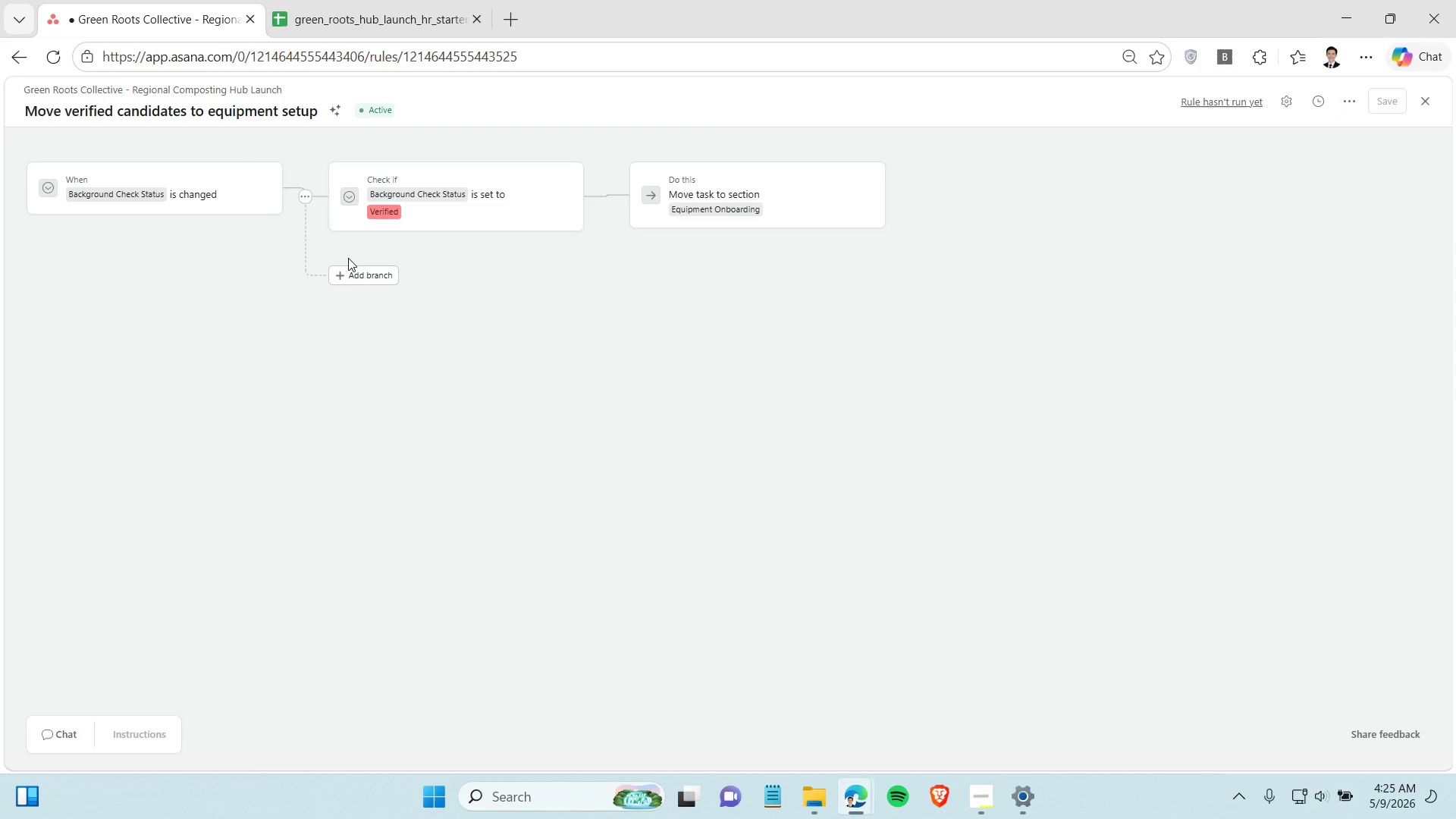 
wait(13.86)
 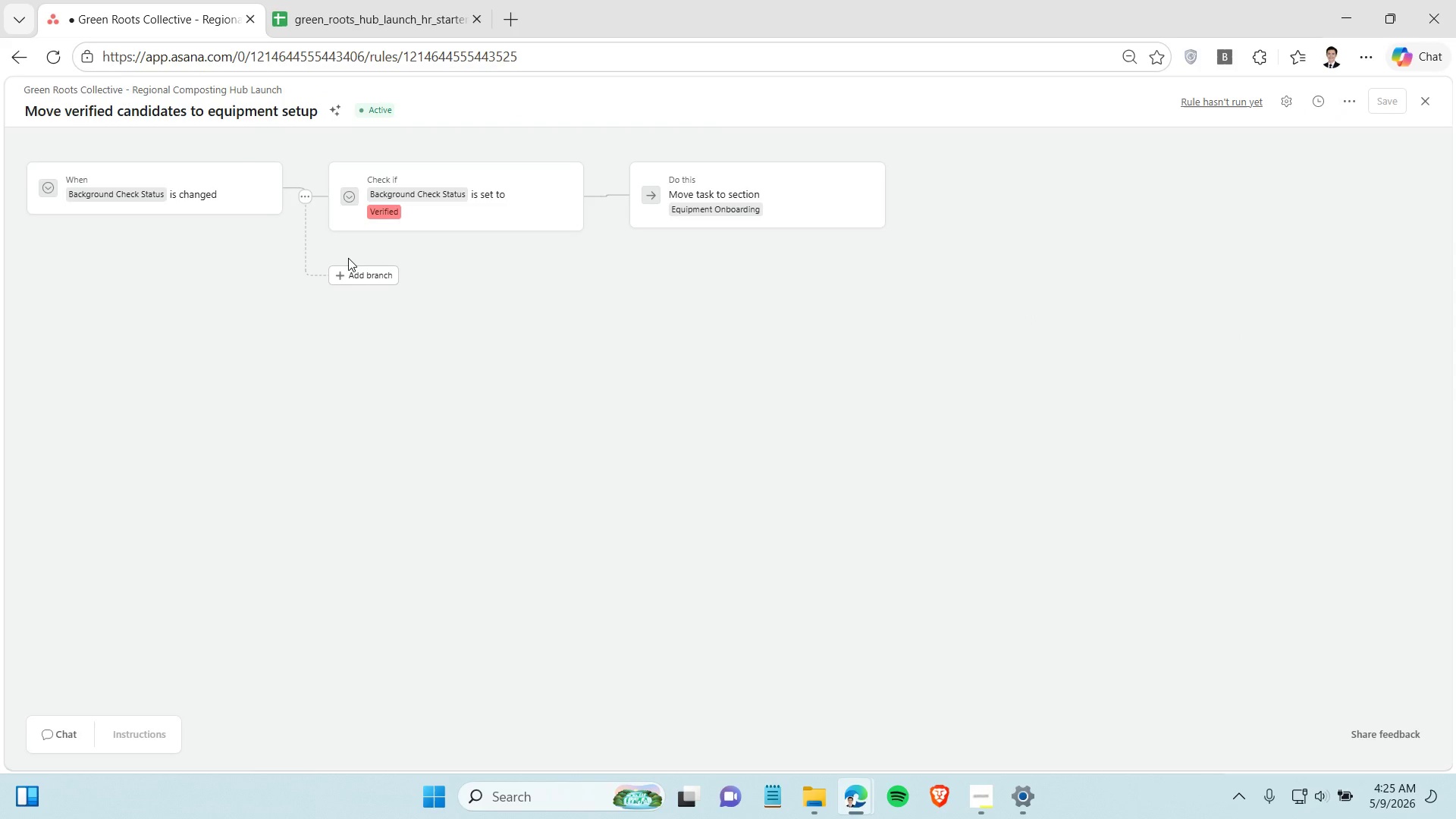 
left_click([8, 66])
 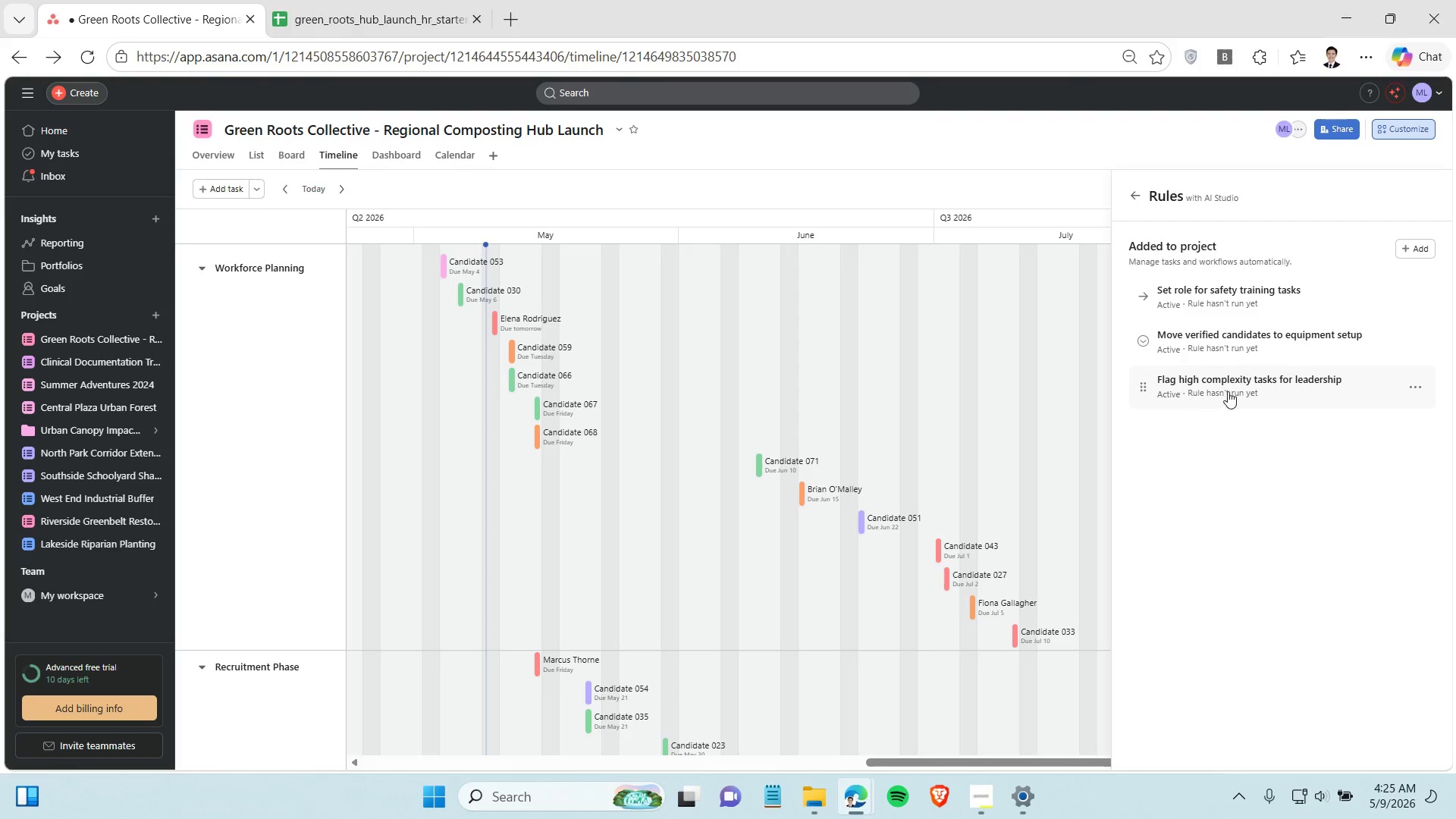 
left_click([1228, 391])
 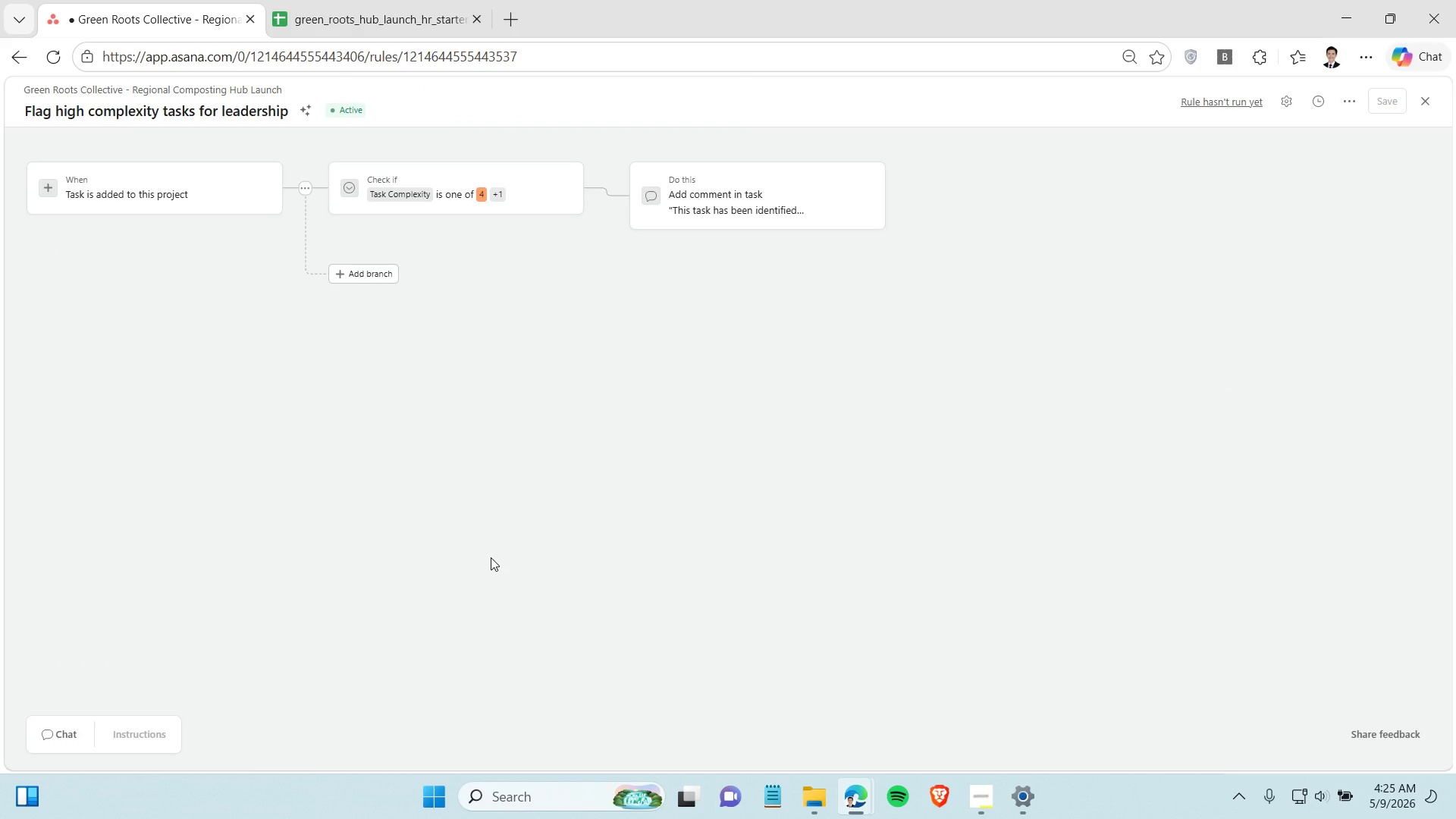 
wait(9.47)
 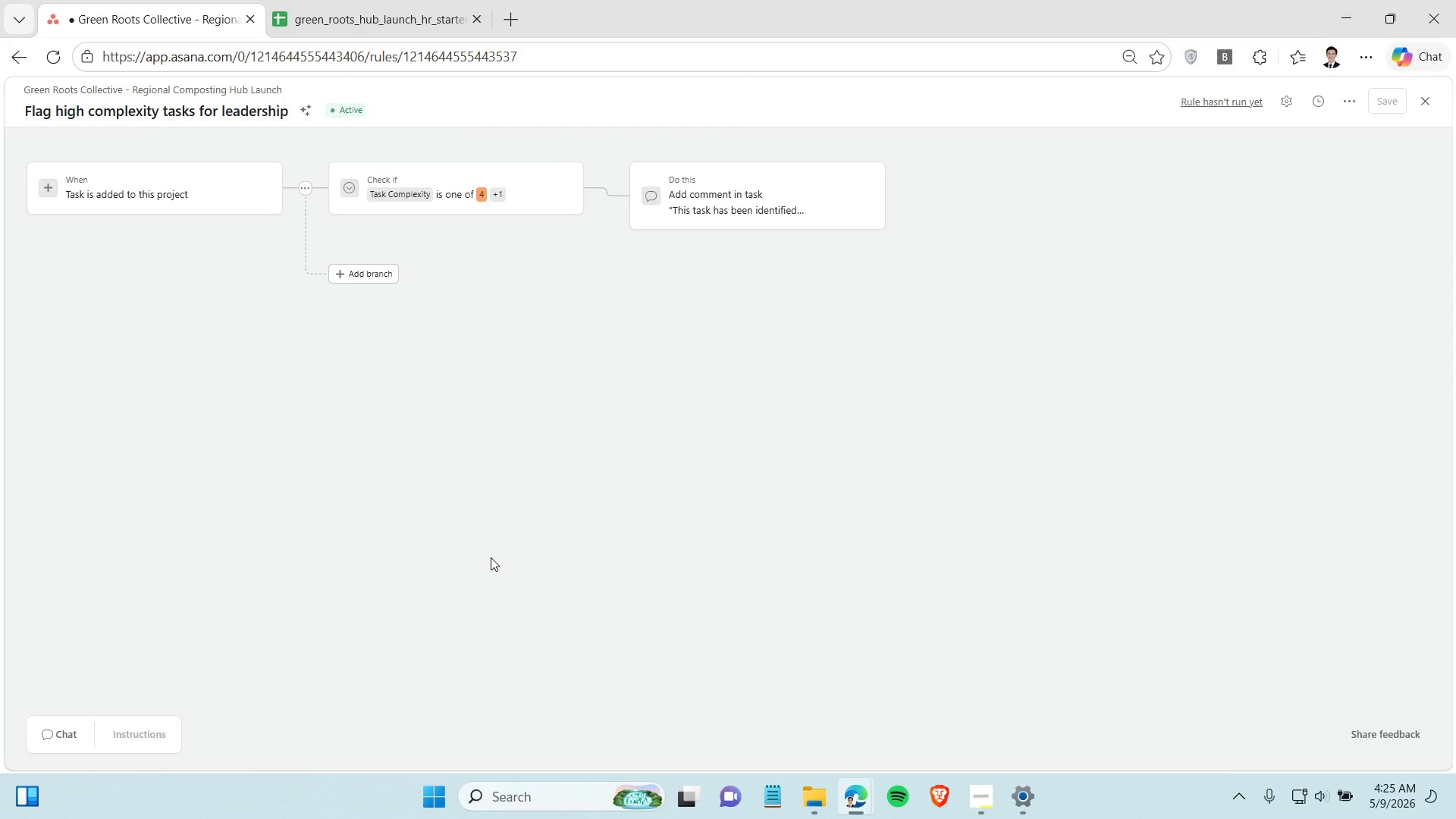 
left_click([15, 67])
 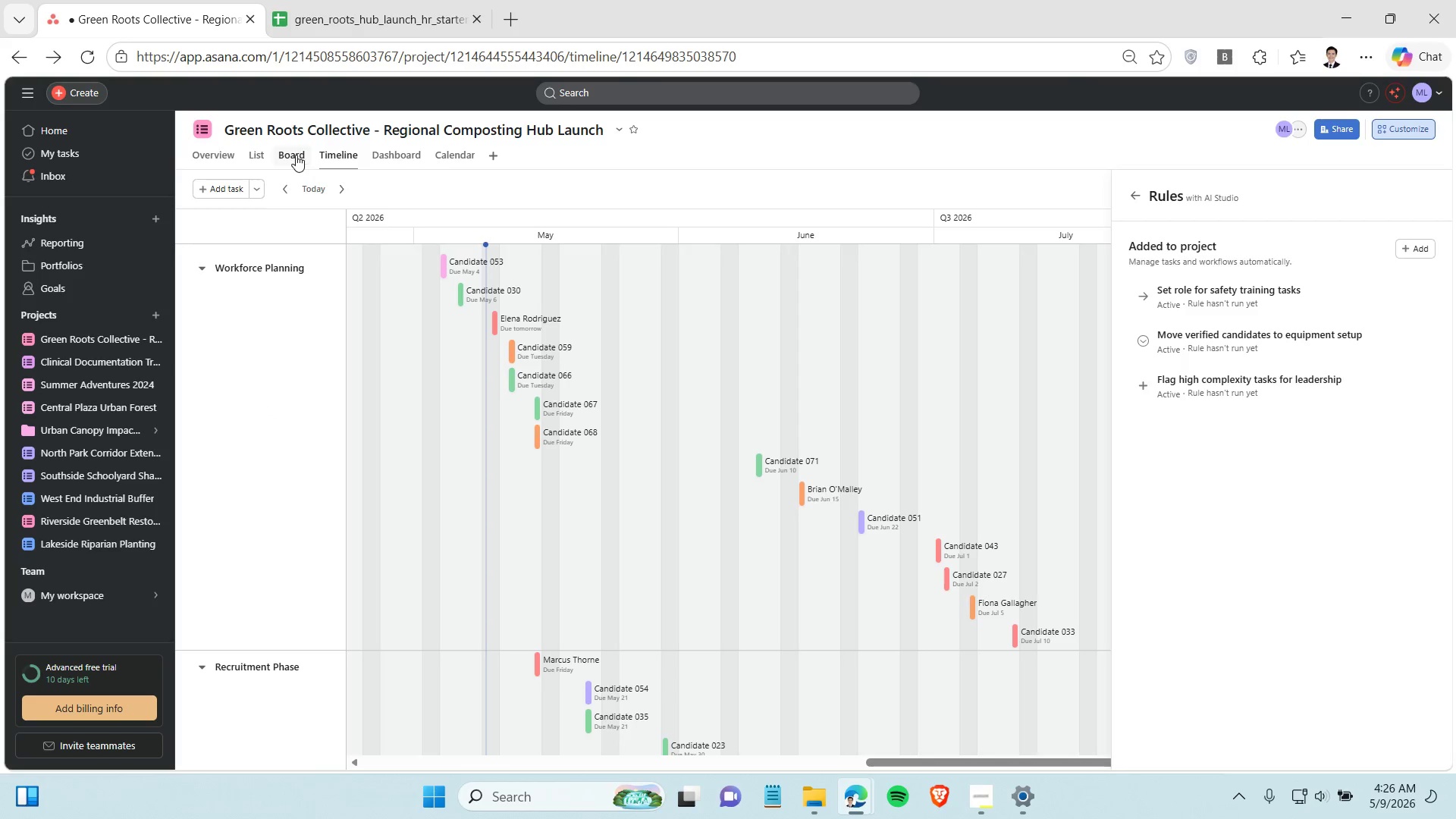 
left_click([295, 152])
 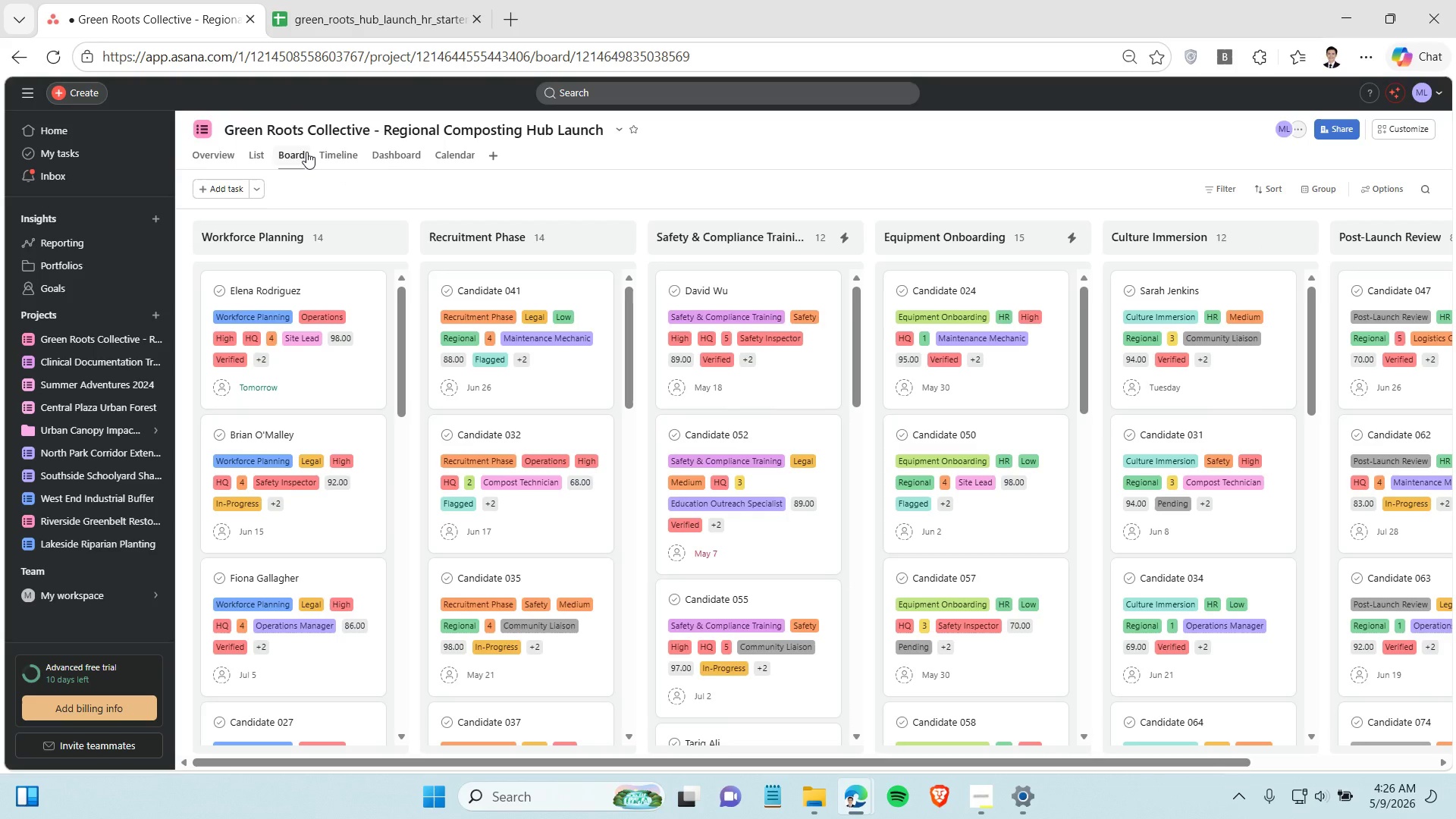 
wait(6.2)
 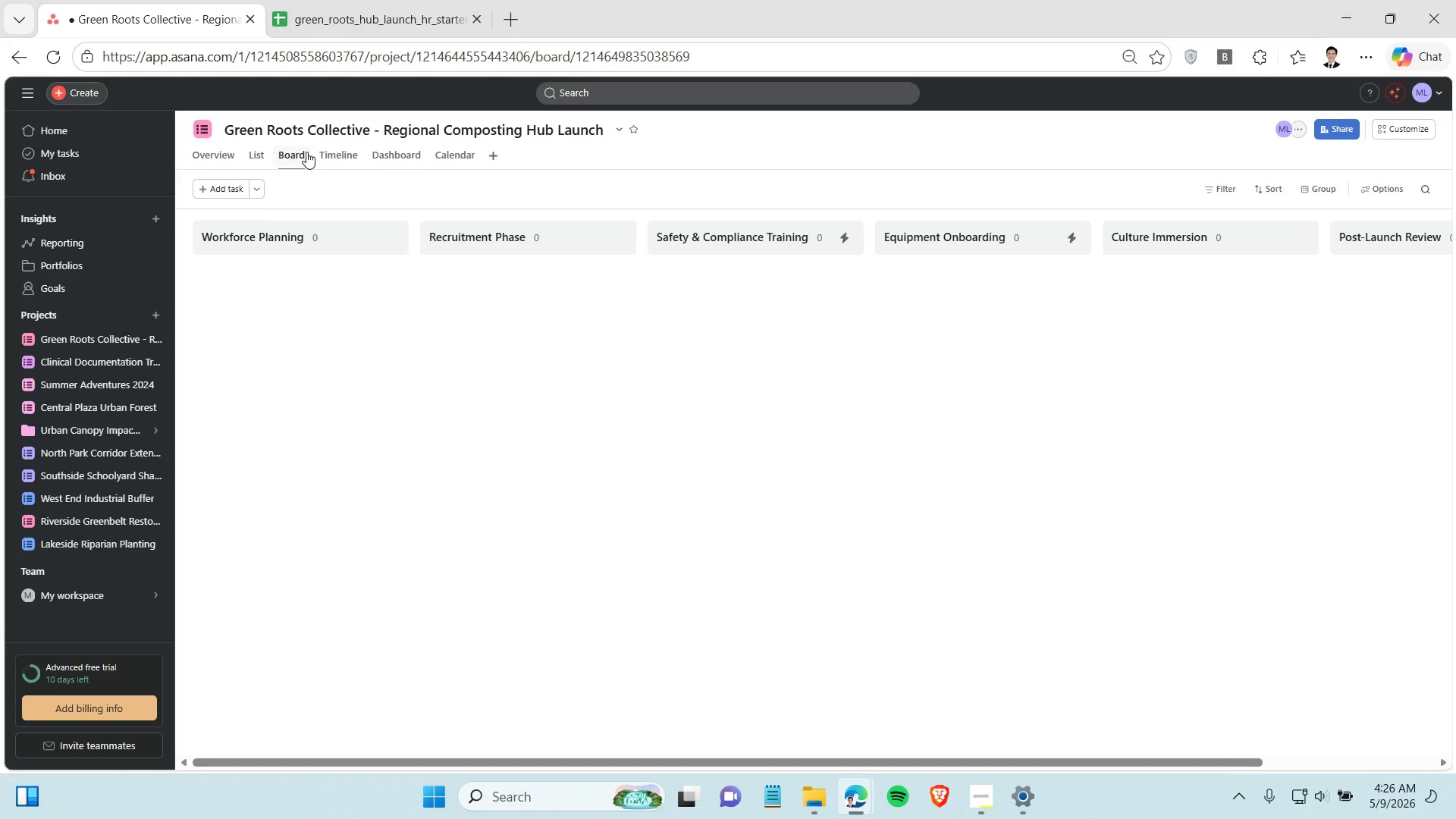 
scroll: coordinate [717, 432], scroll_direction: down, amount: 1.0
 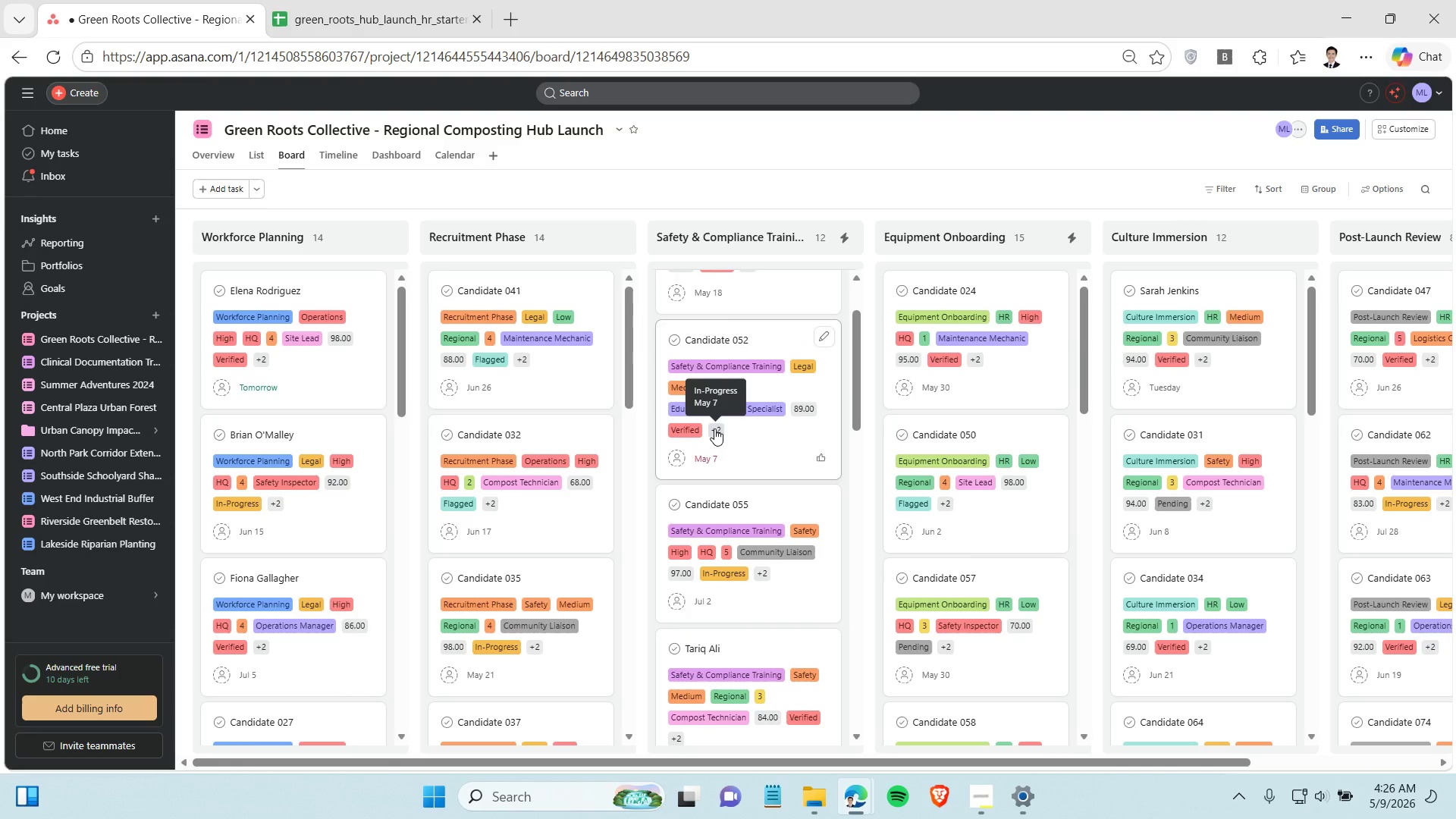 
wait(24.35)
 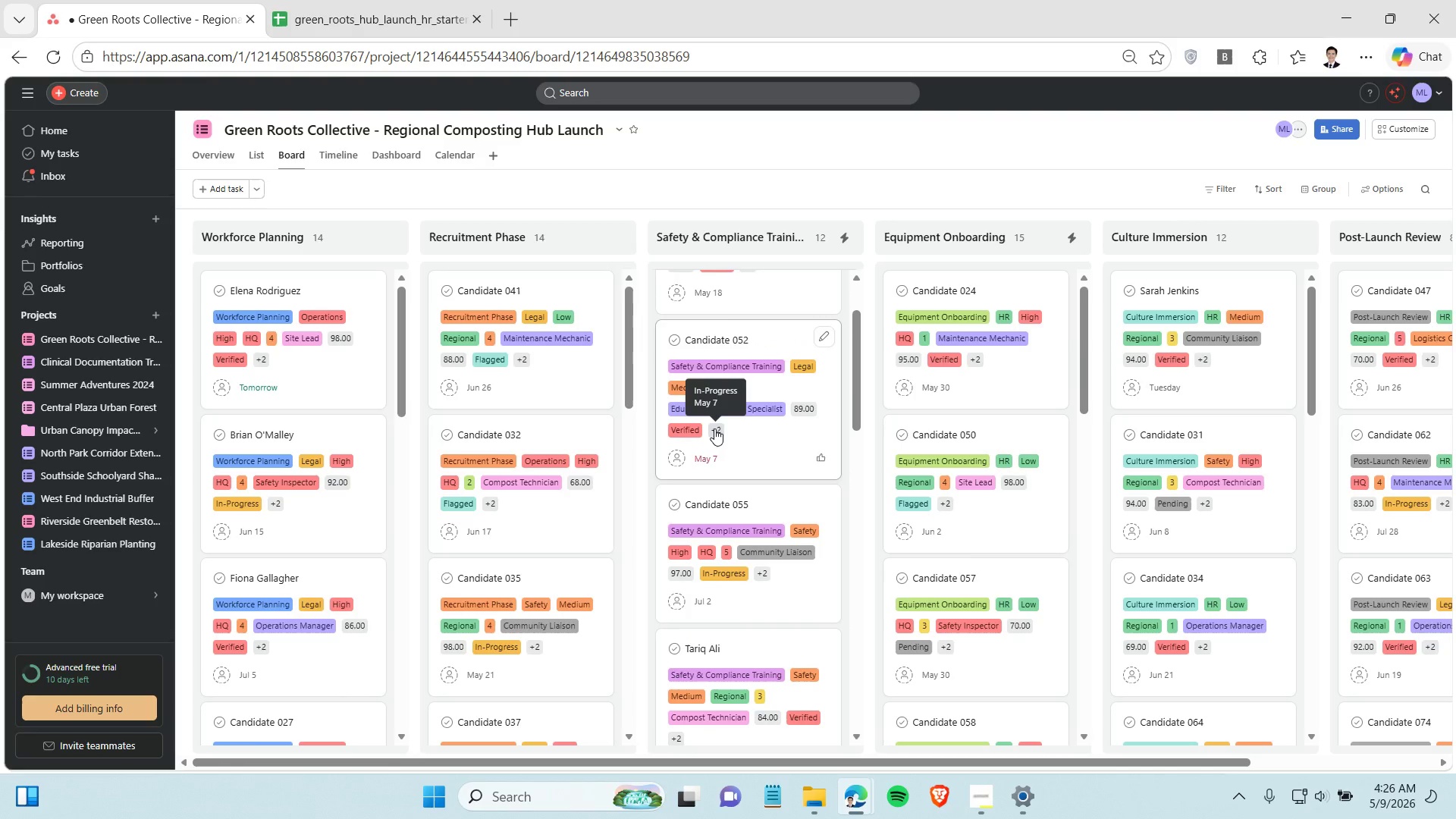 
mouse_move([627, 428])
 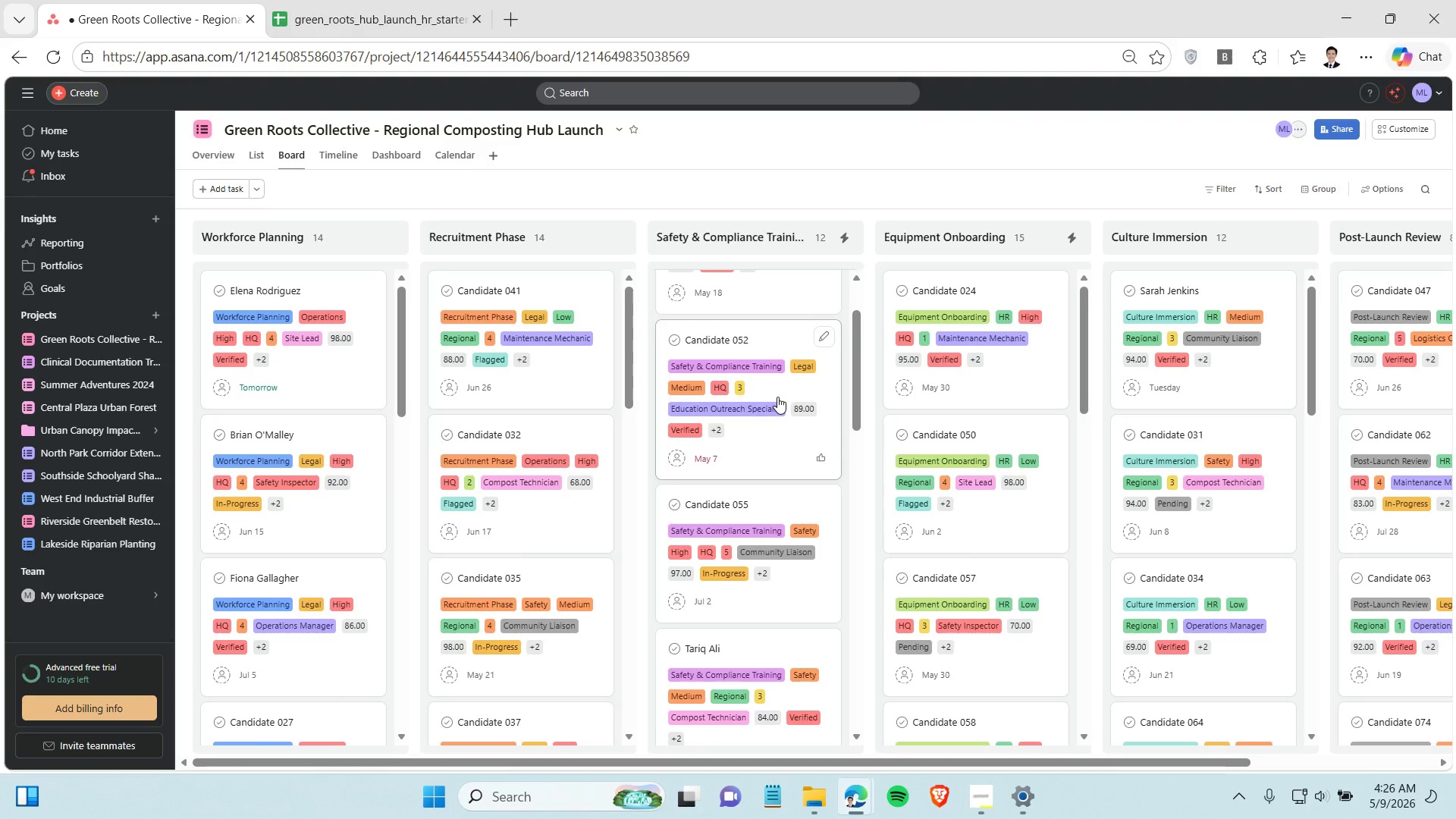 
wait(6.38)
 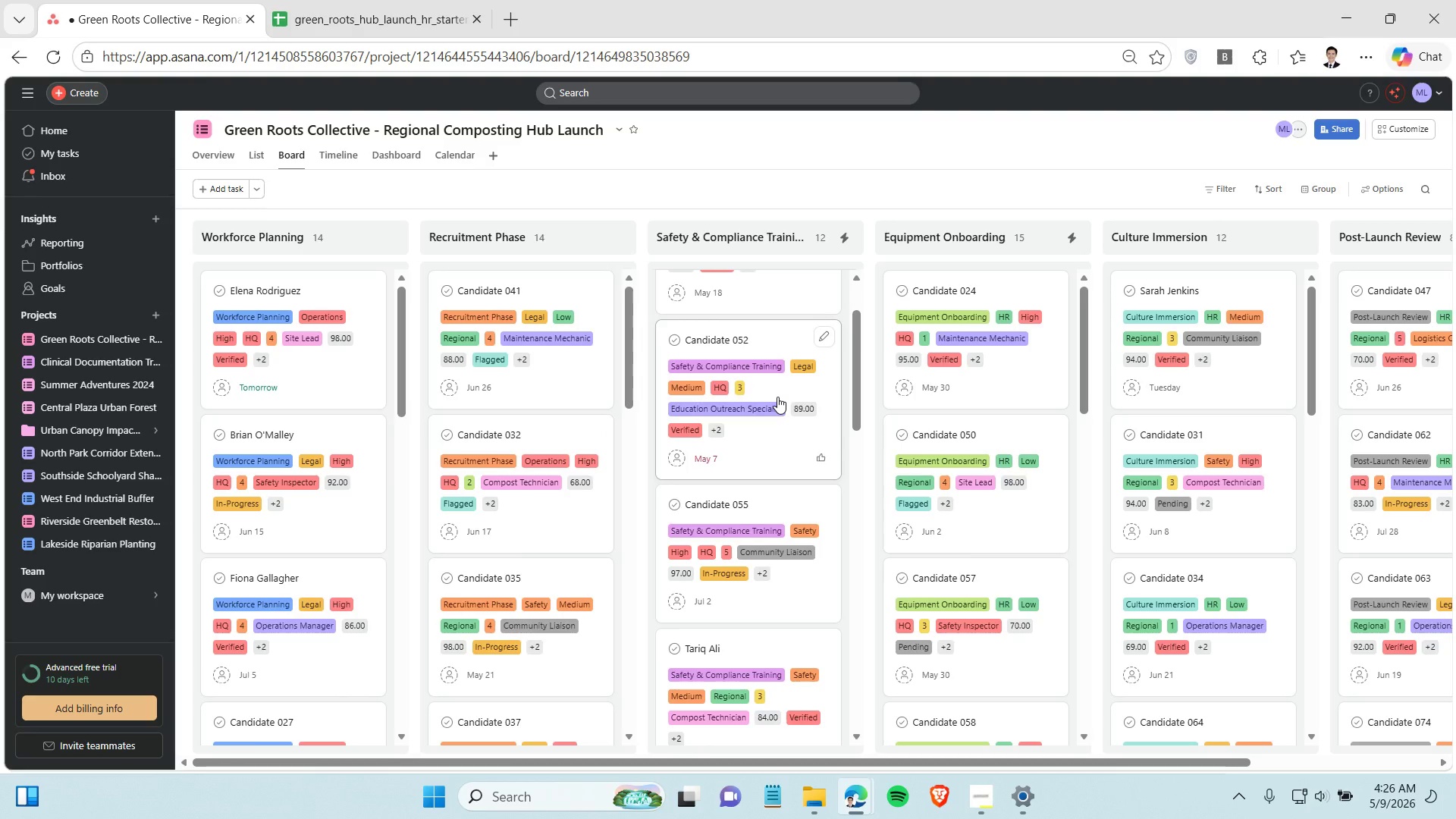 
left_click_drag(start_coordinate=[688, 762], to_coordinate=[766, 755])
 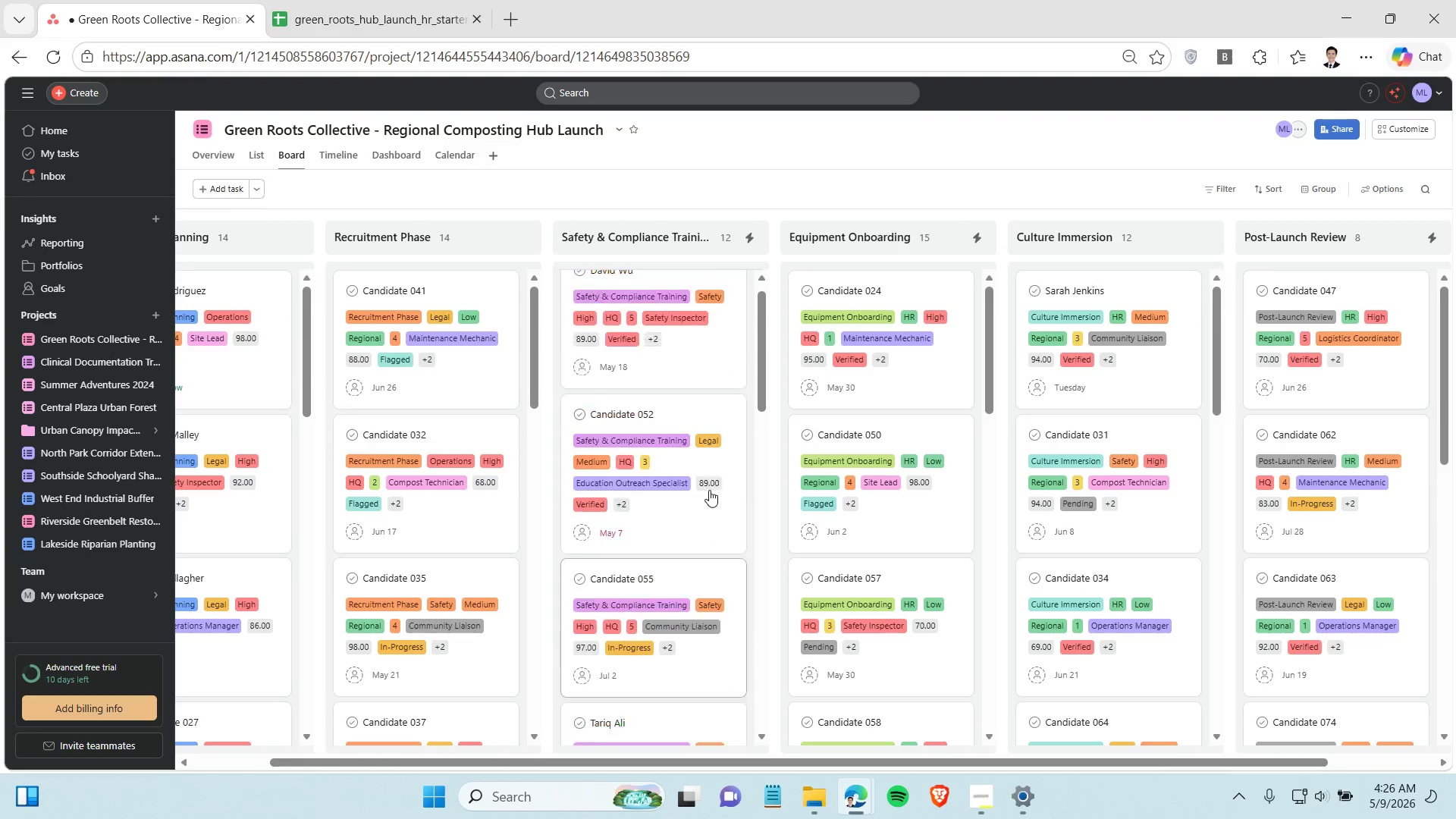 
scroll: coordinate [708, 483], scroll_direction: up, amount: 7.0
 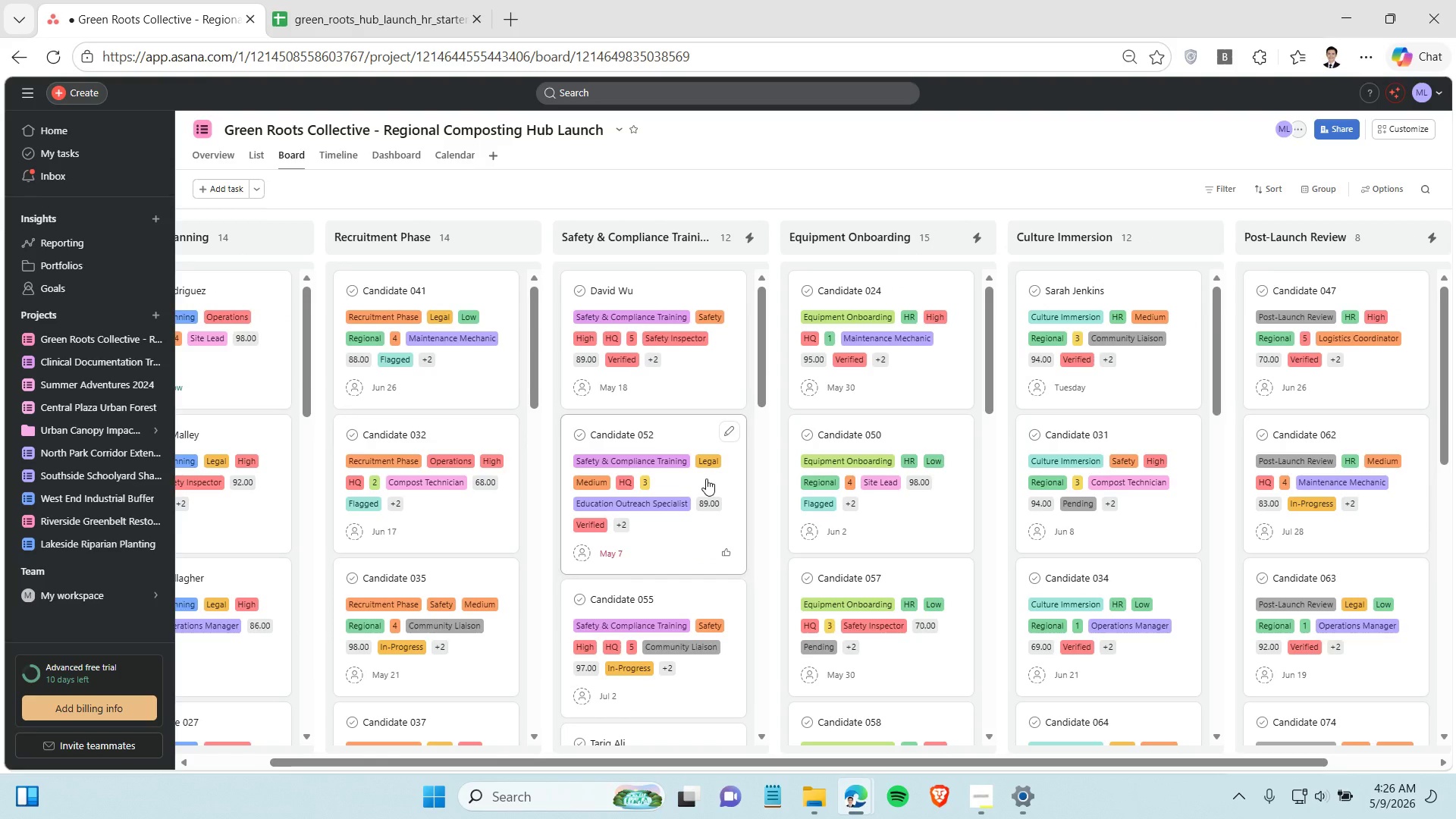 
scroll: coordinate [681, 481], scroll_direction: down, amount: 1.0
 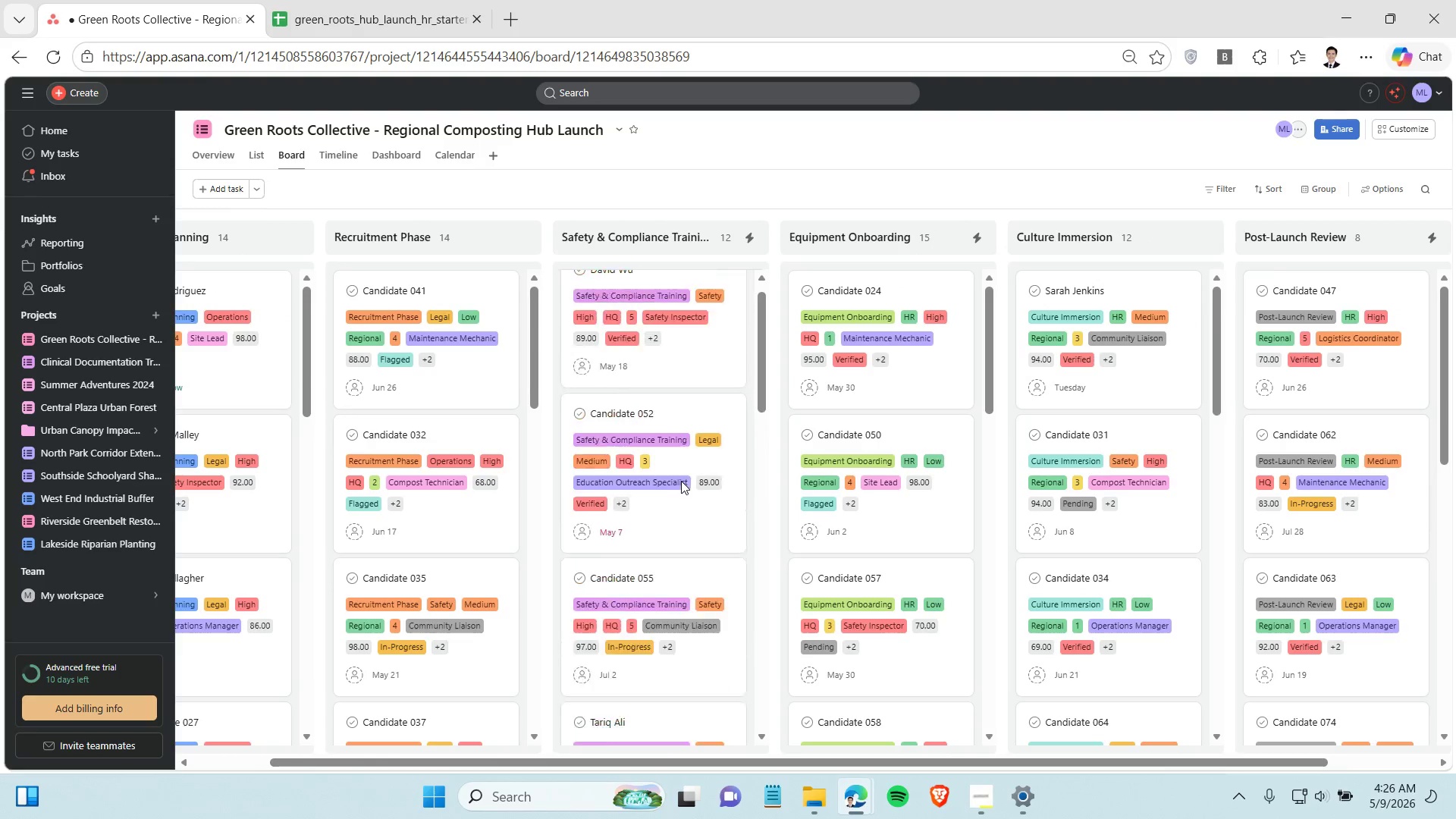 
scroll: coordinate [681, 481], scroll_direction: up, amount: 2.0
 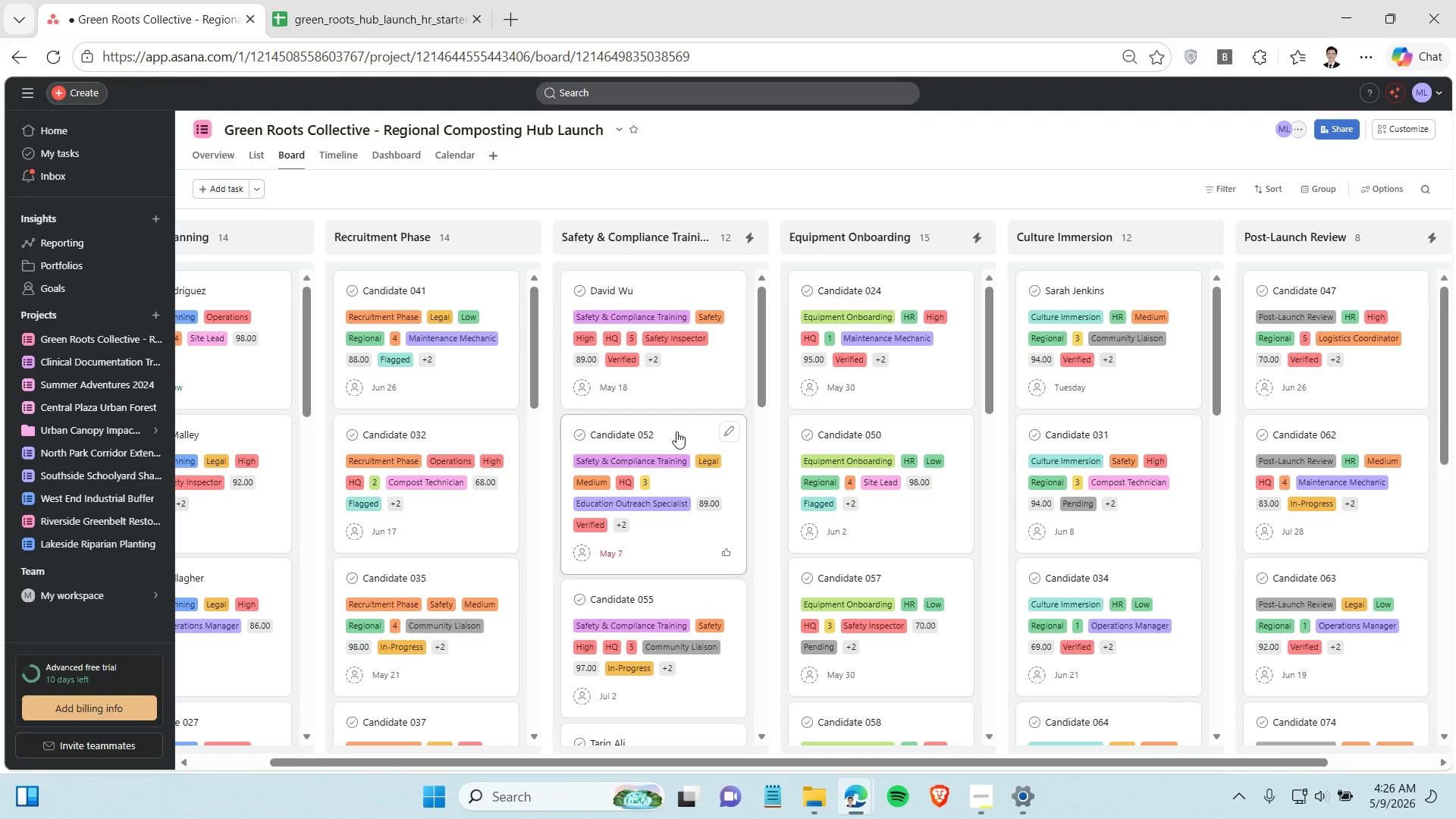 
left_click([676, 429])
 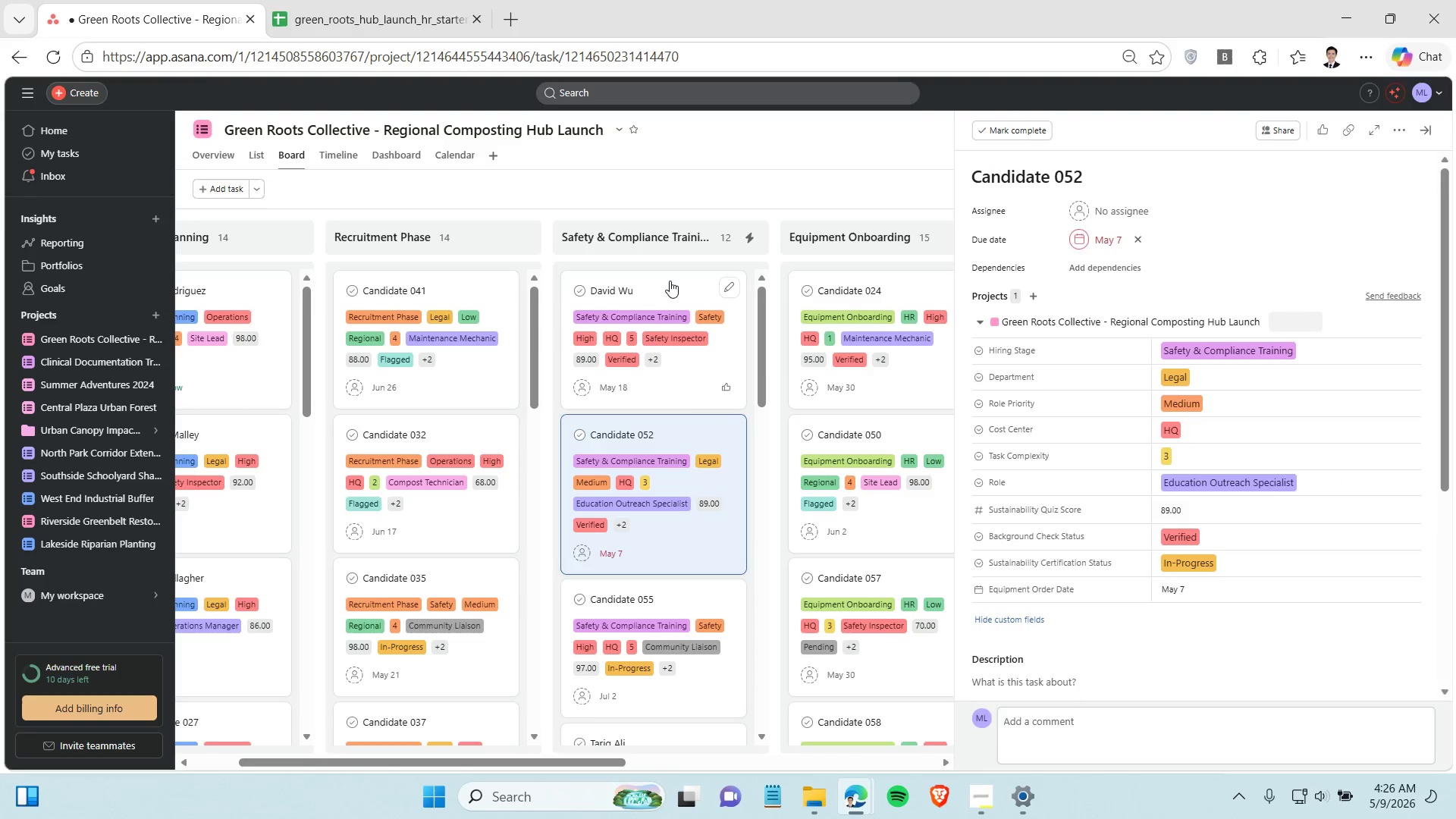 
left_click_drag(start_coordinate=[670, 281], to_coordinate=[673, 543])
 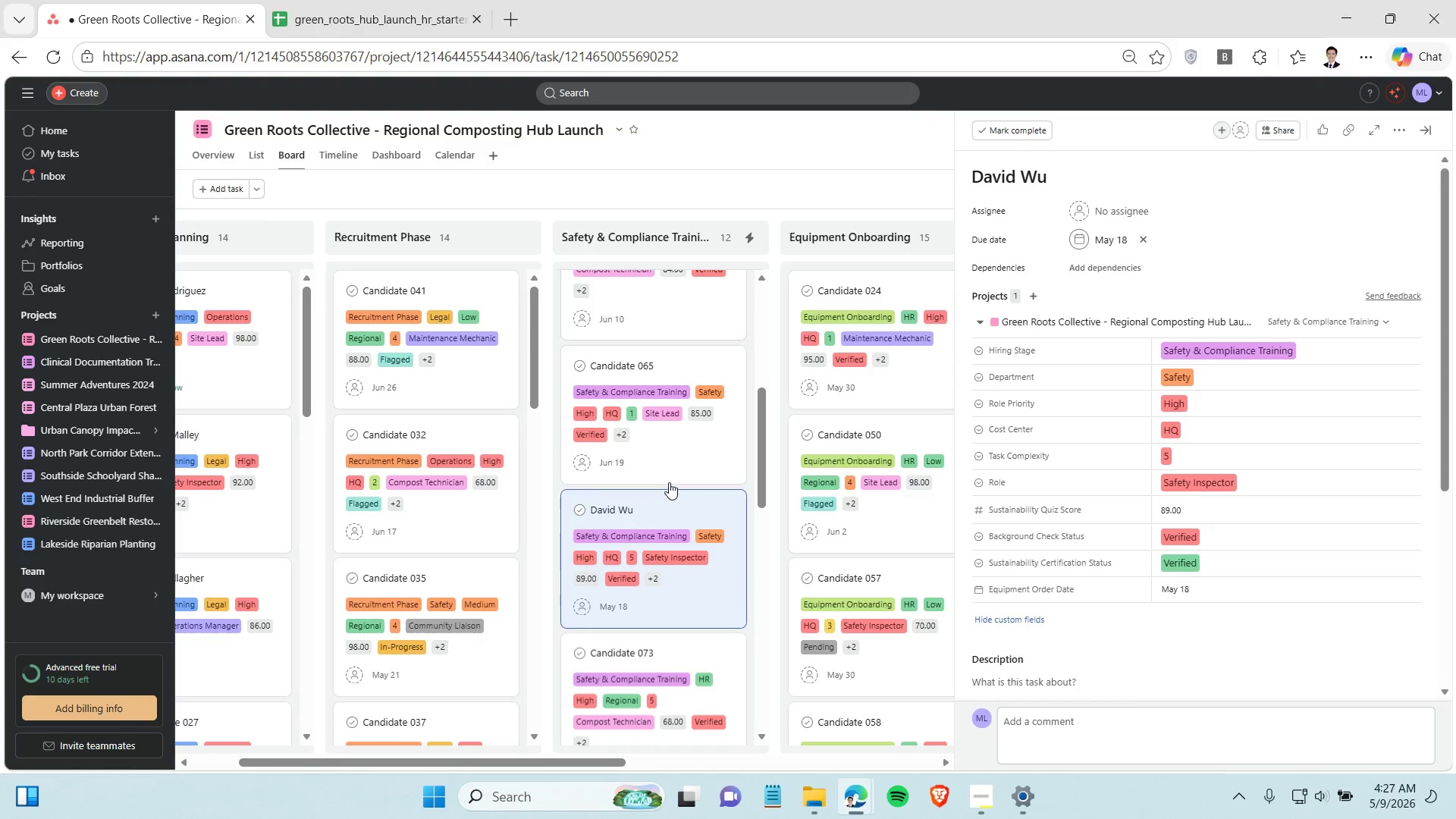 
scroll: coordinate [668, 469], scroll_direction: up, amount: 13.0
 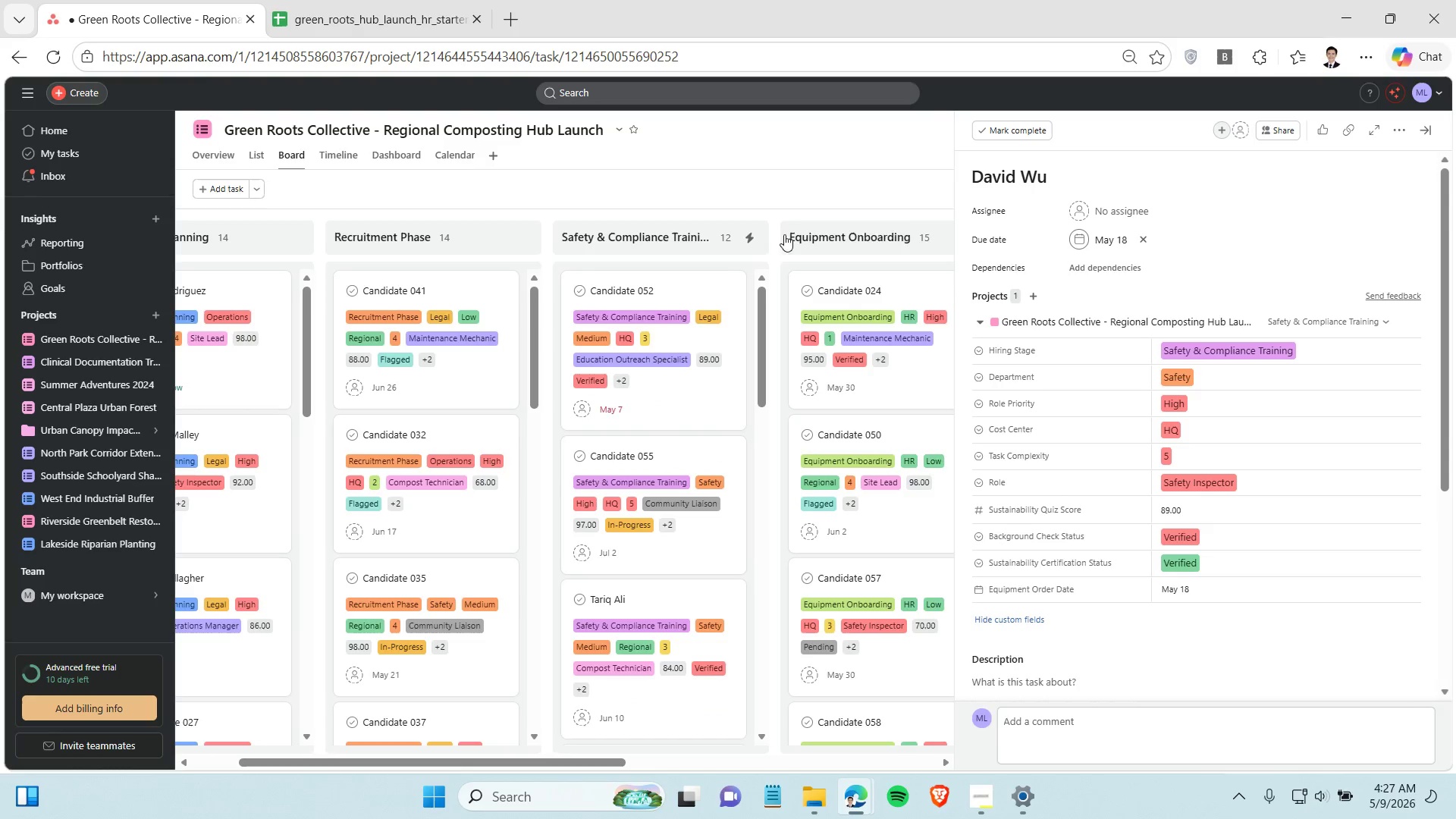 
left_click([793, 180])
 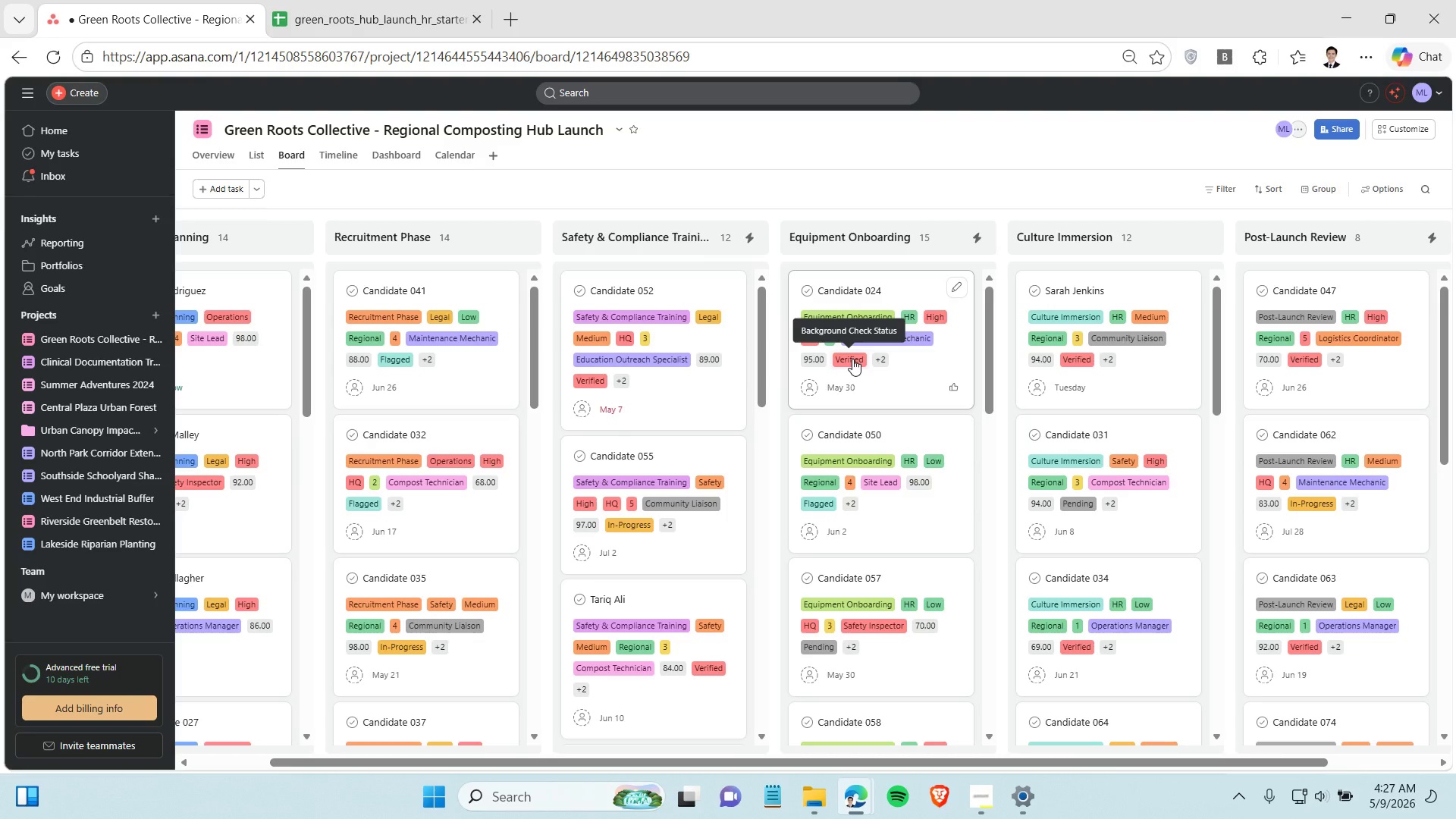 
wait(22.35)
 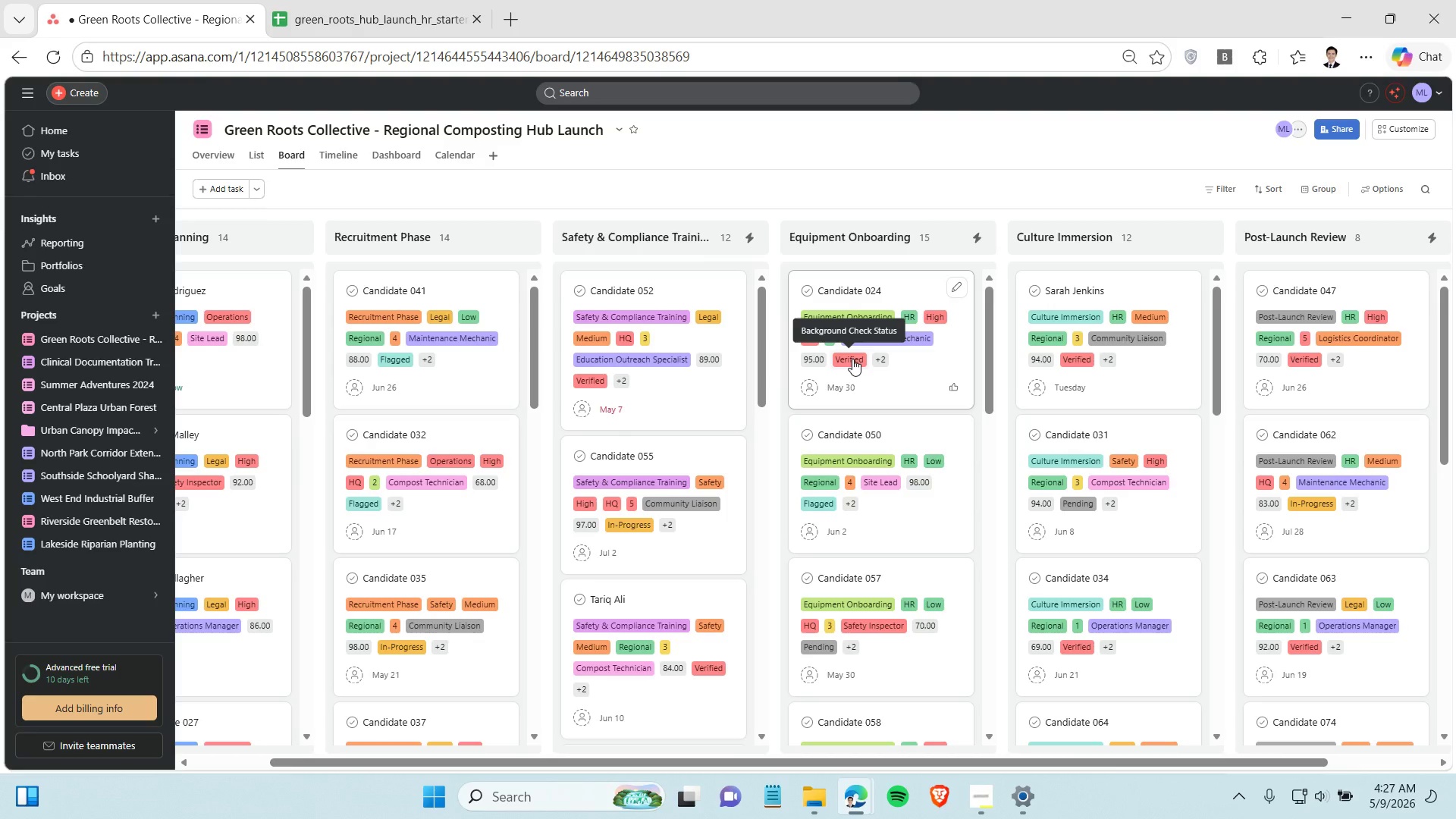 
mouse_move([815, 486])
 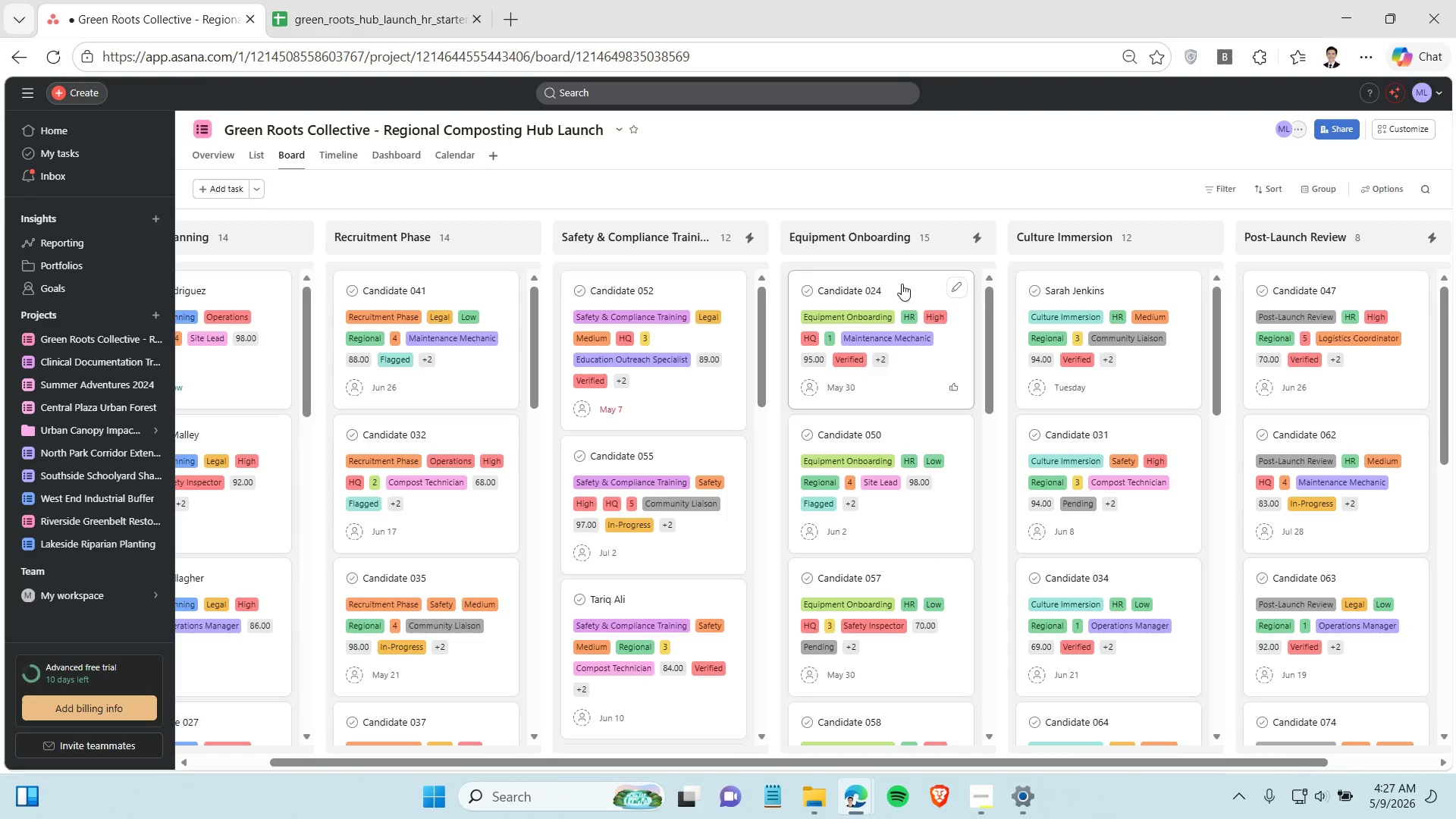 
left_click_drag(start_coordinate=[902, 284], to_coordinate=[900, 620])
 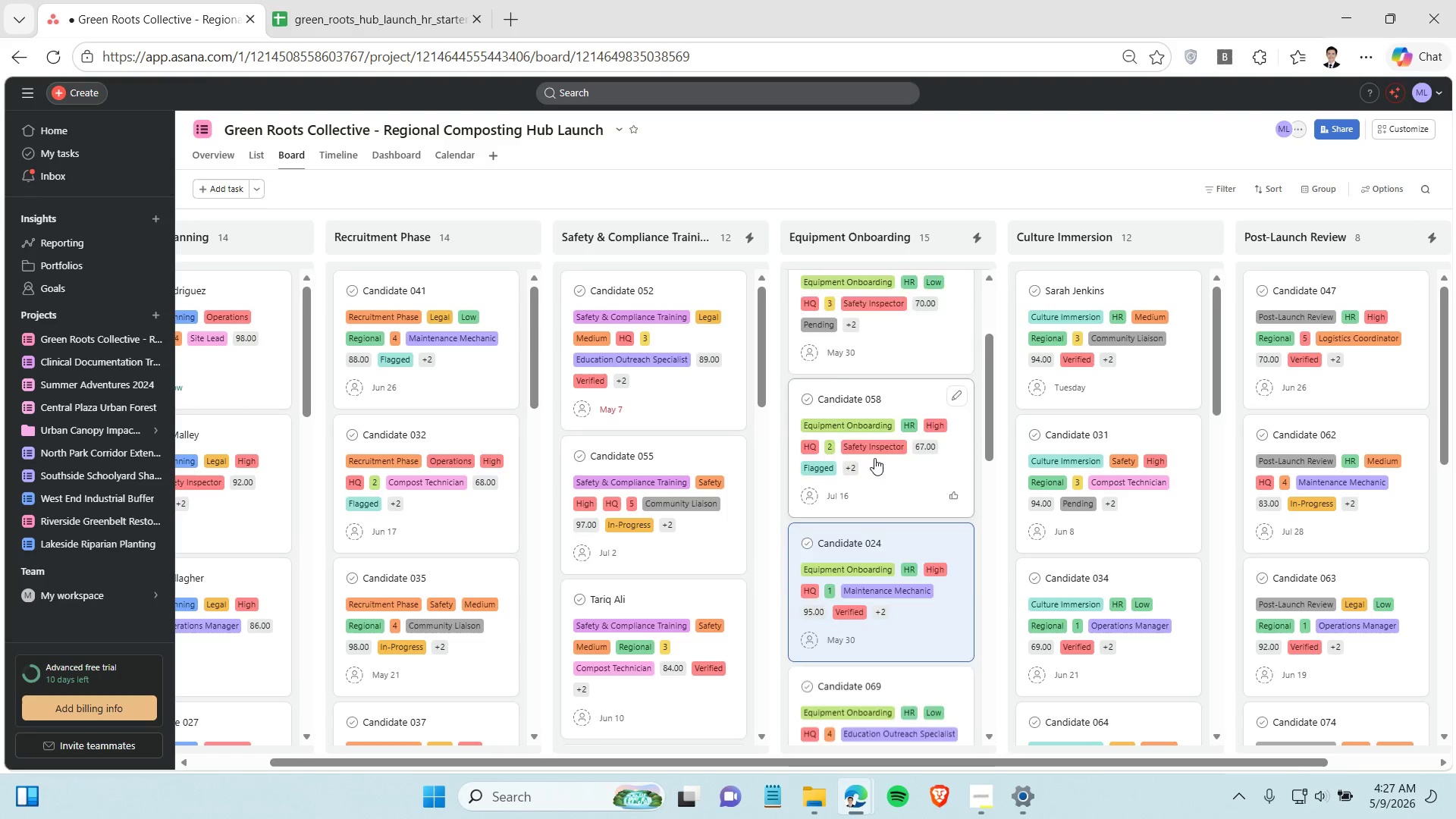 
scroll: coordinate [874, 453], scroll_direction: up, amount: 8.0
 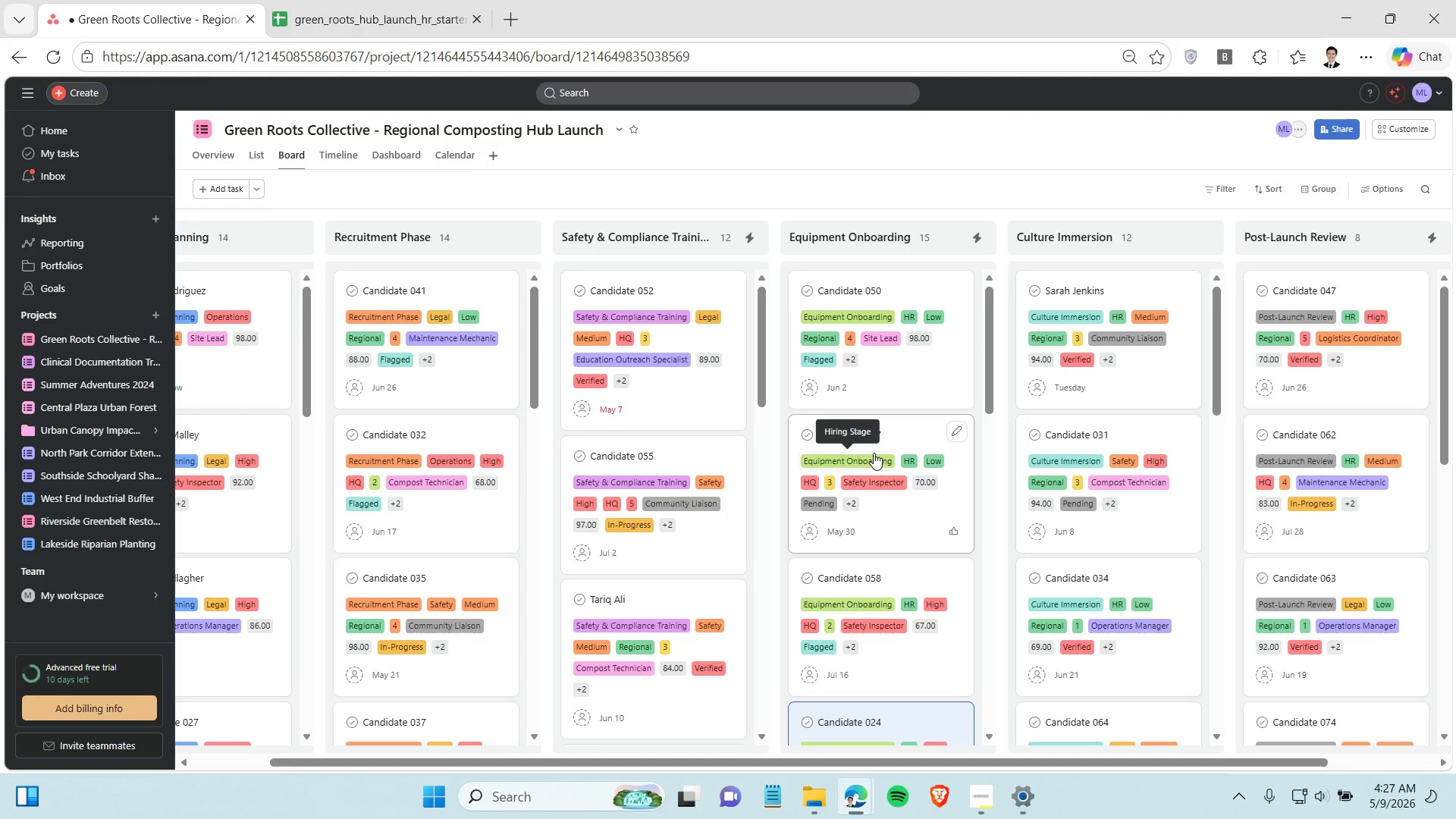 
wait(7.85)
 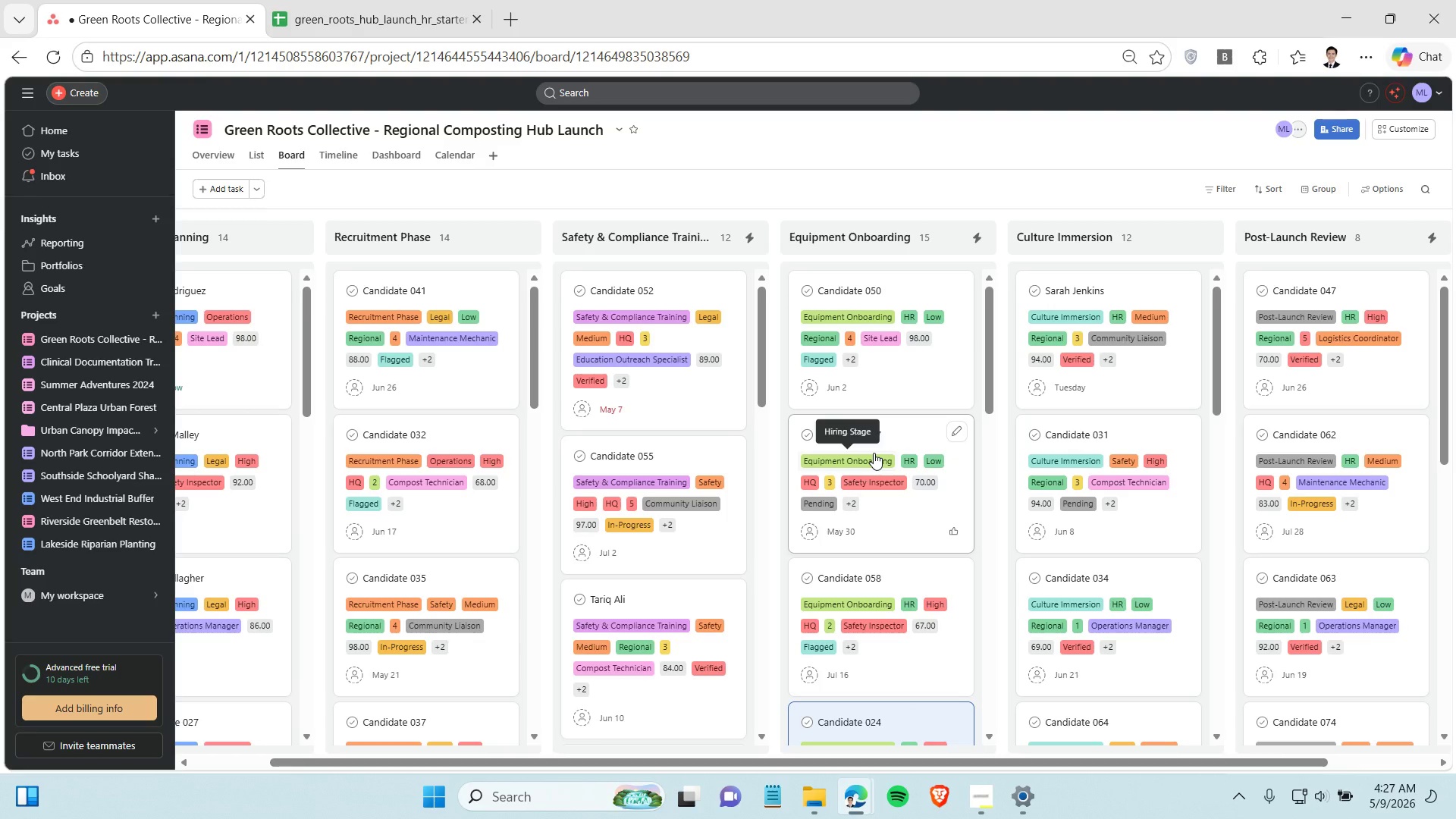 
mouse_move([1093, 478])
 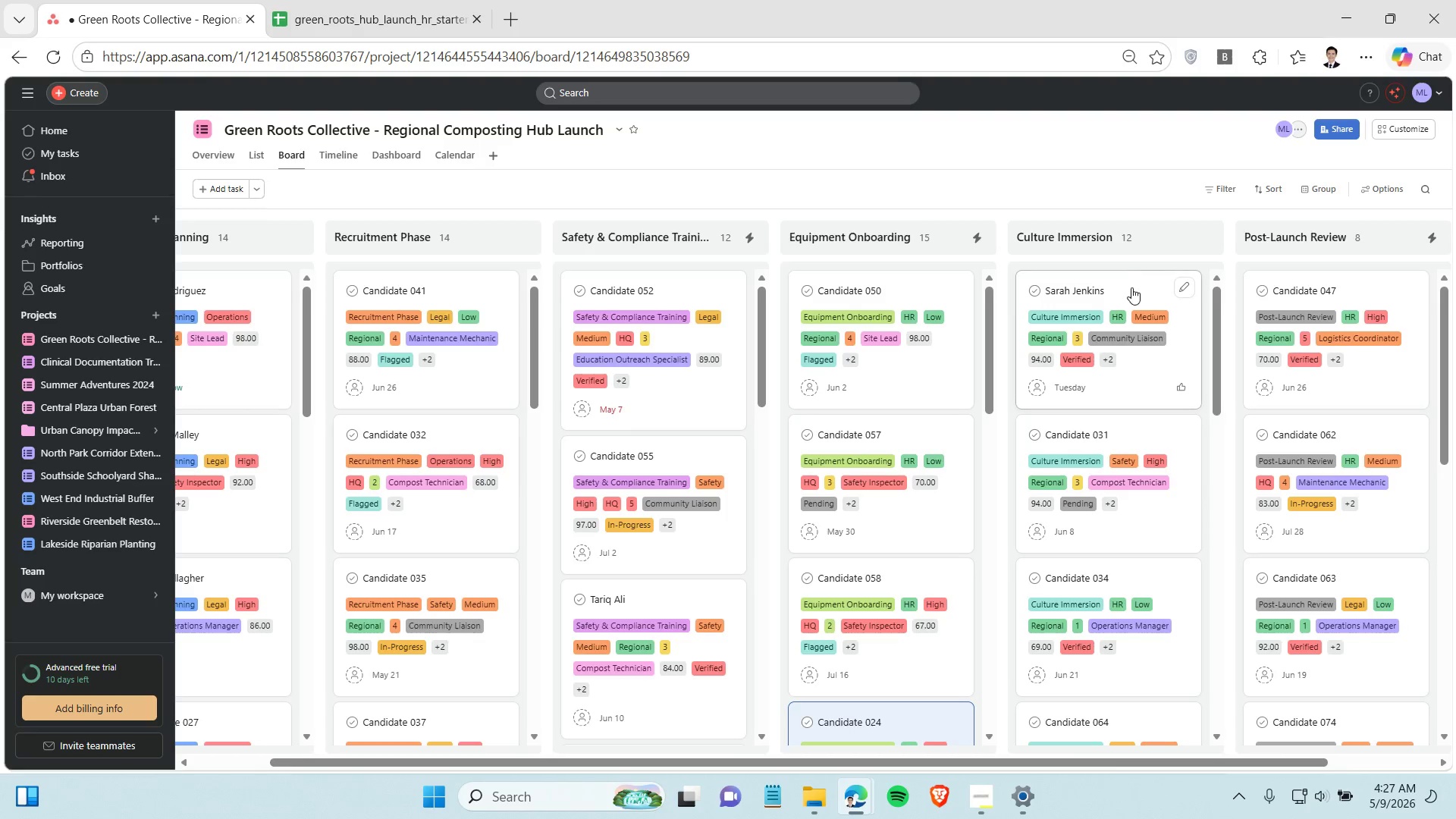 
left_click_drag(start_coordinate=[1131, 287], to_coordinate=[1131, 682])
 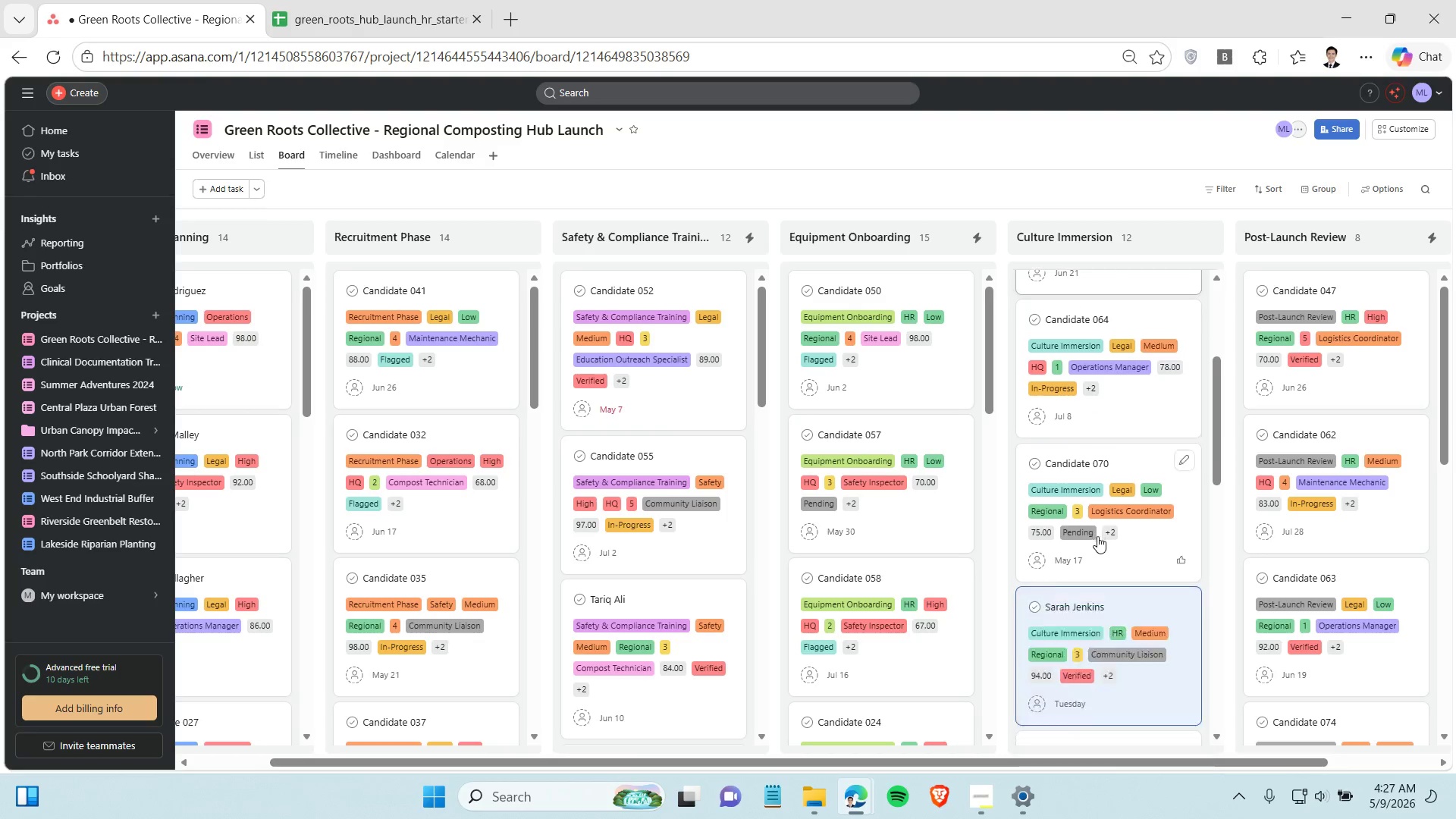 
scroll: coordinate [1097, 535], scroll_direction: up, amount: 15.0
 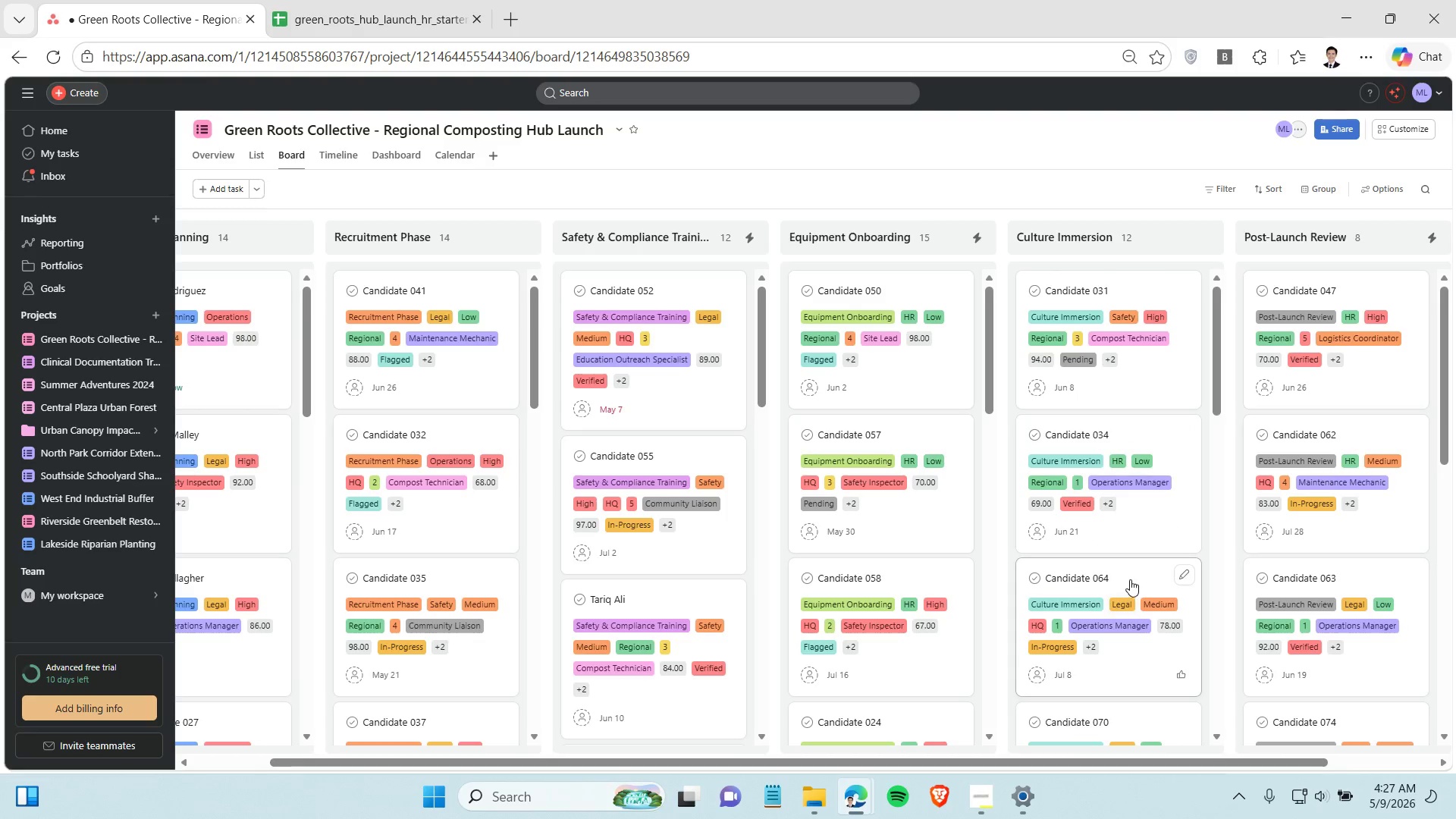 
left_click_drag(start_coordinate=[1131, 573], to_coordinate=[1112, 434])
 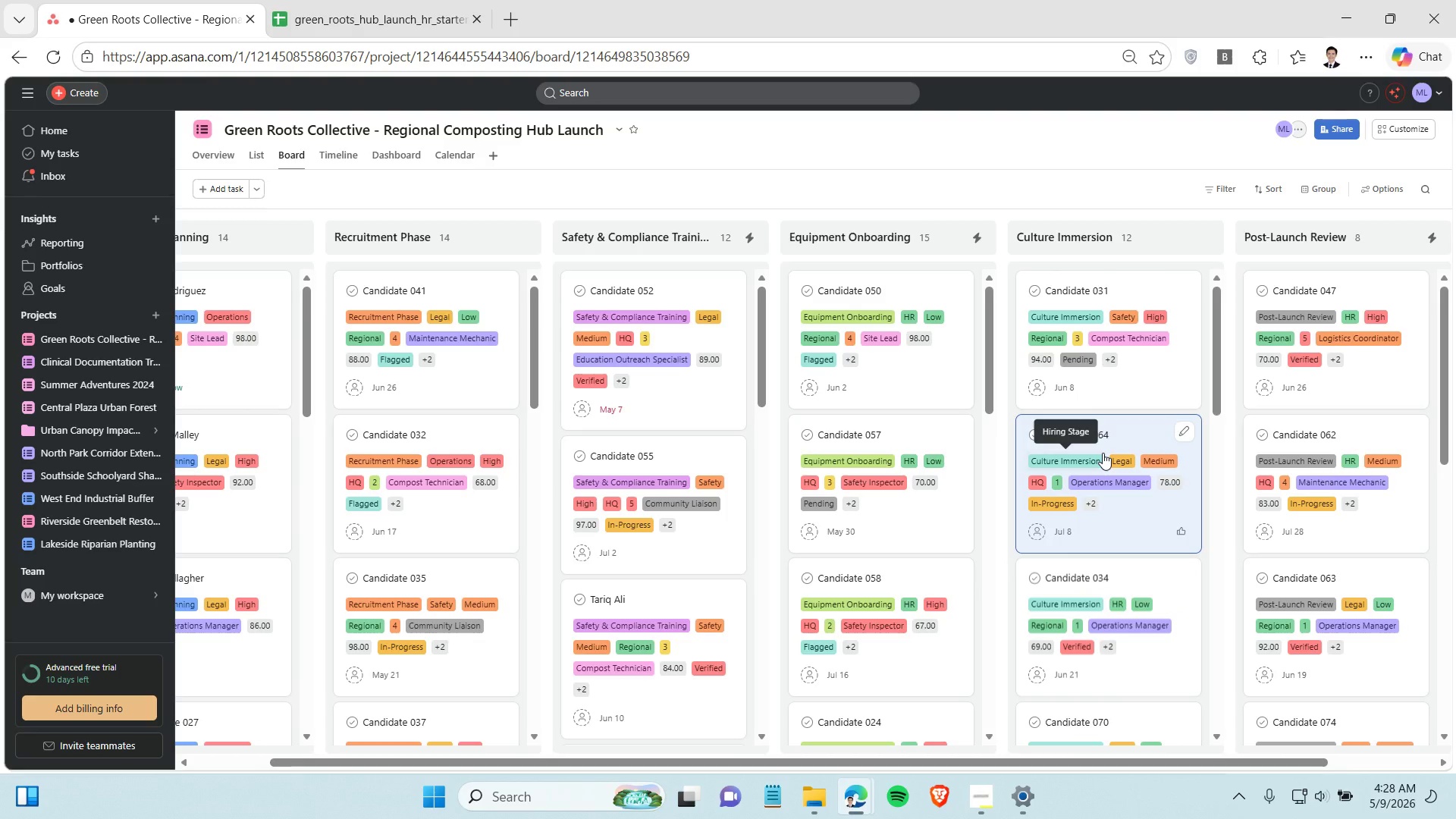 
wait(22.25)
 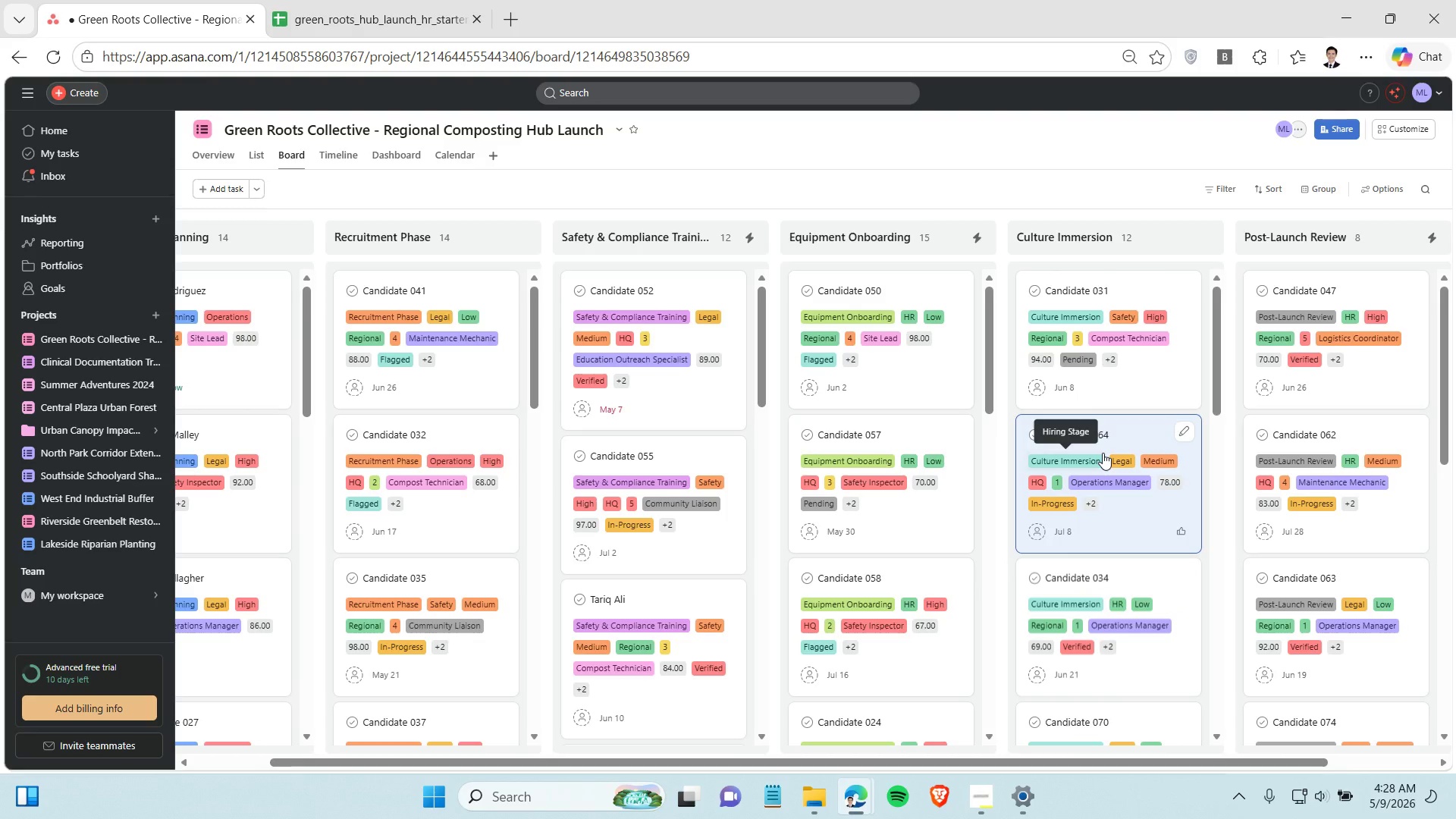 
left_click([1003, 194])
 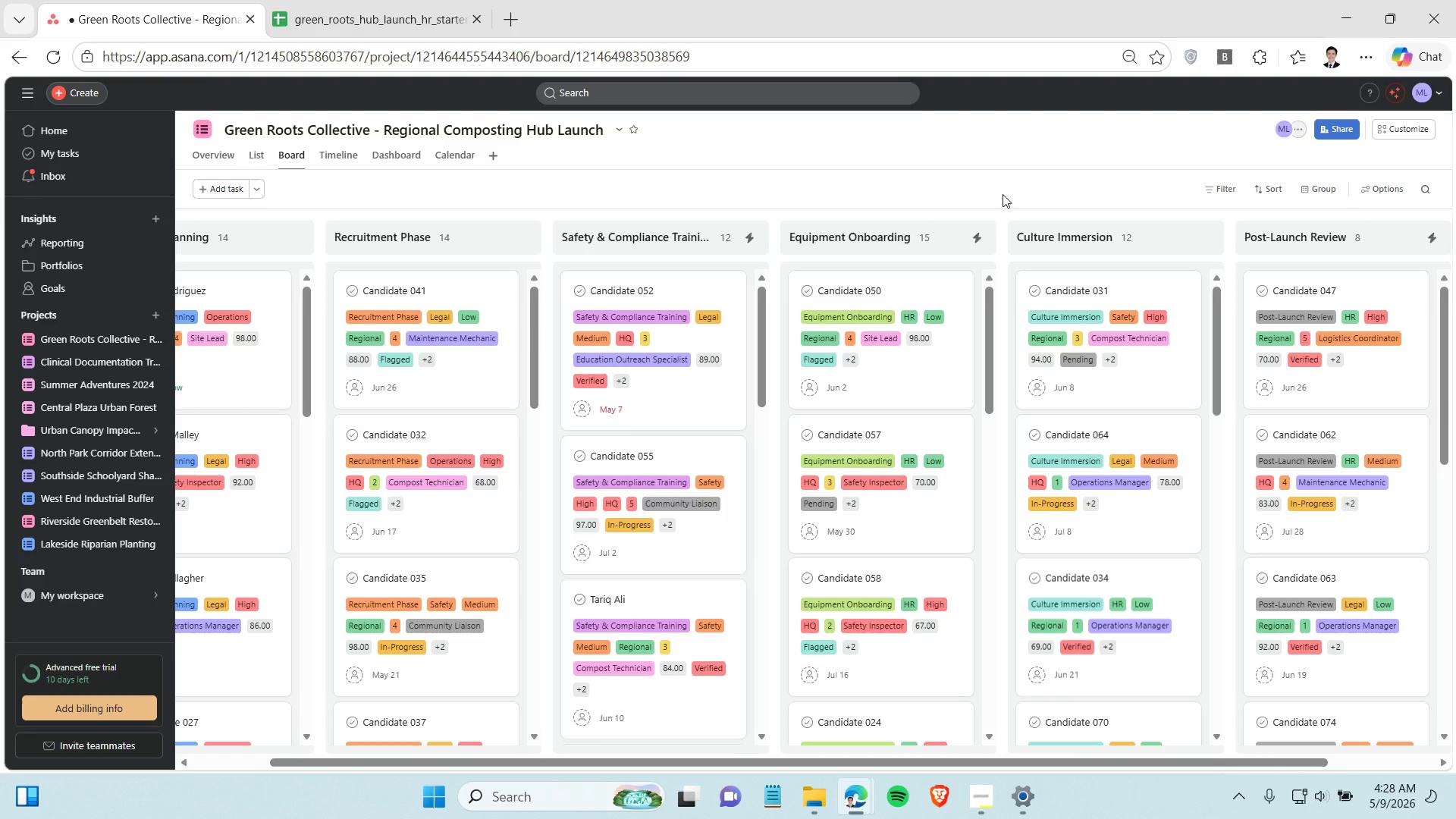 
wait(18.59)
 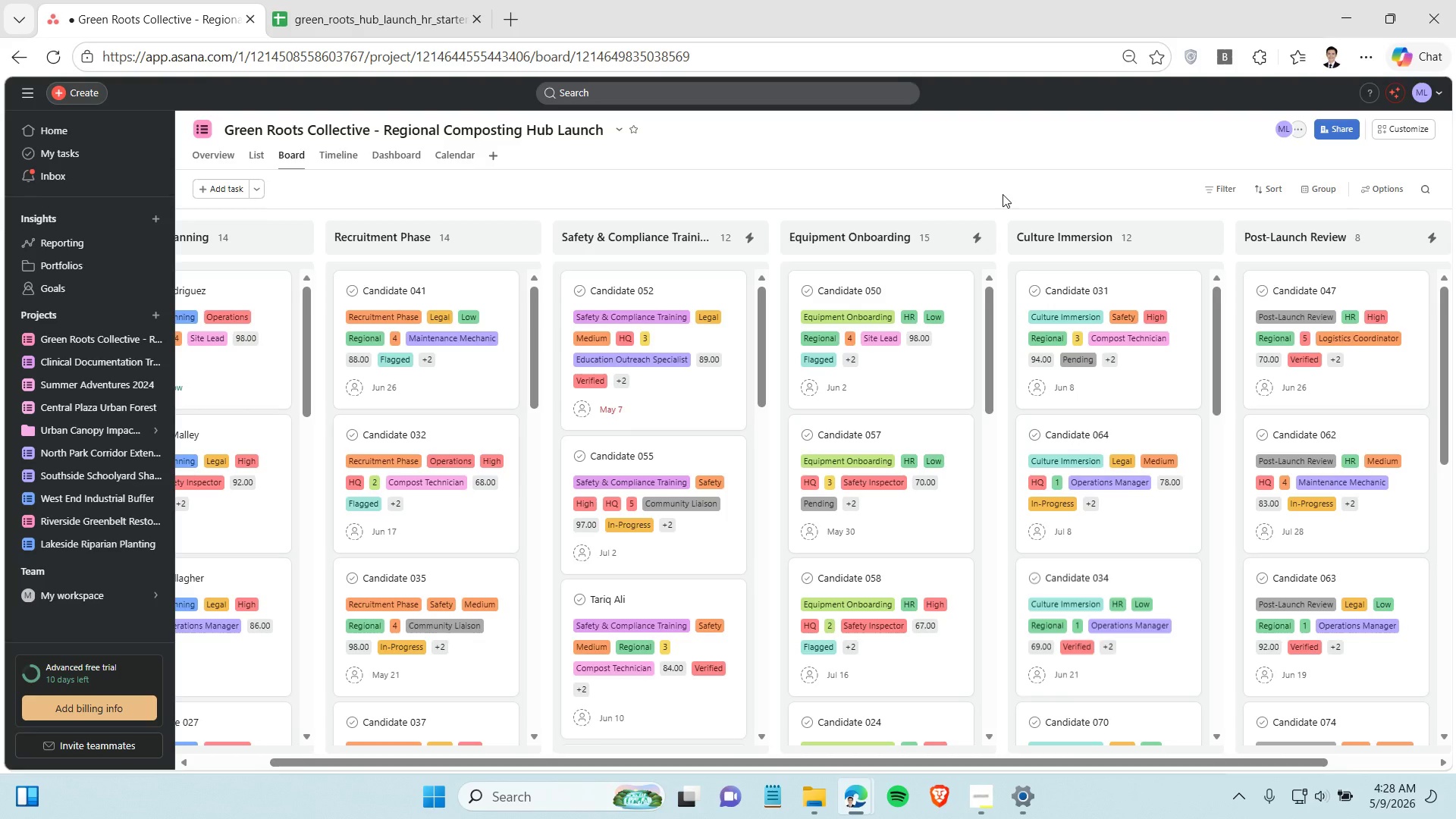 
key(Alt+Meta+R)
 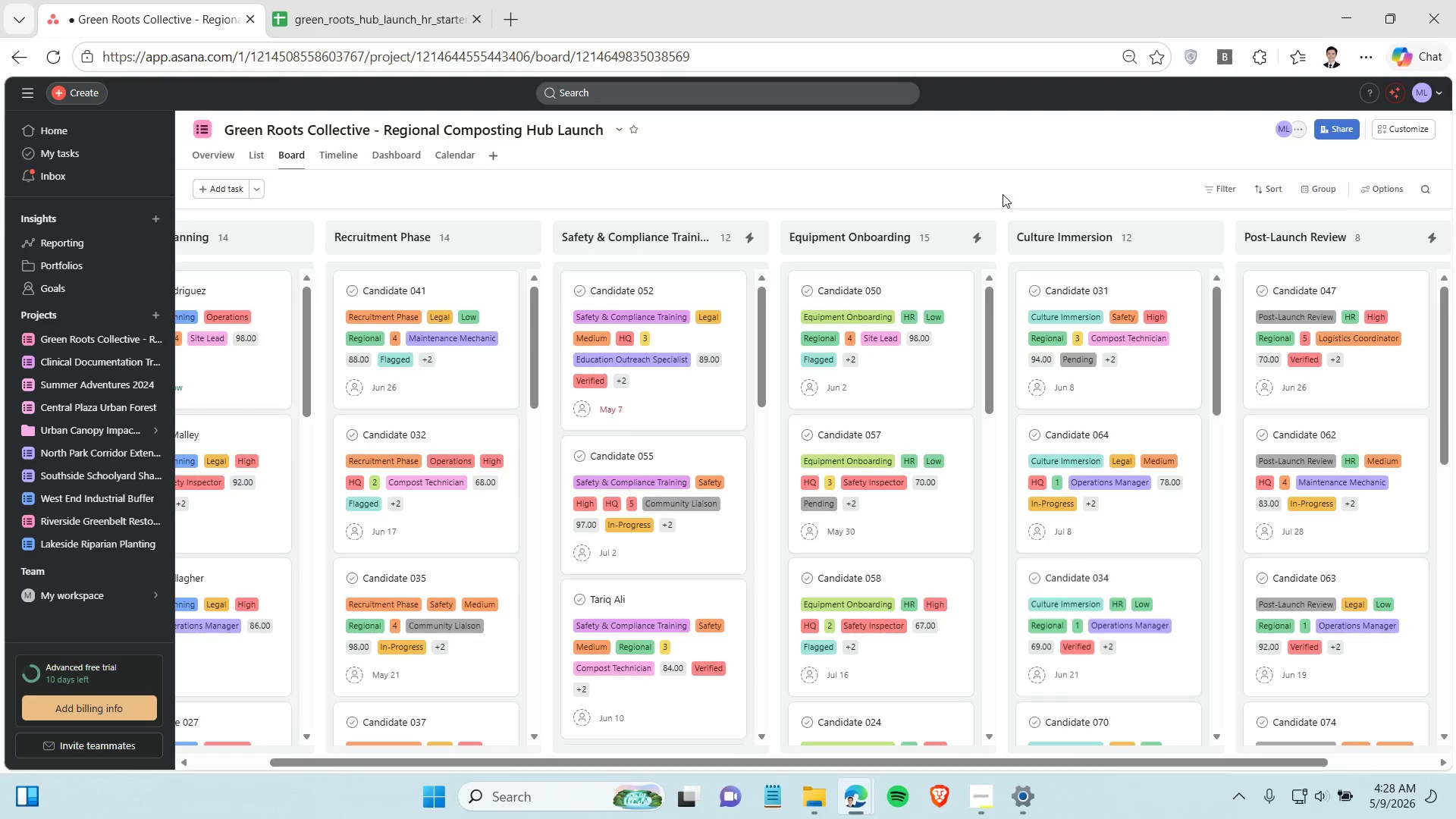 
wait(16.28)
 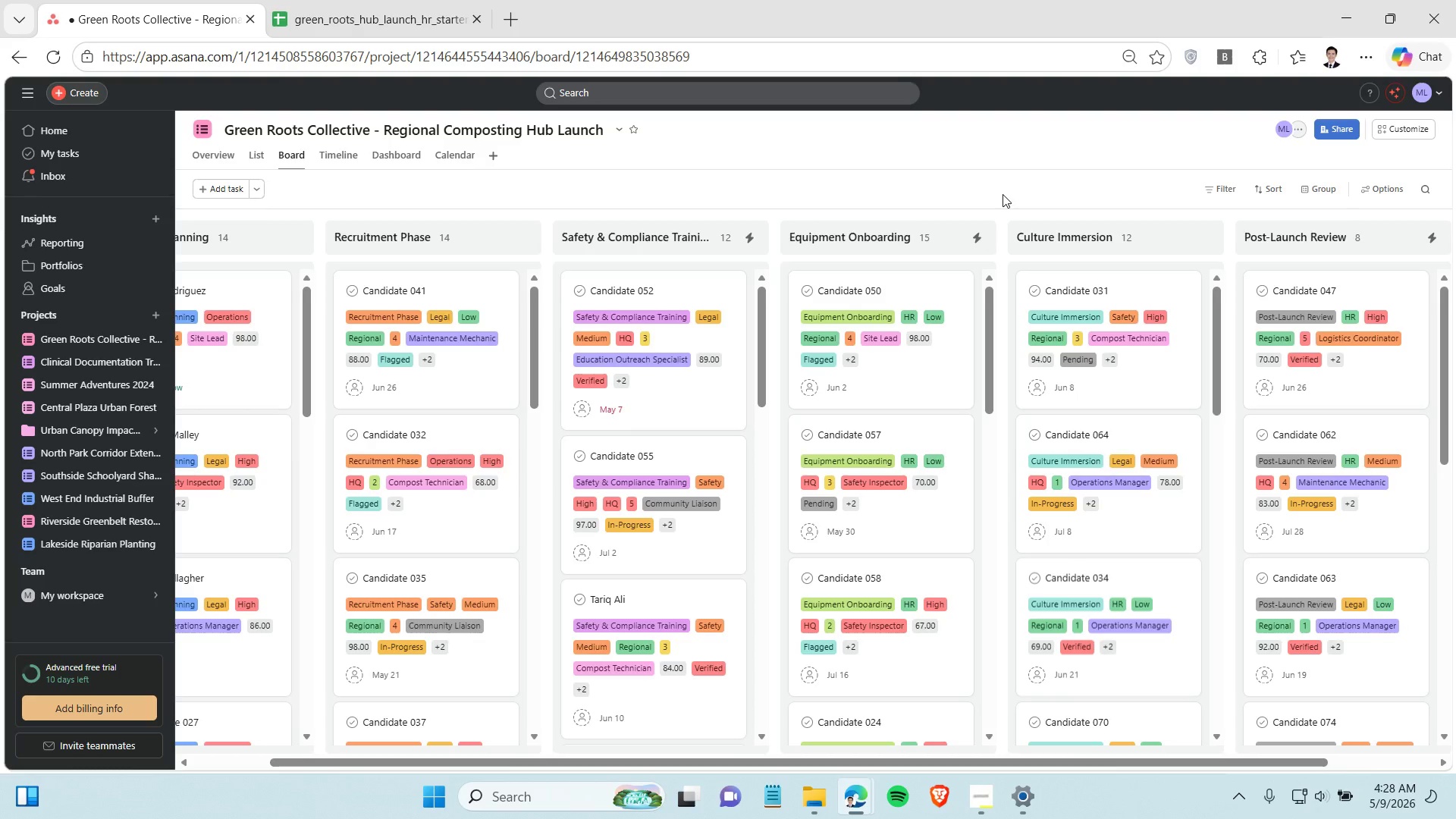 
scroll: coordinate [932, 403], scroll_direction: up, amount: 3.0
 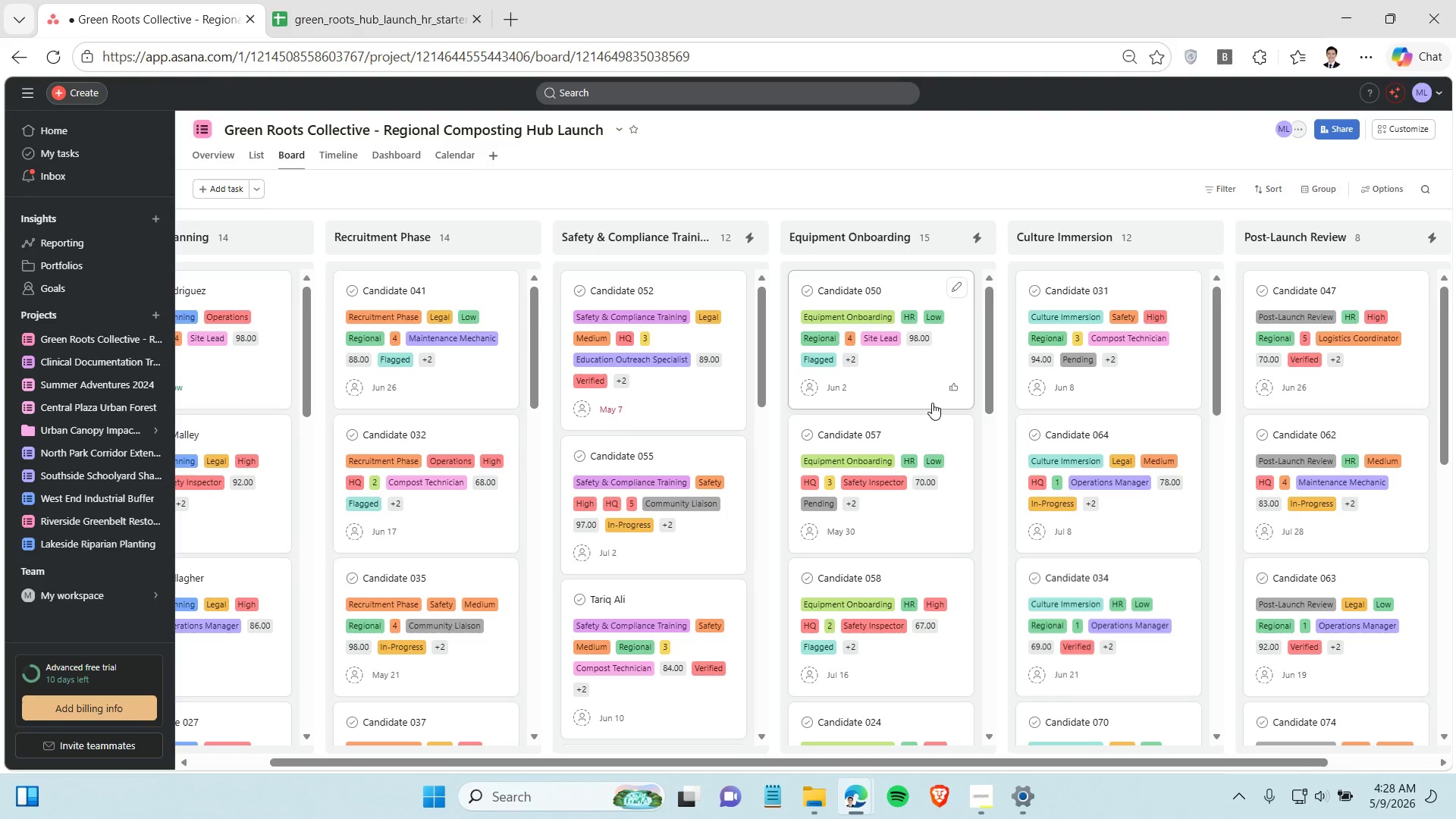 
key(Alt+Meta+R)
 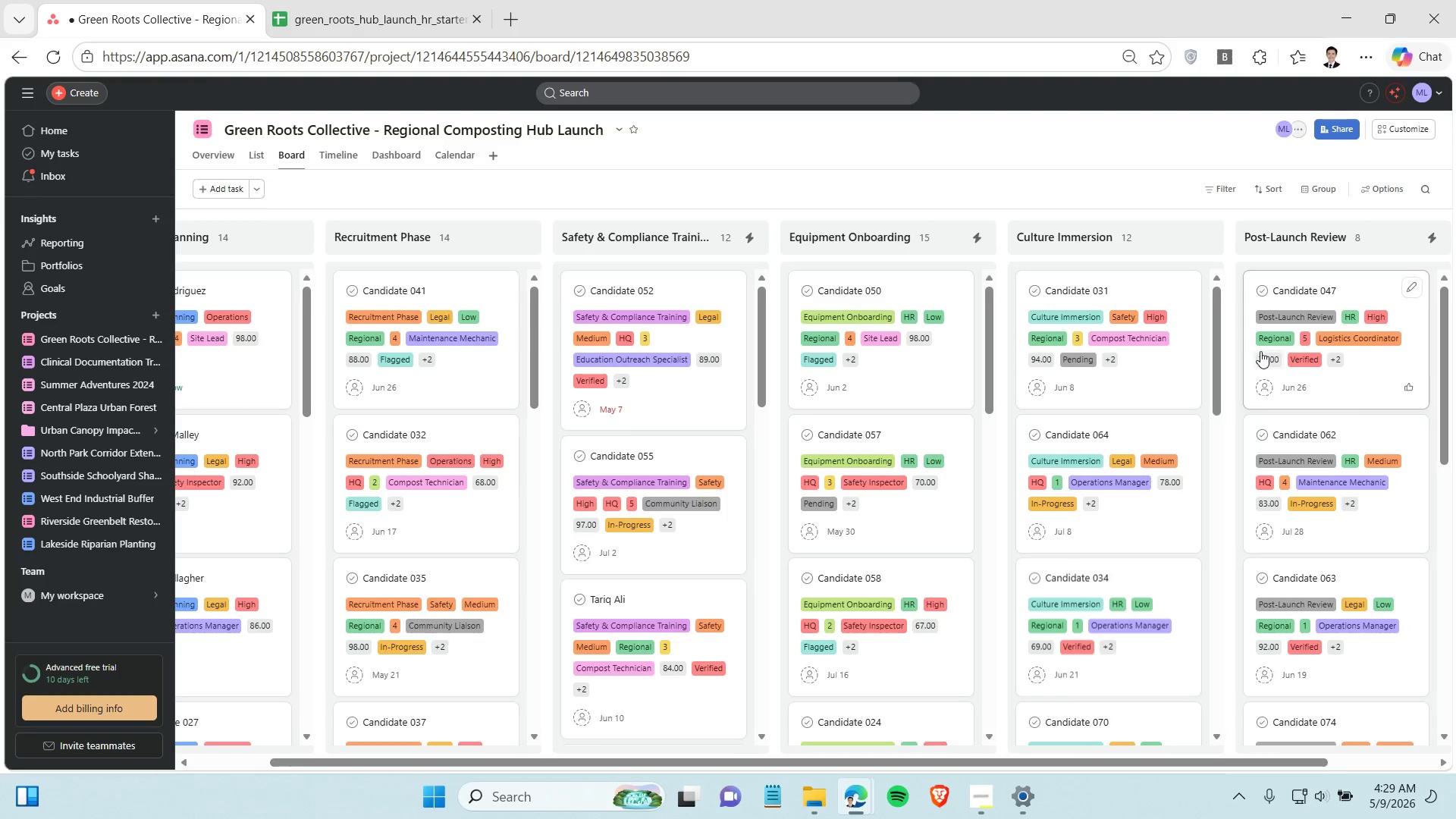 
wait(5.45)
 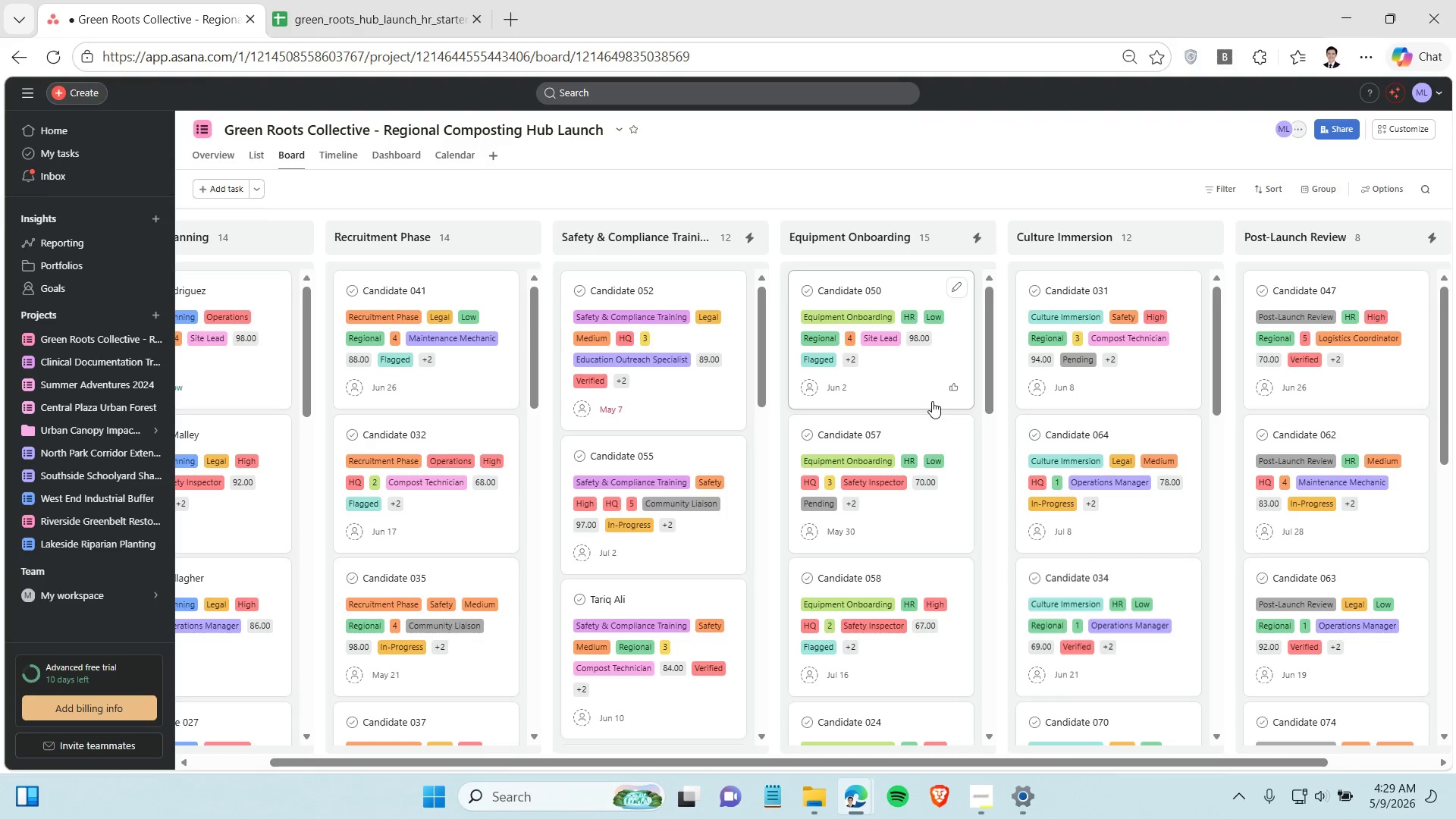 
left_click([1430, 129])
 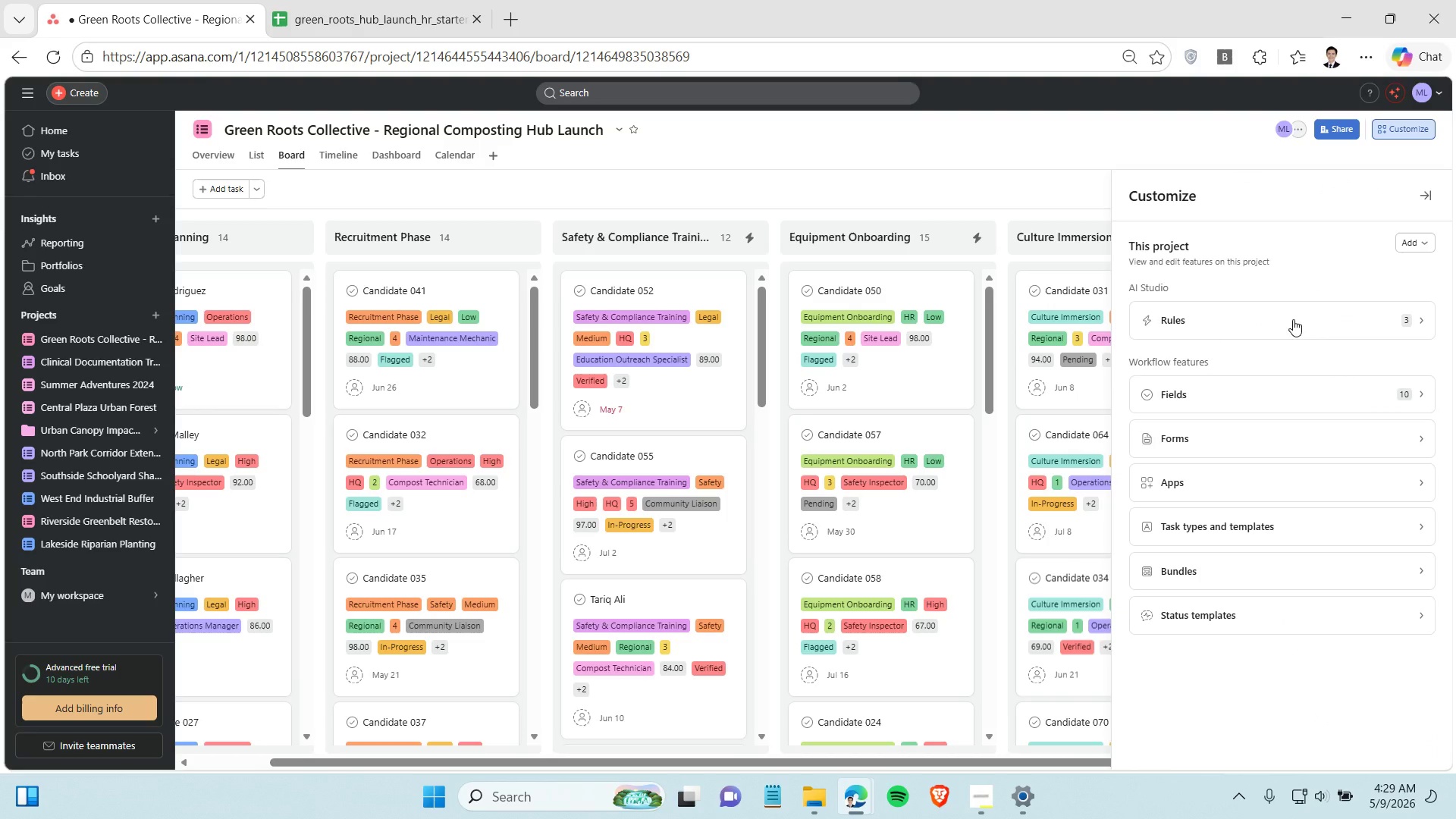 
left_click([1293, 319])
 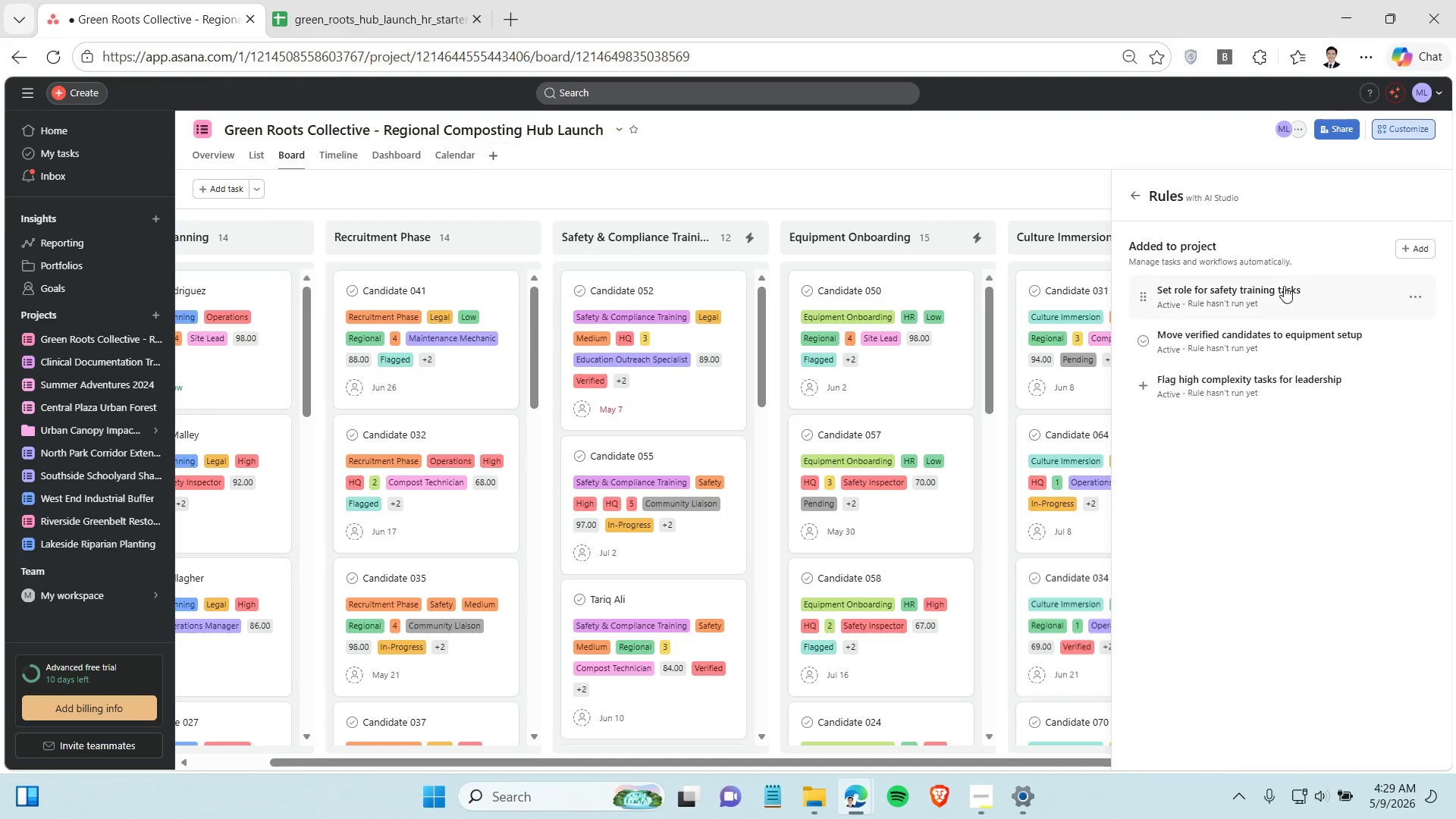 
left_click([1282, 287])
 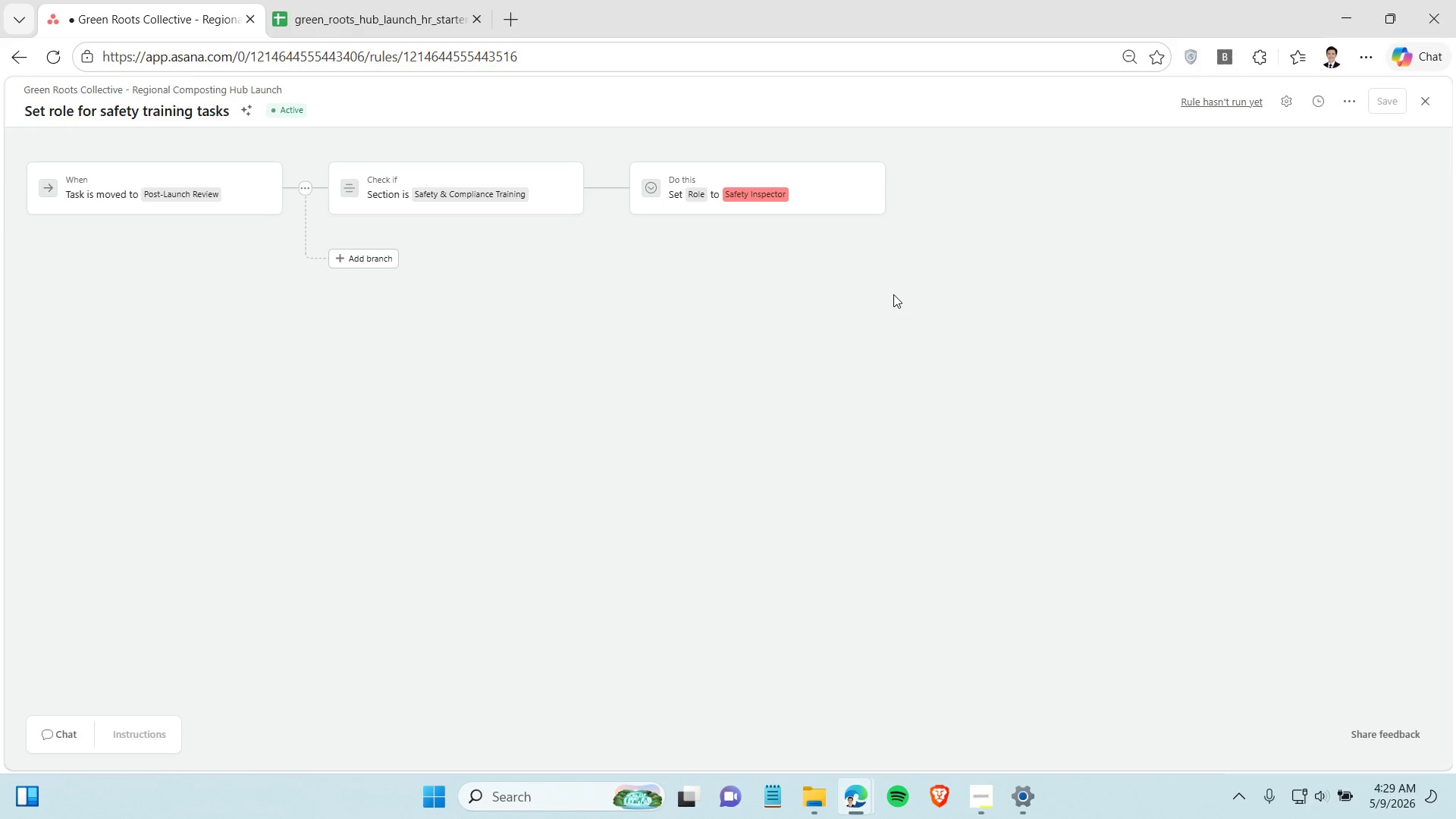 
wait(9.69)
 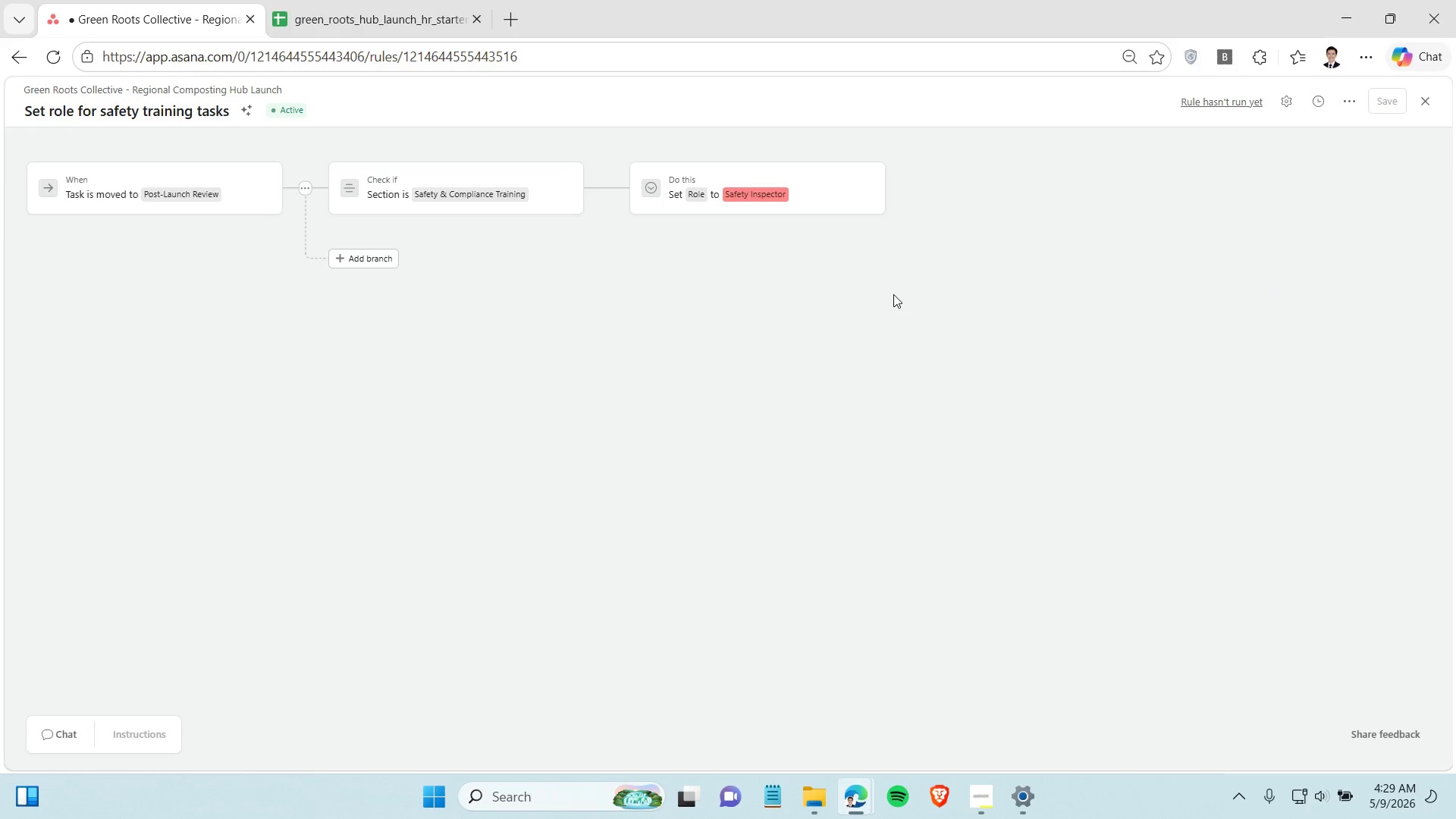 
left_click([11, 59])
 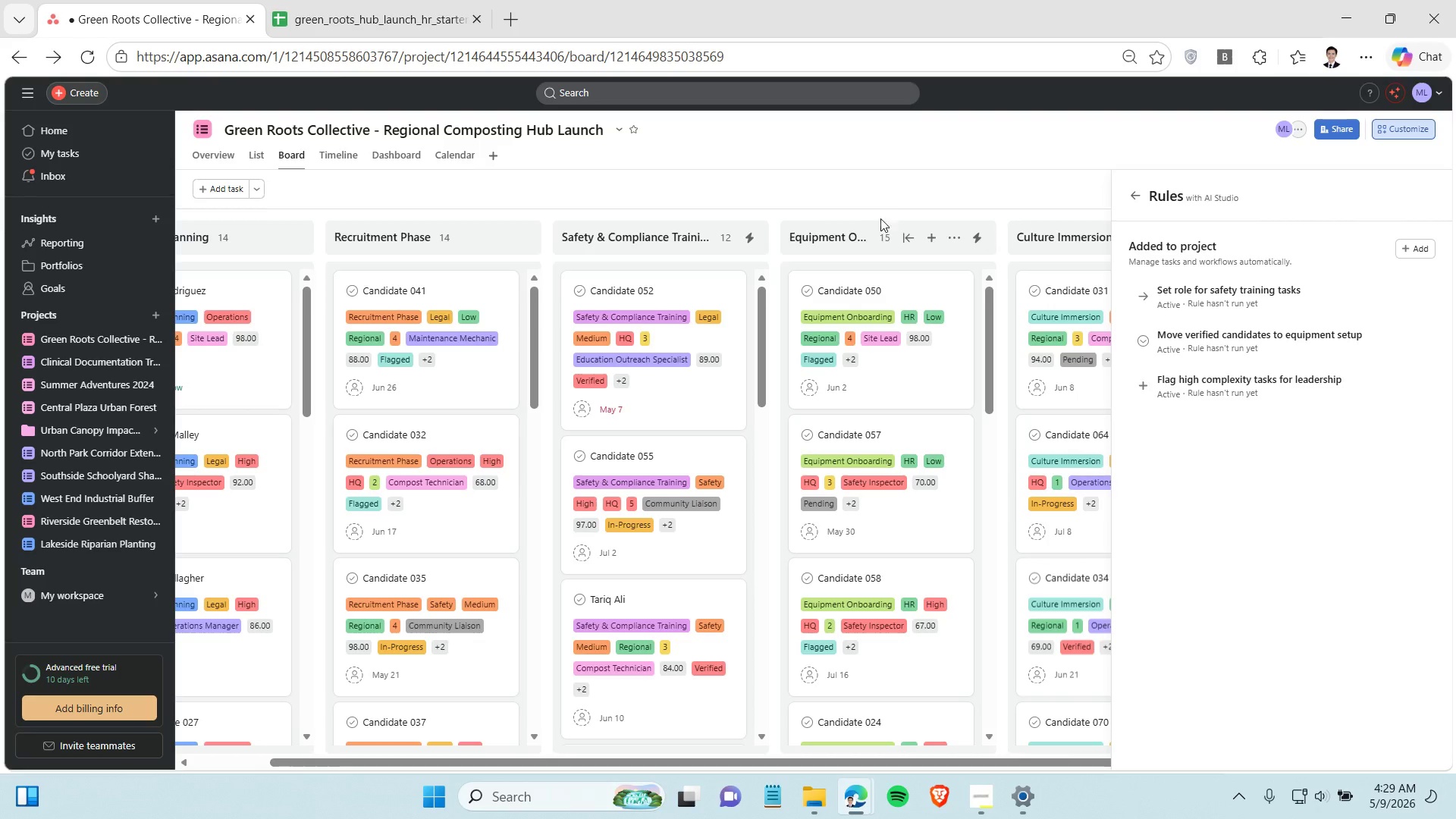 
left_click([896, 191])
 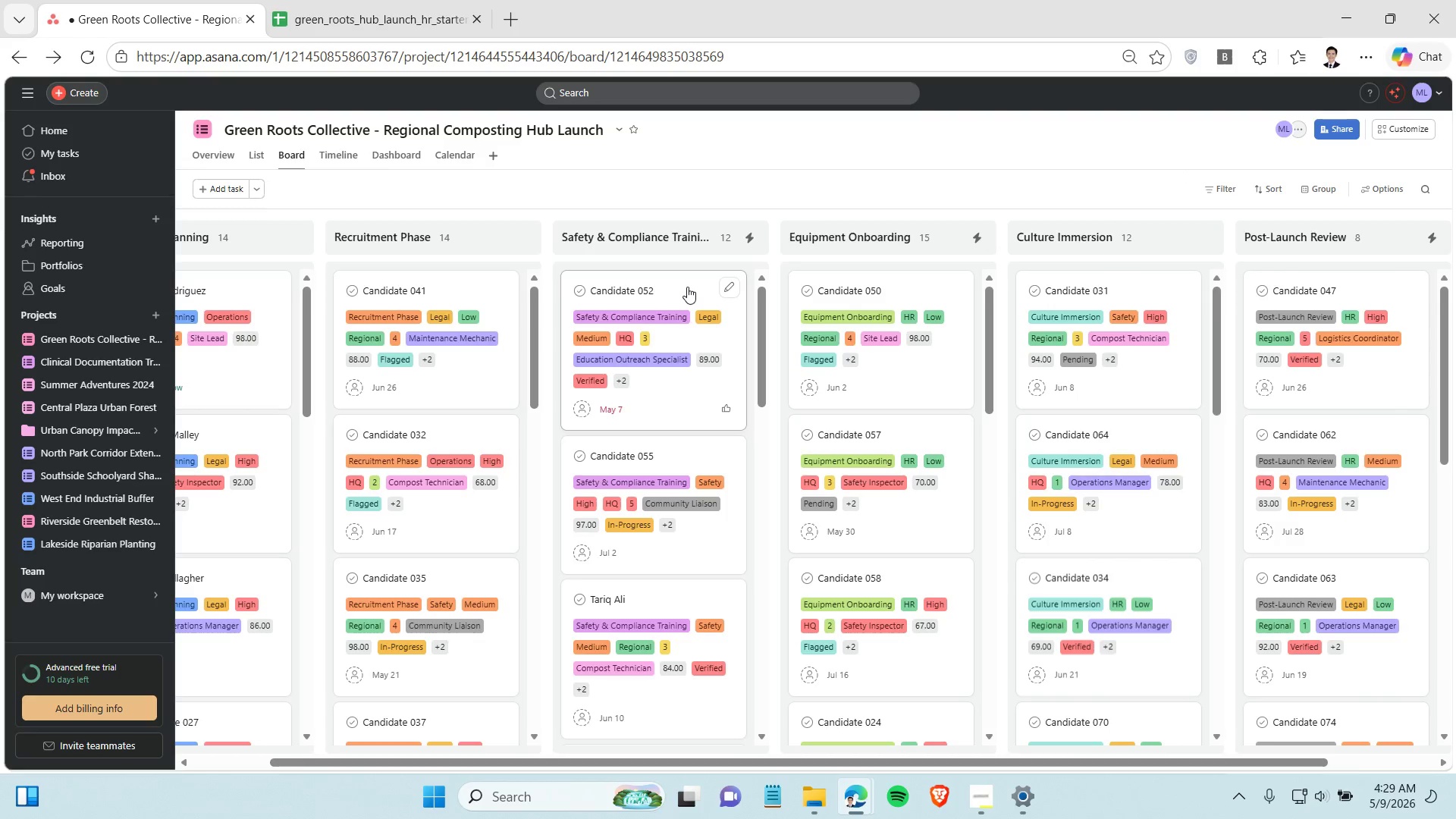 
left_click_drag(start_coordinate=[687, 287], to_coordinate=[1312, 292])
 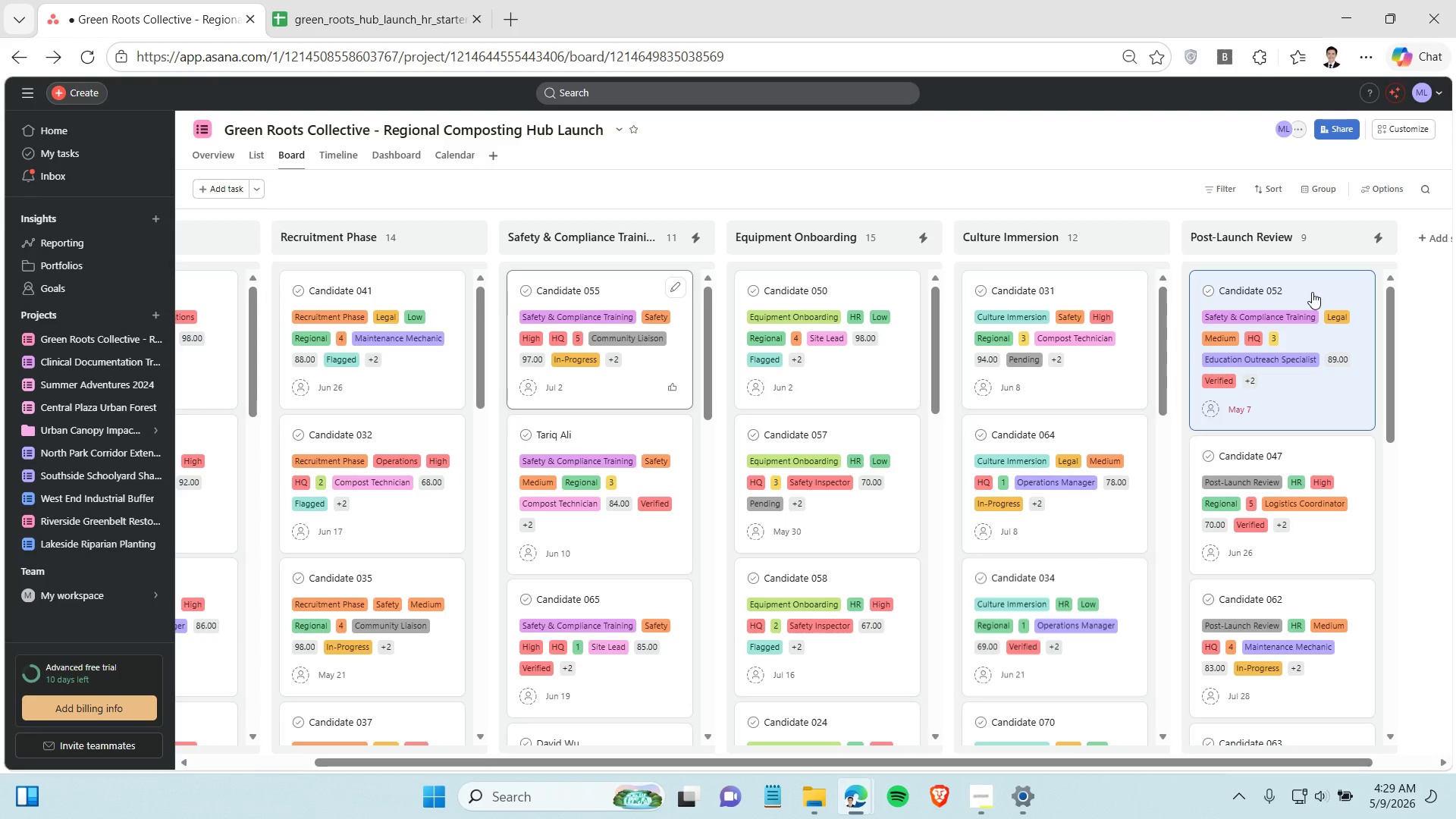 
wait(14.73)
 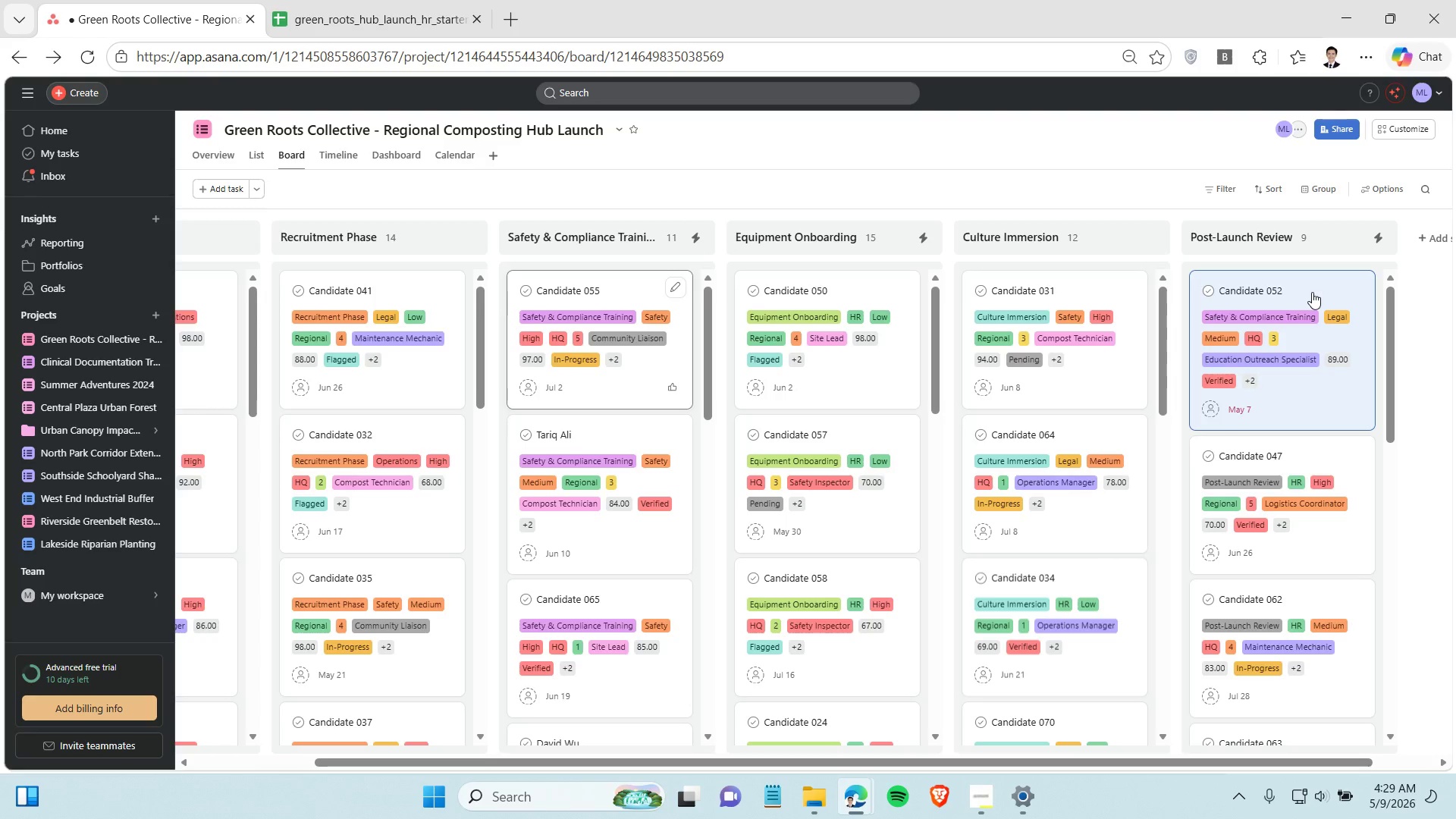 
left_click_drag(start_coordinate=[1319, 598], to_coordinate=[625, 288])
 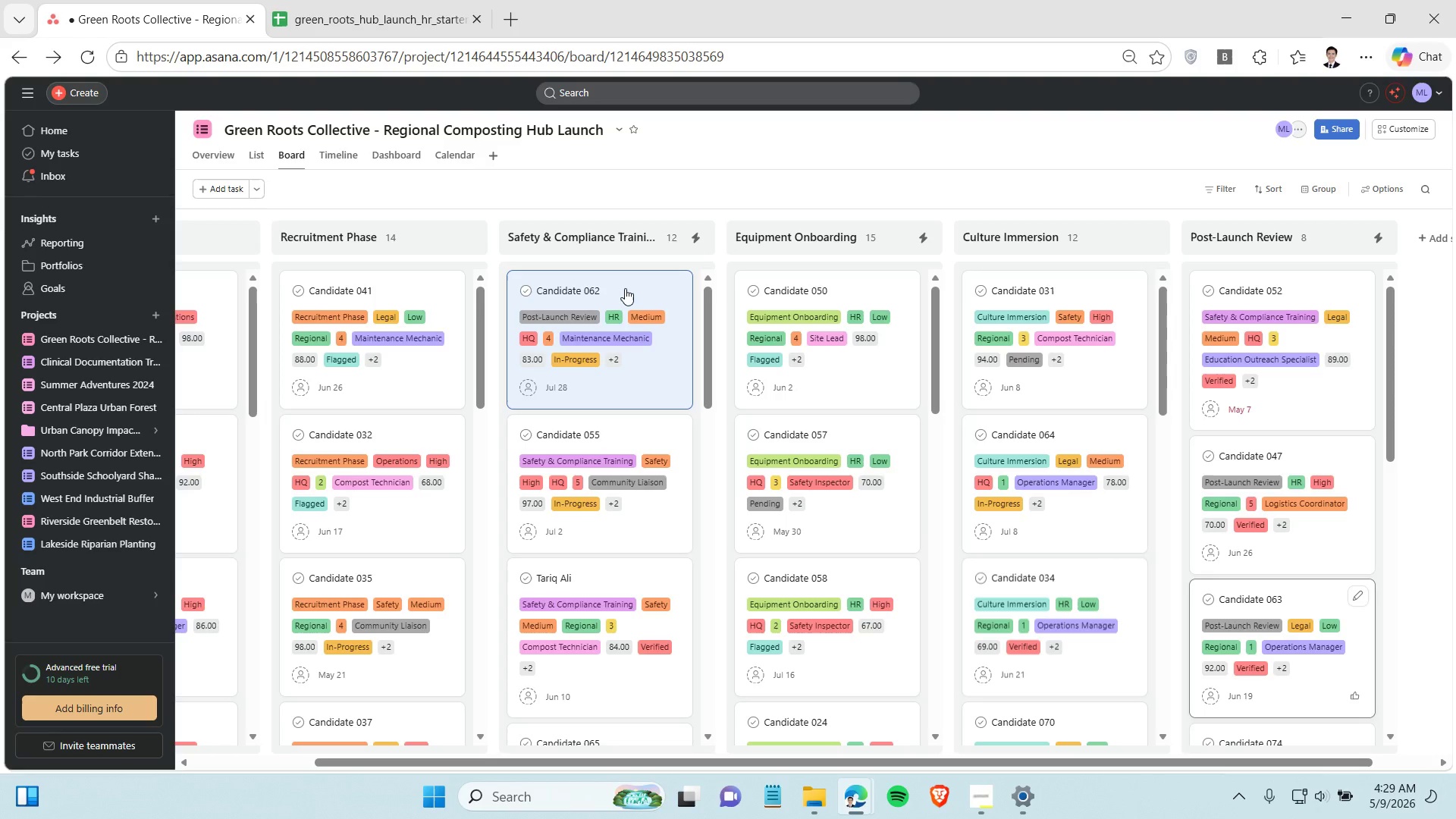 
wait(6.89)
 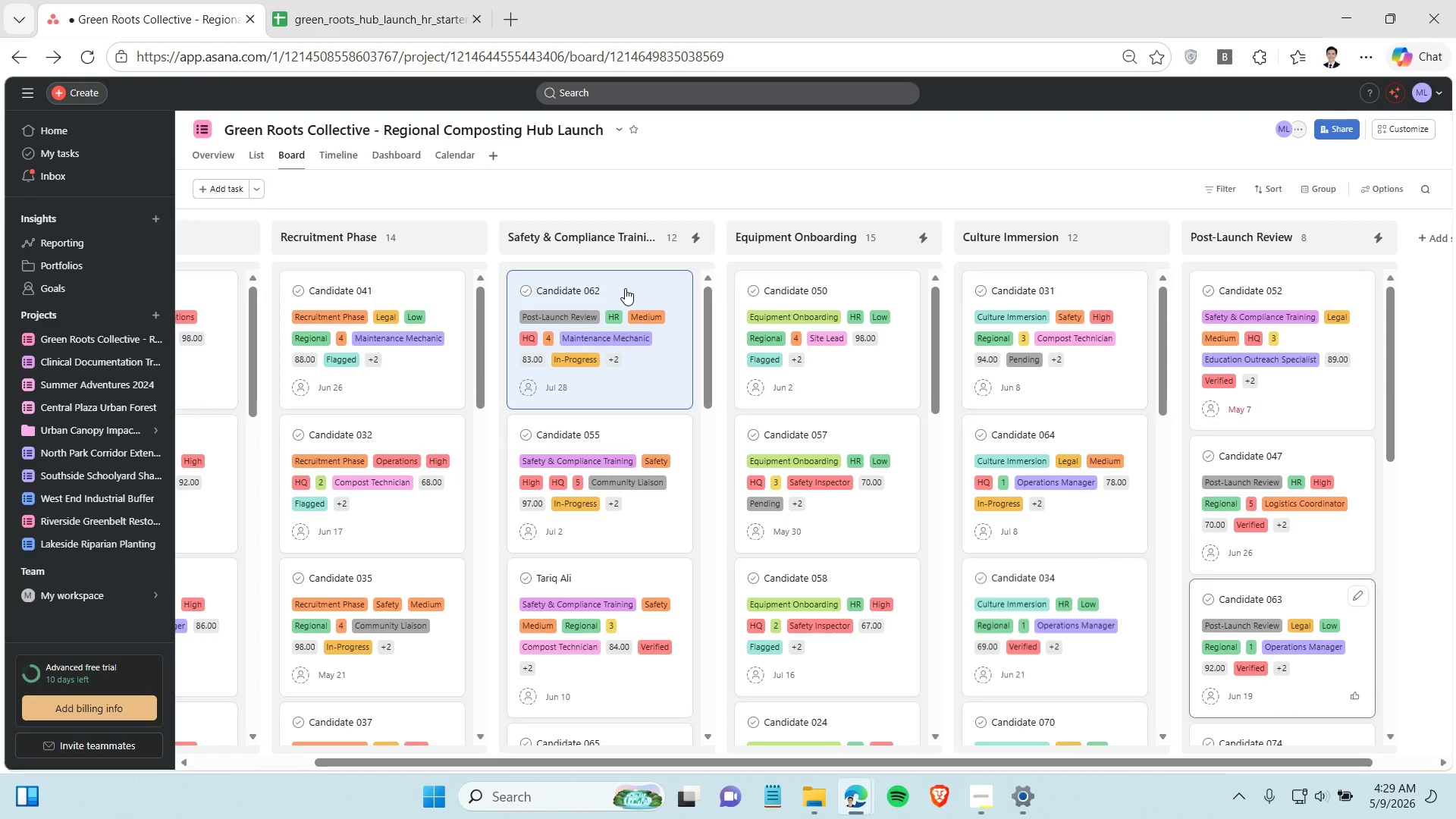 
left_click([1242, 108])
 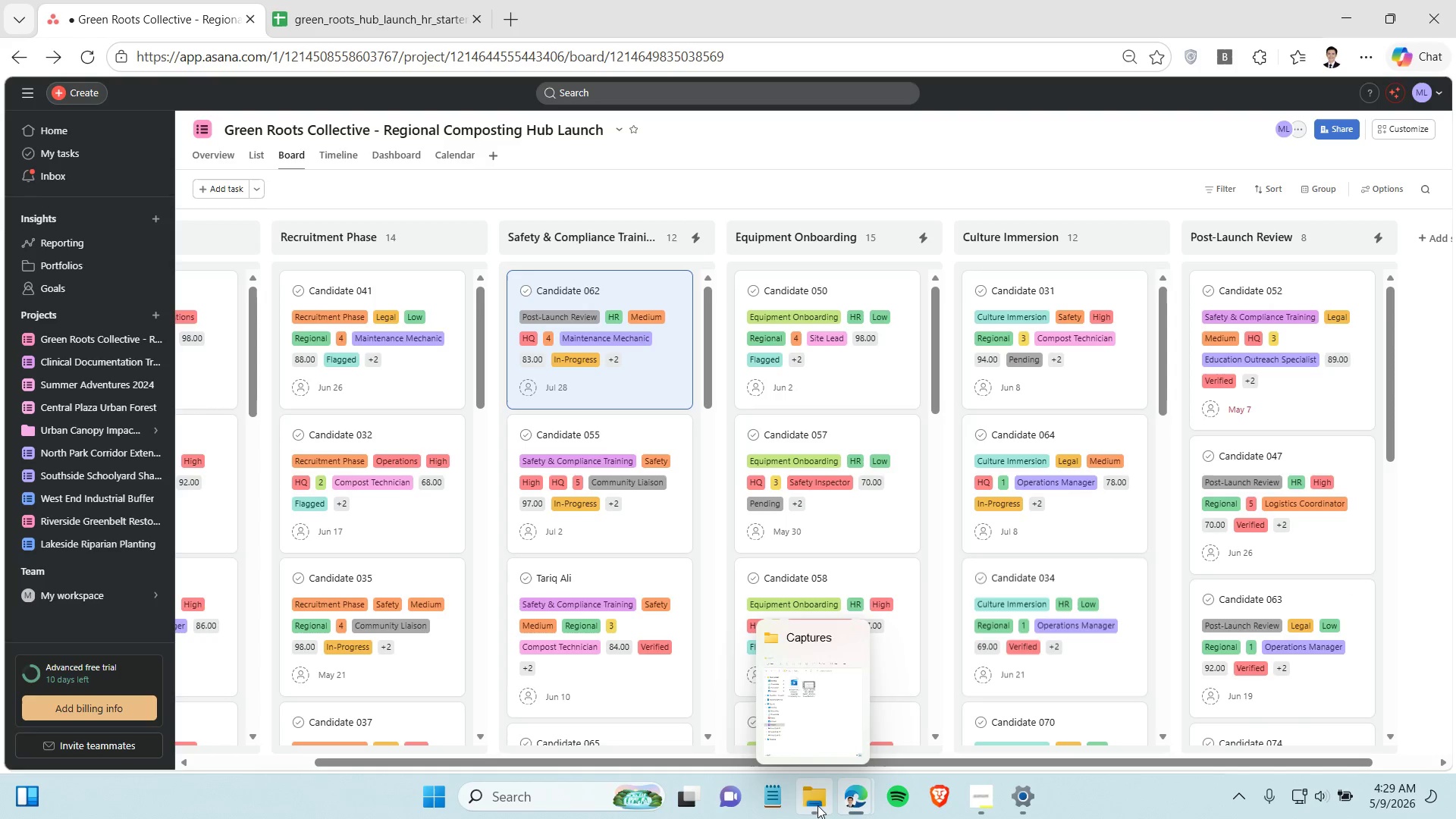 
left_click([817, 805])
 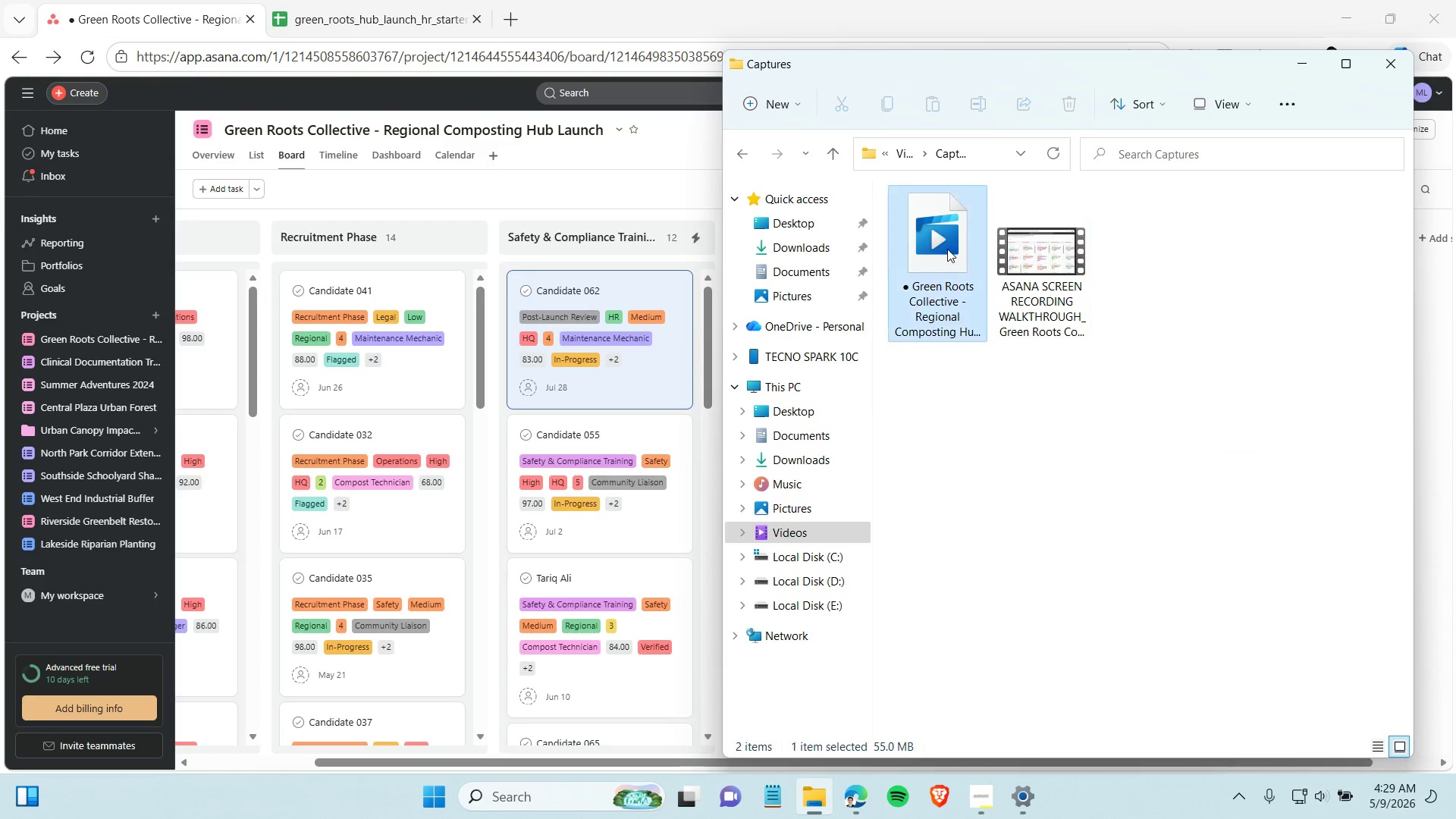 
left_click([947, 249])
 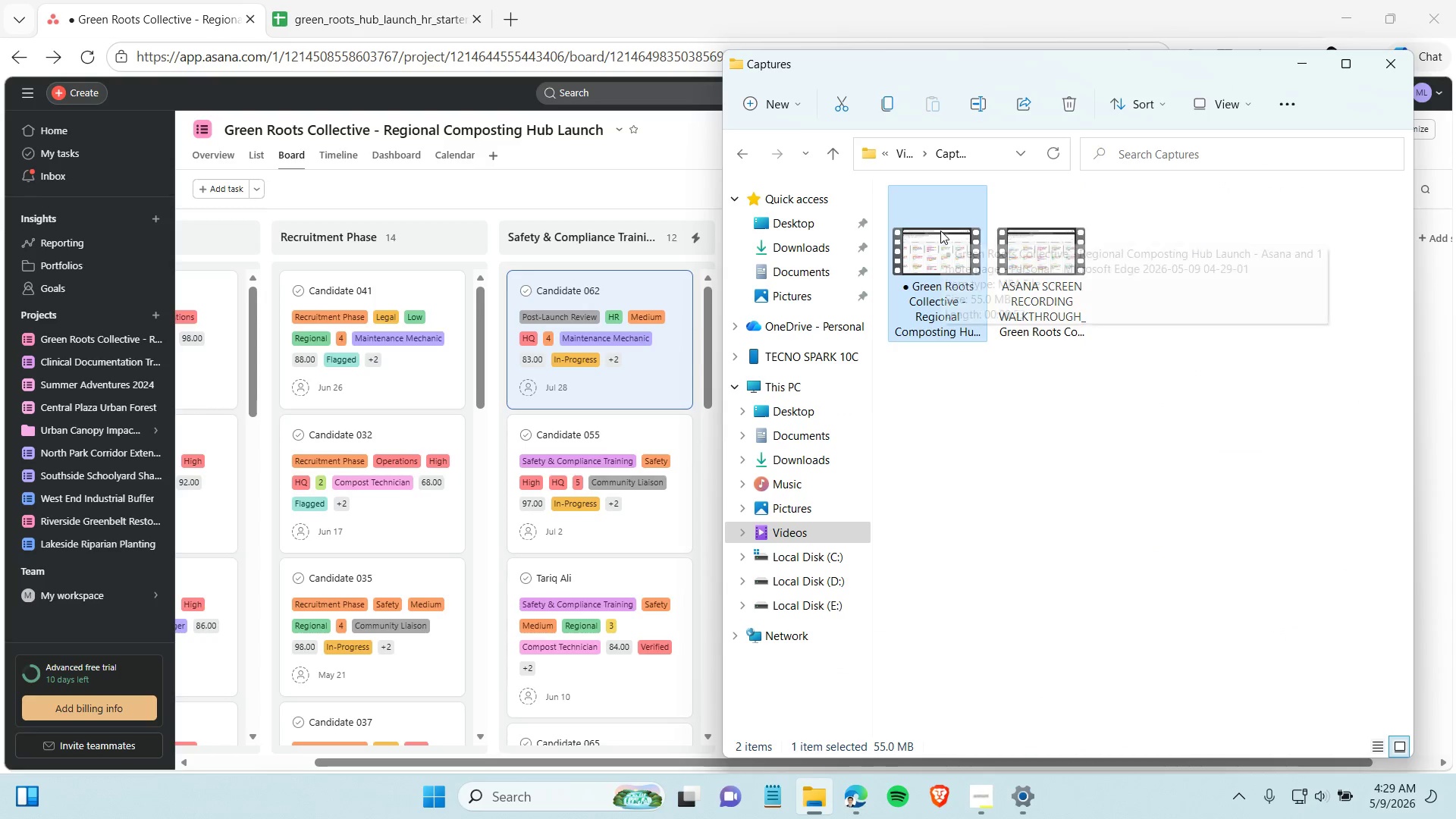 
key(Delete)
 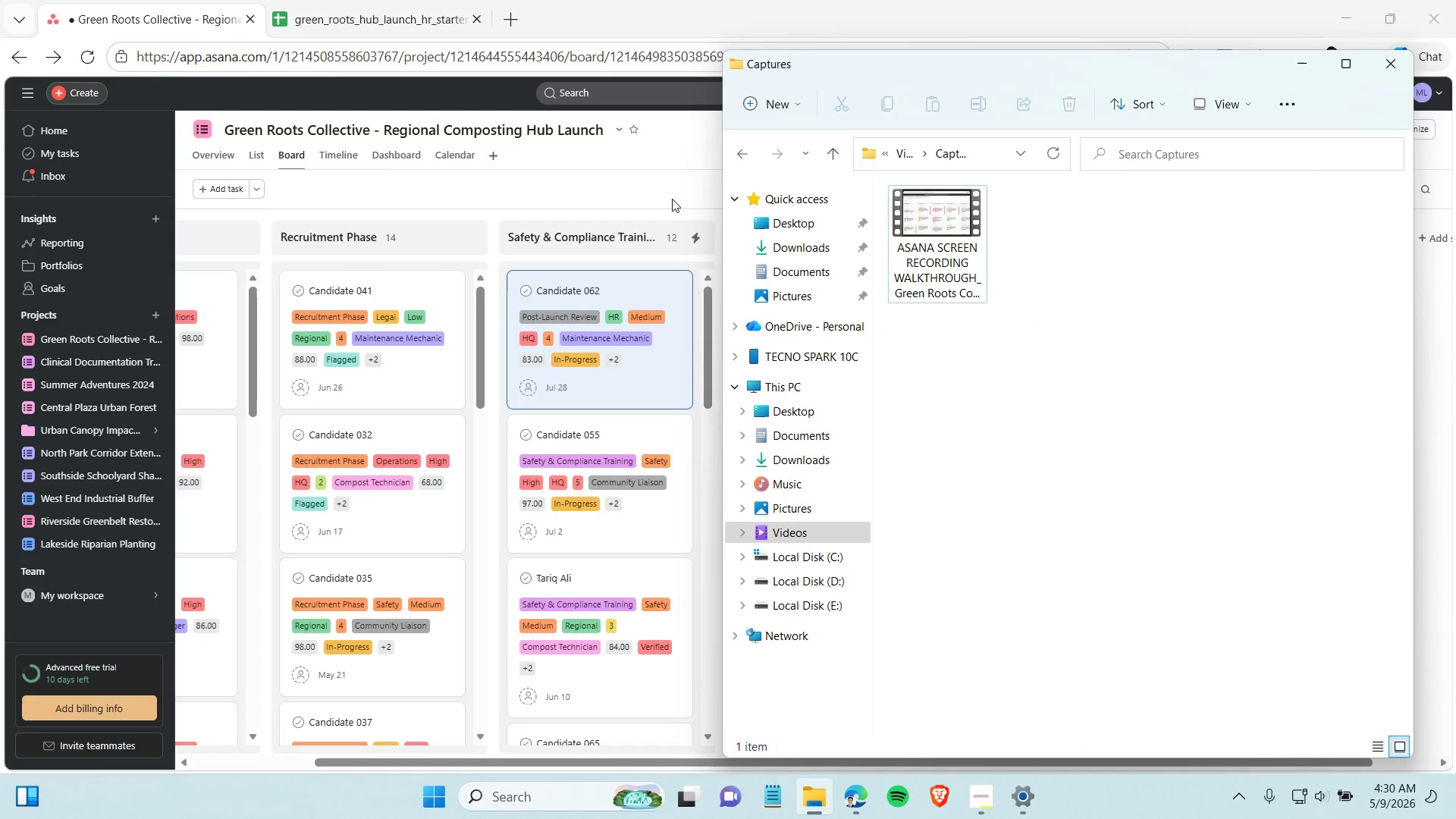 
left_click([667, 190])
 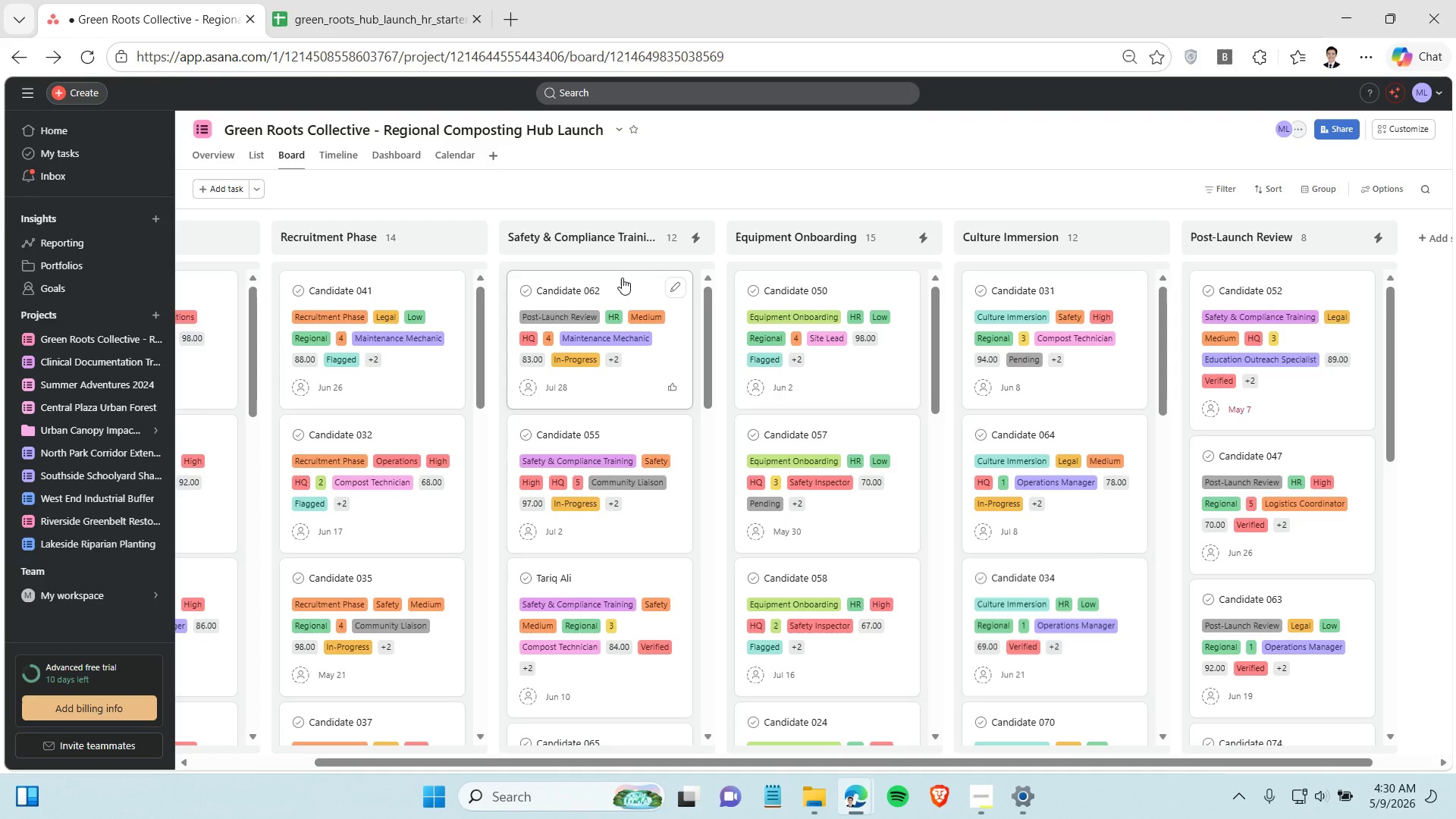 
wait(23.02)
 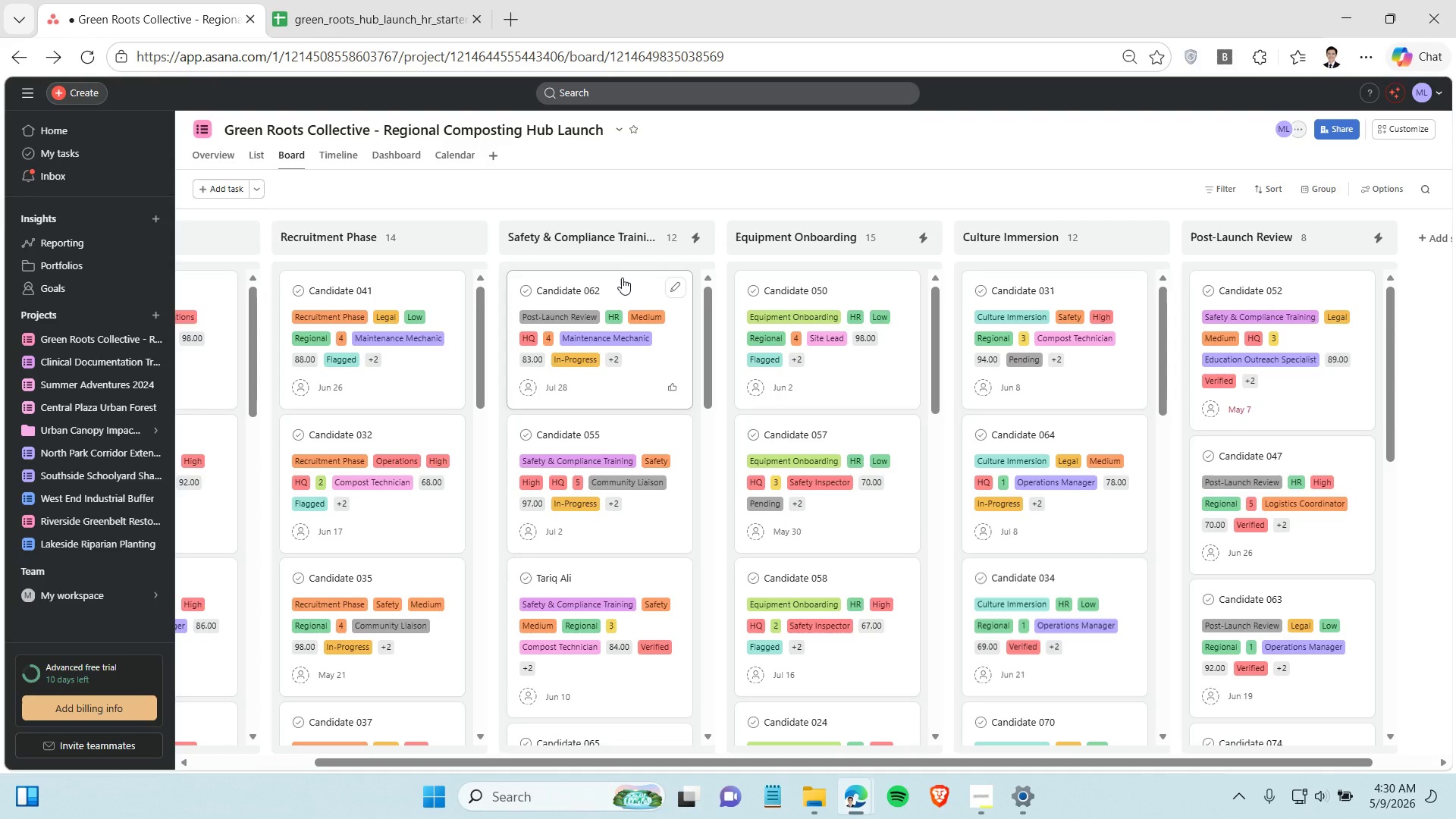 
left_click([581, 338])
 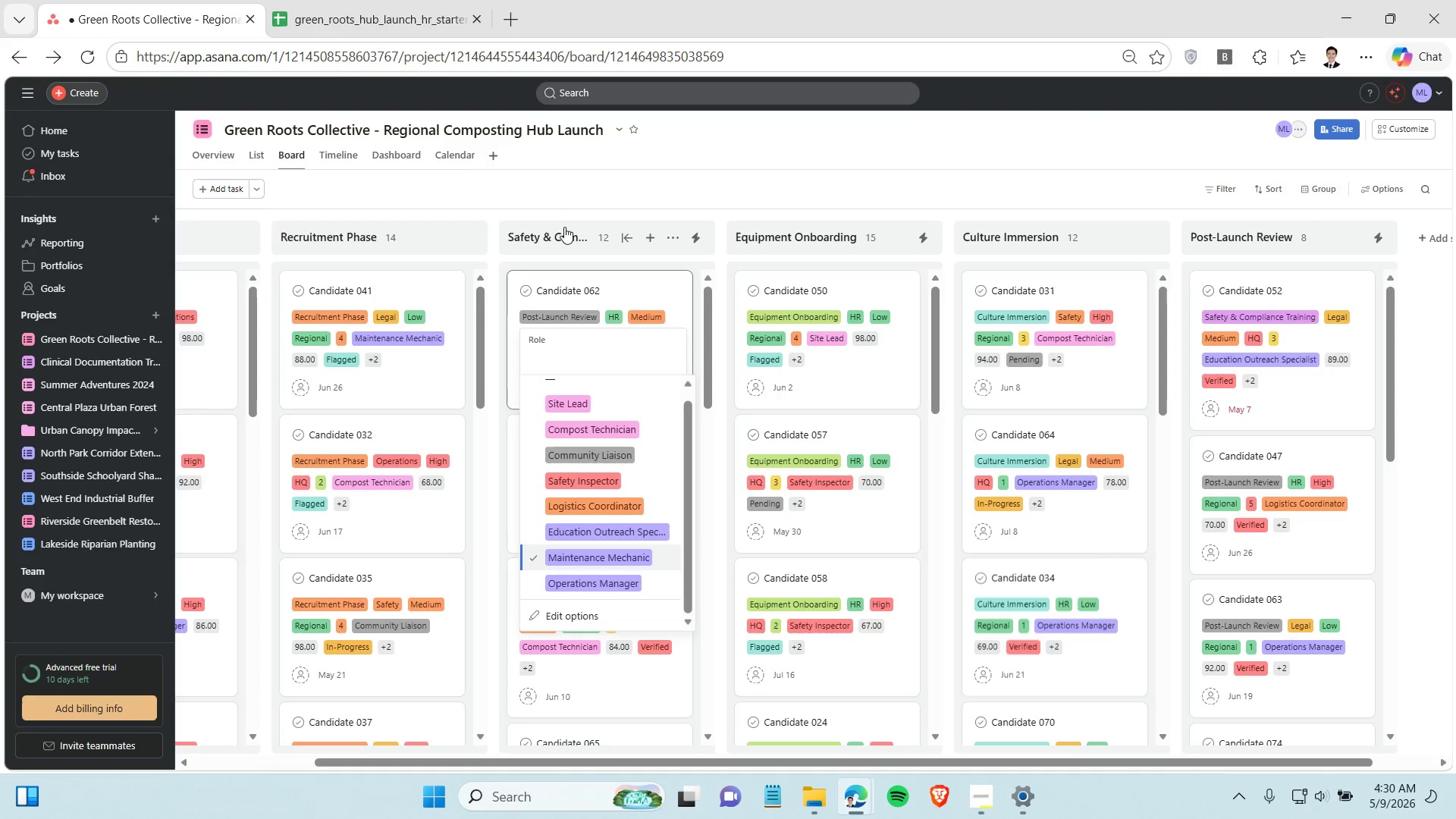 
left_click([560, 192])
 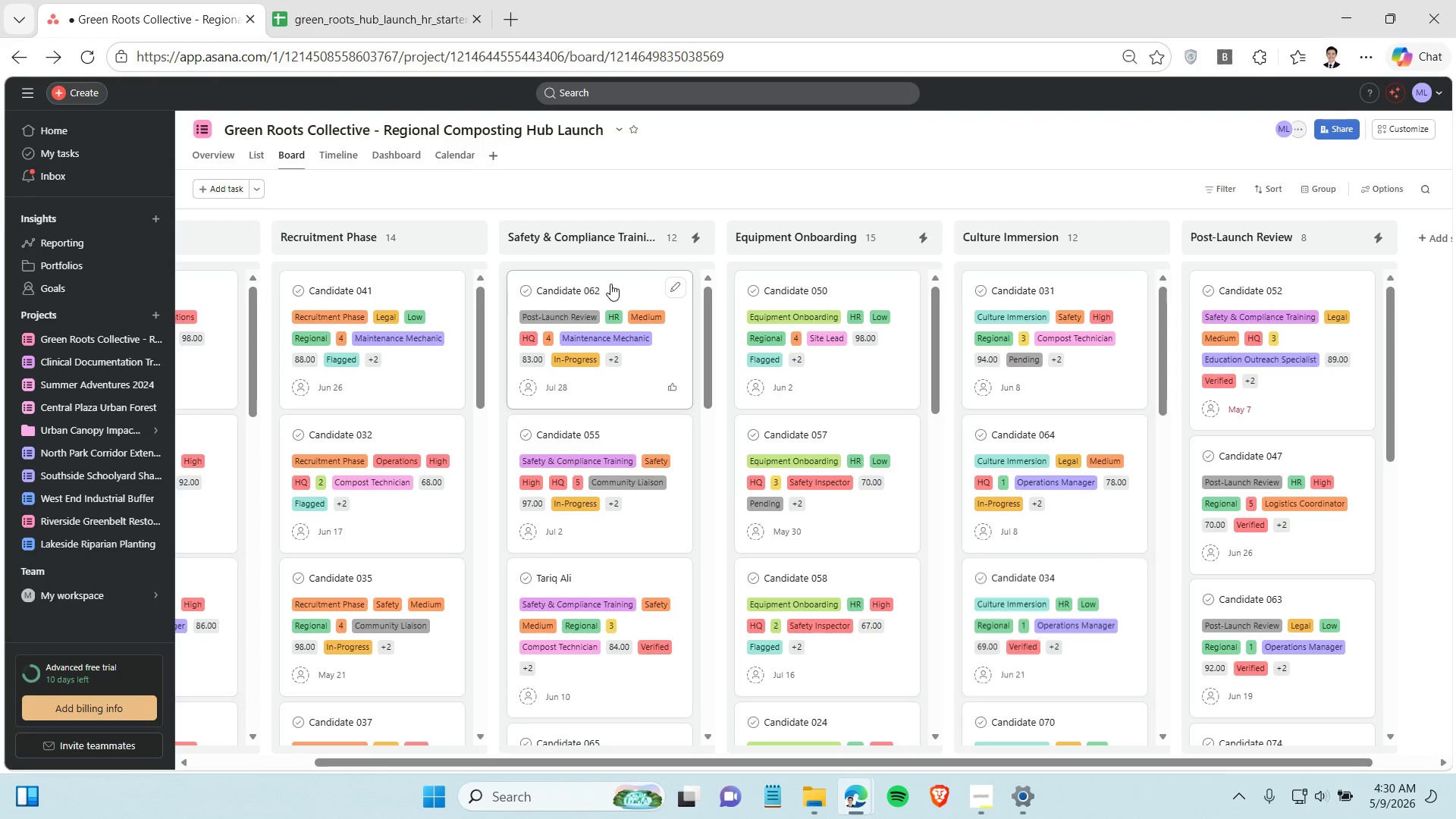 
left_click_drag(start_coordinate=[610, 284], to_coordinate=[1290, 286])
 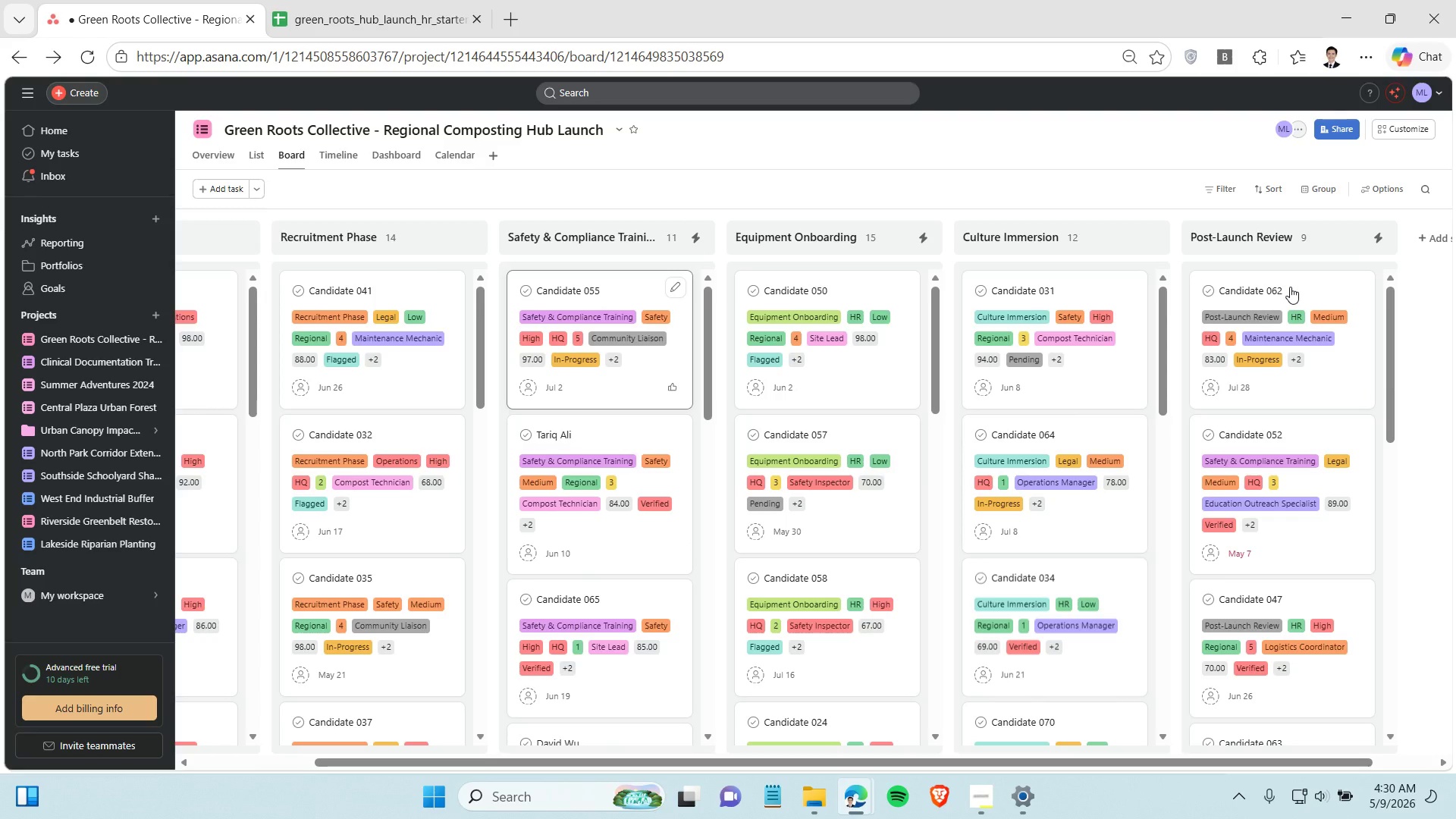 
wait(12.45)
 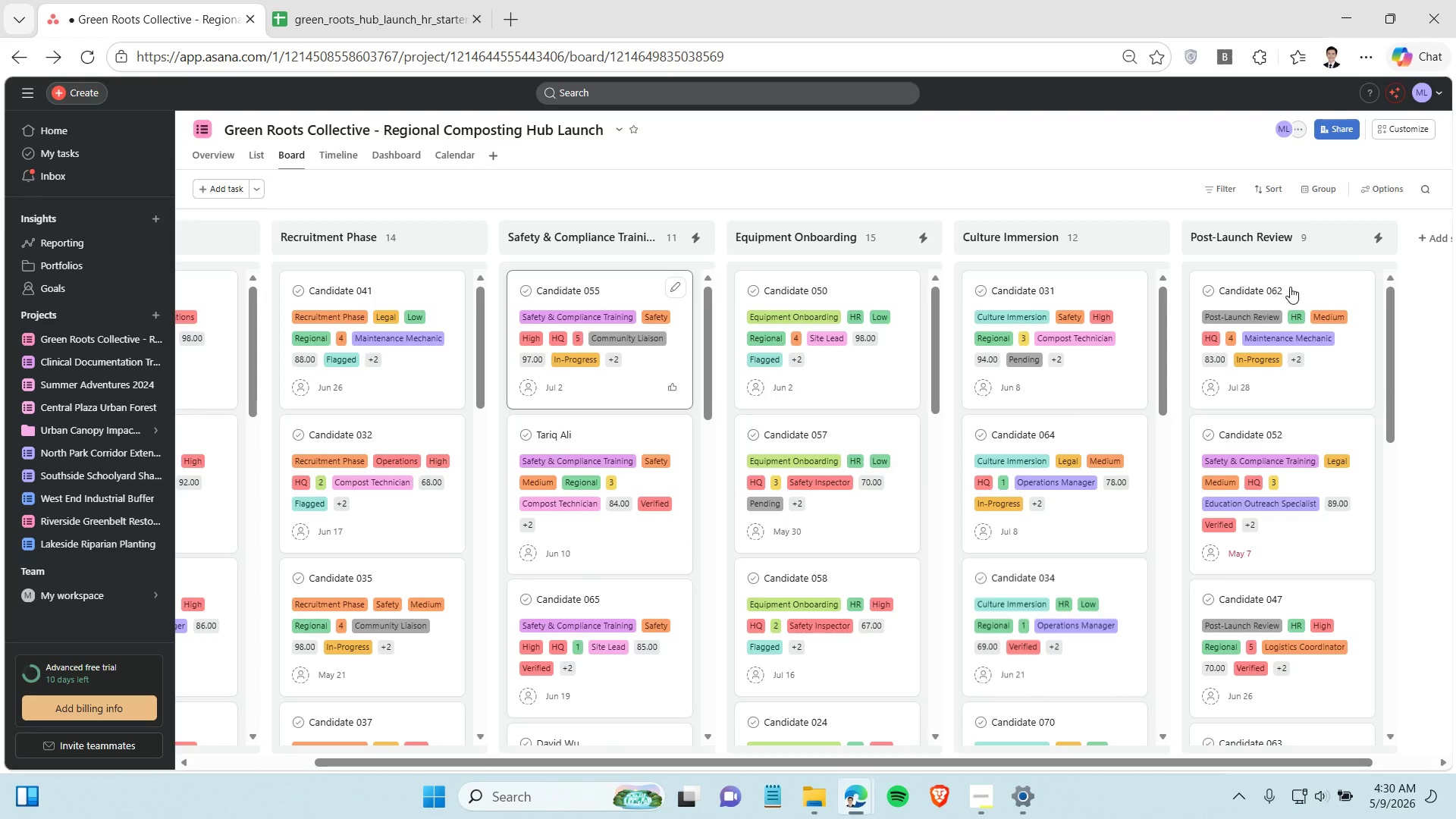 
left_click([1381, 236])
 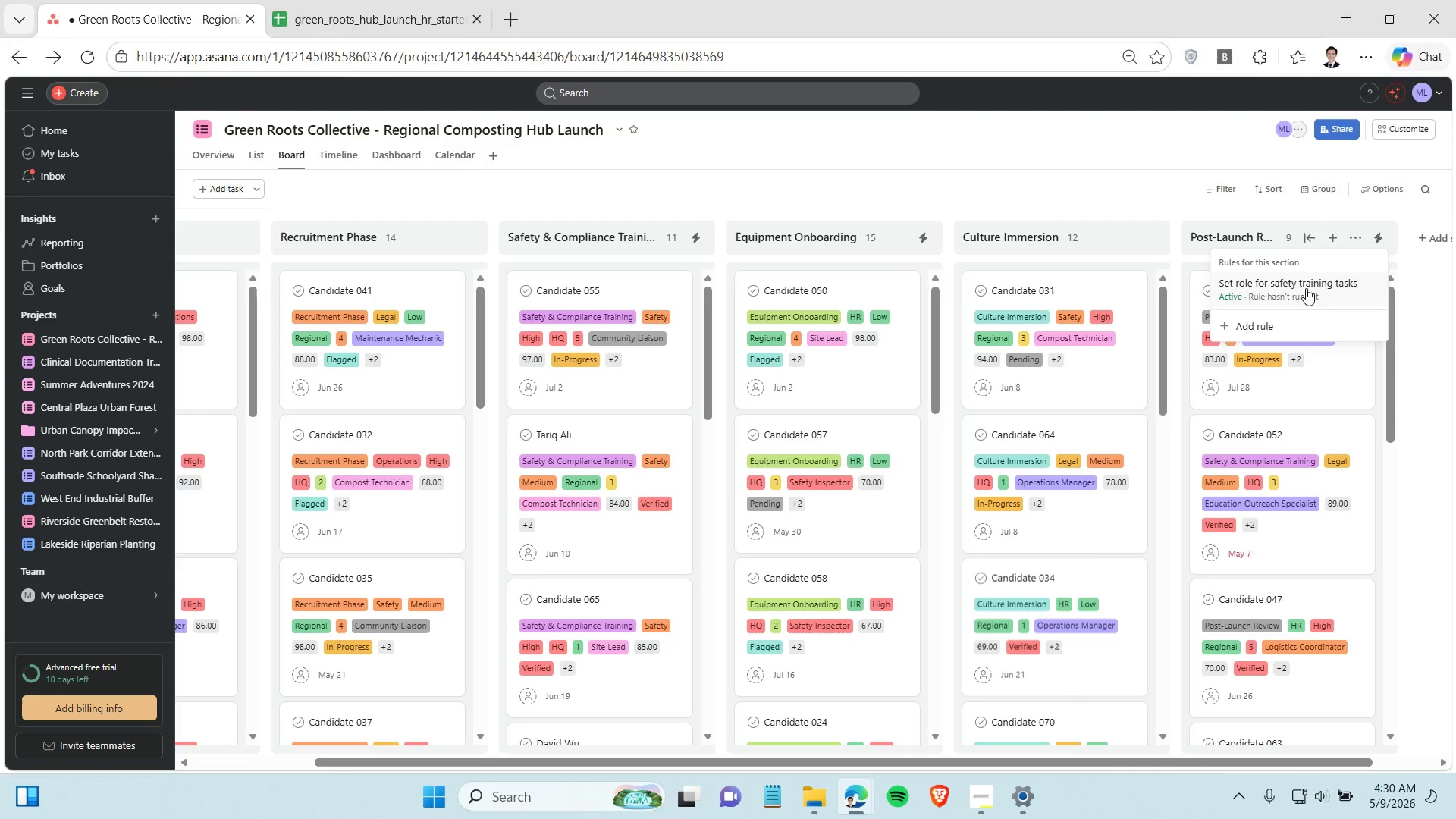 
left_click([1306, 288])
 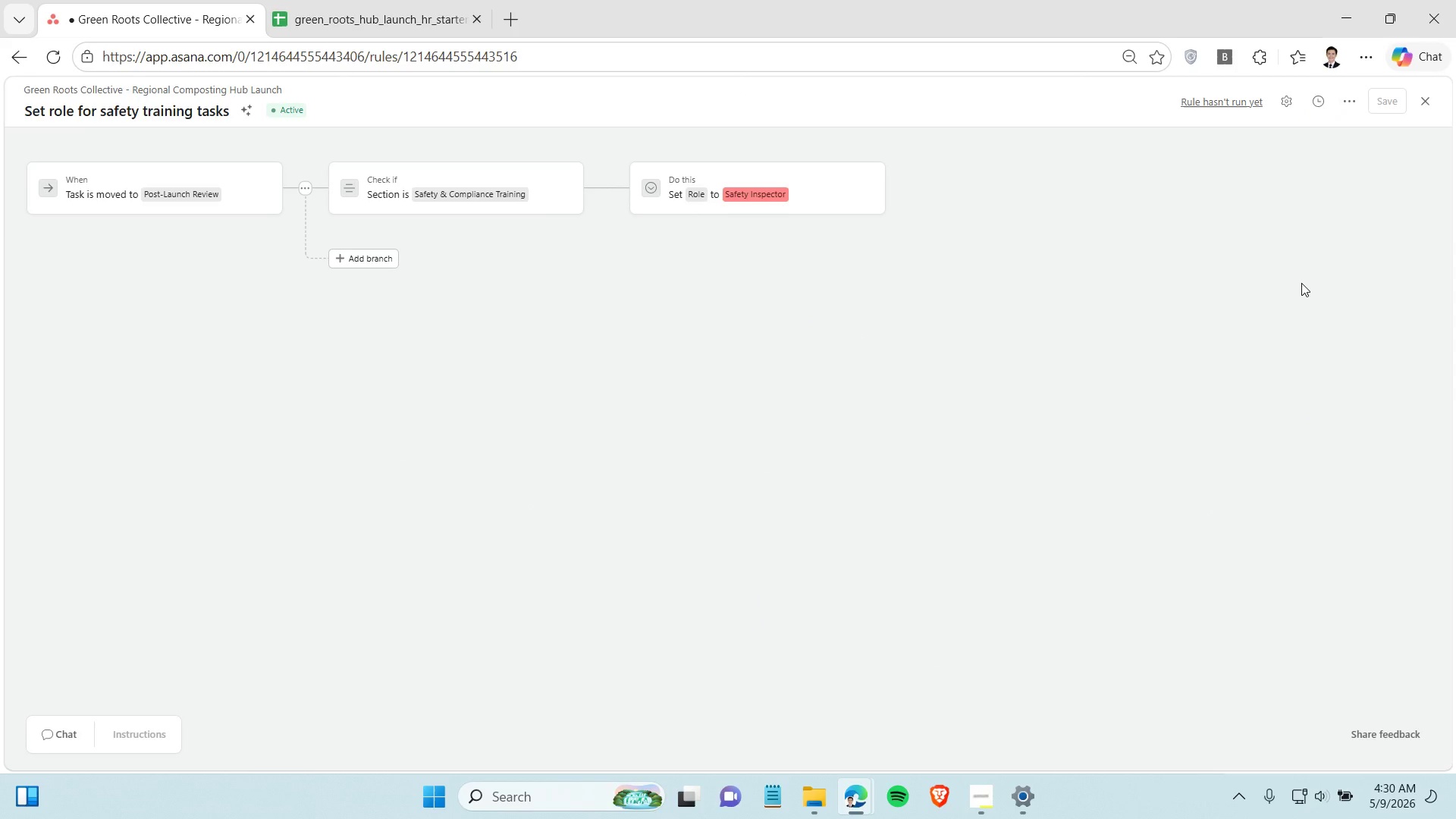 
wait(9.64)
 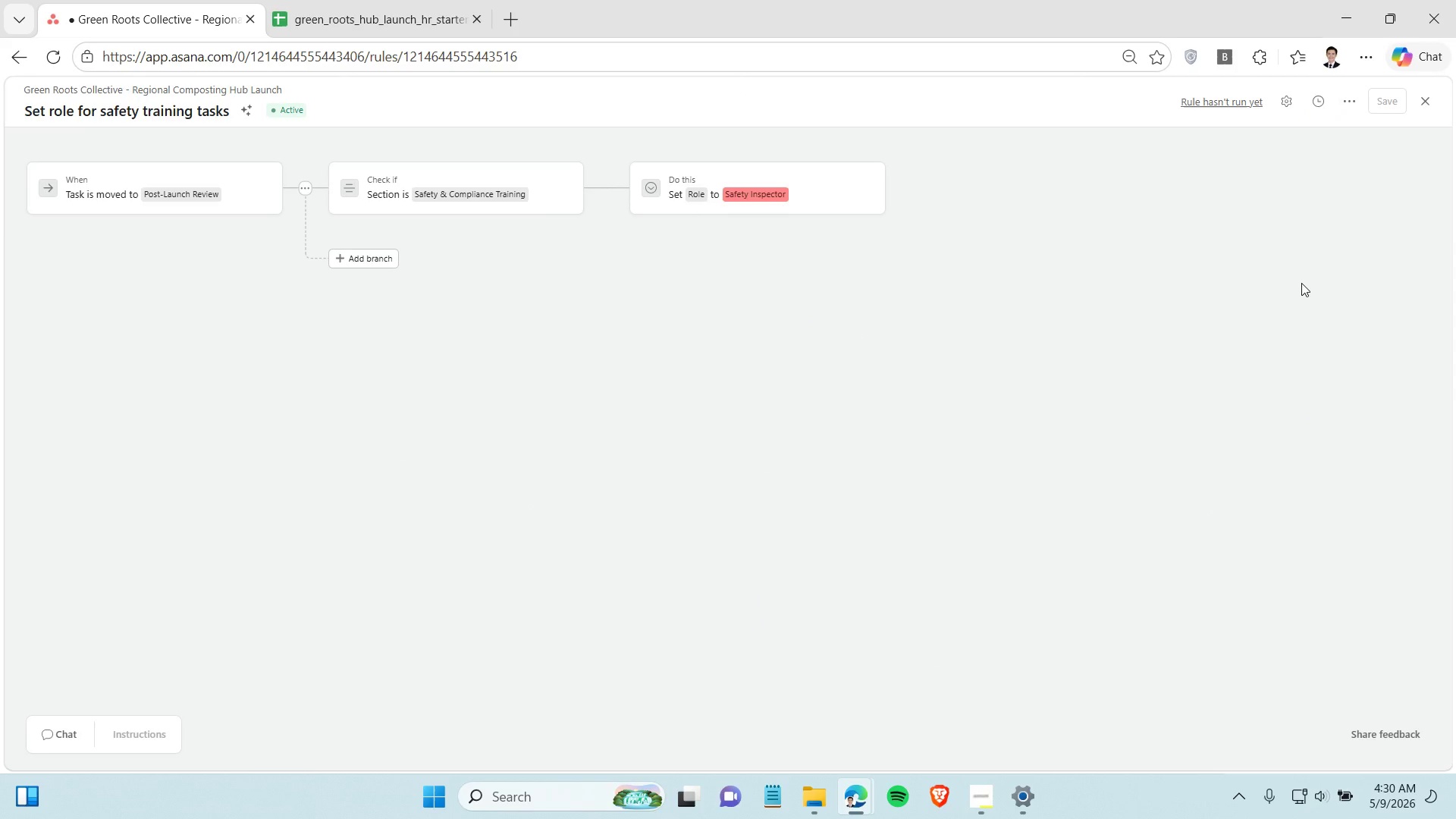 
left_click([196, 206])
 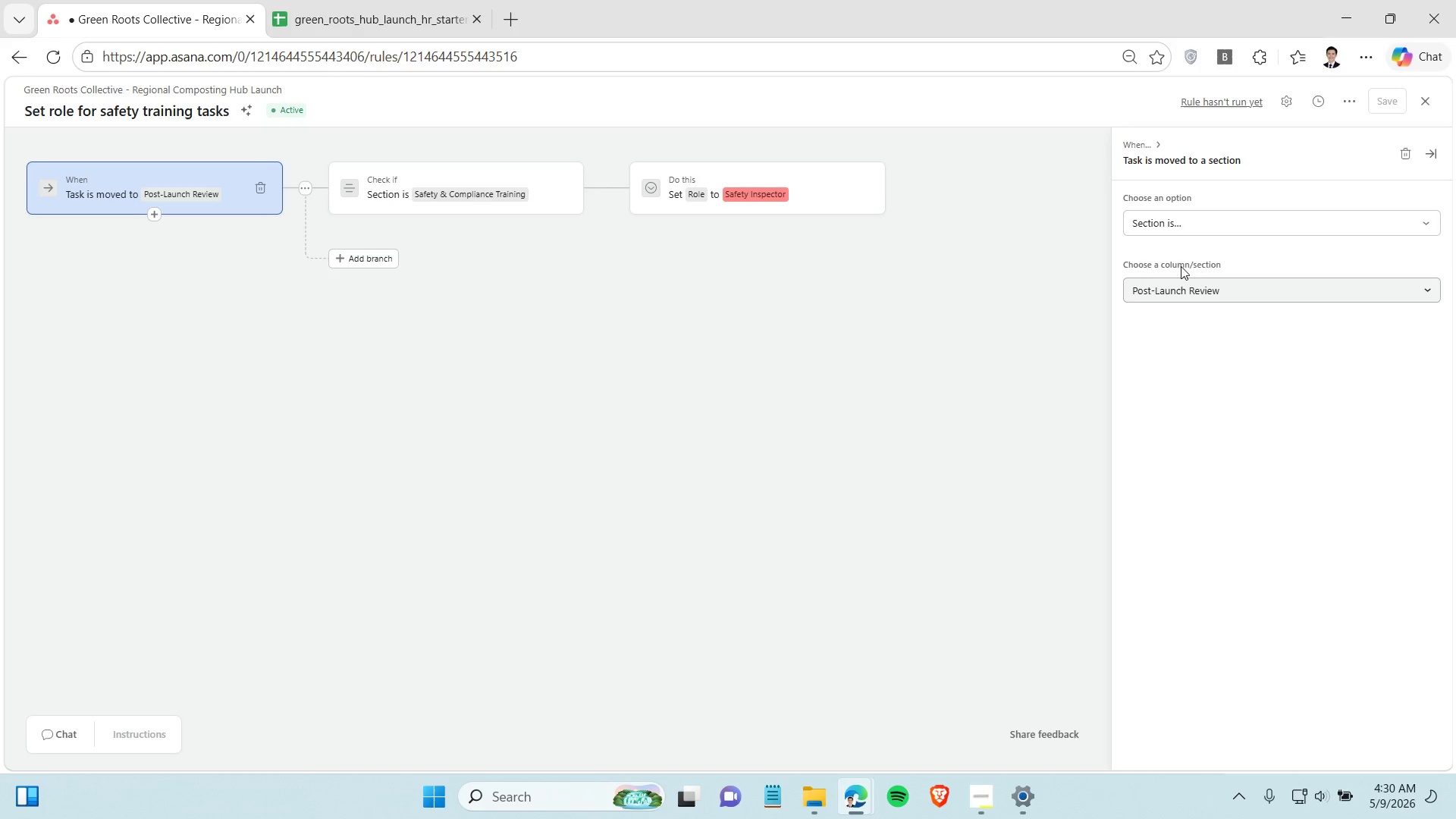 
left_click([1176, 215])
 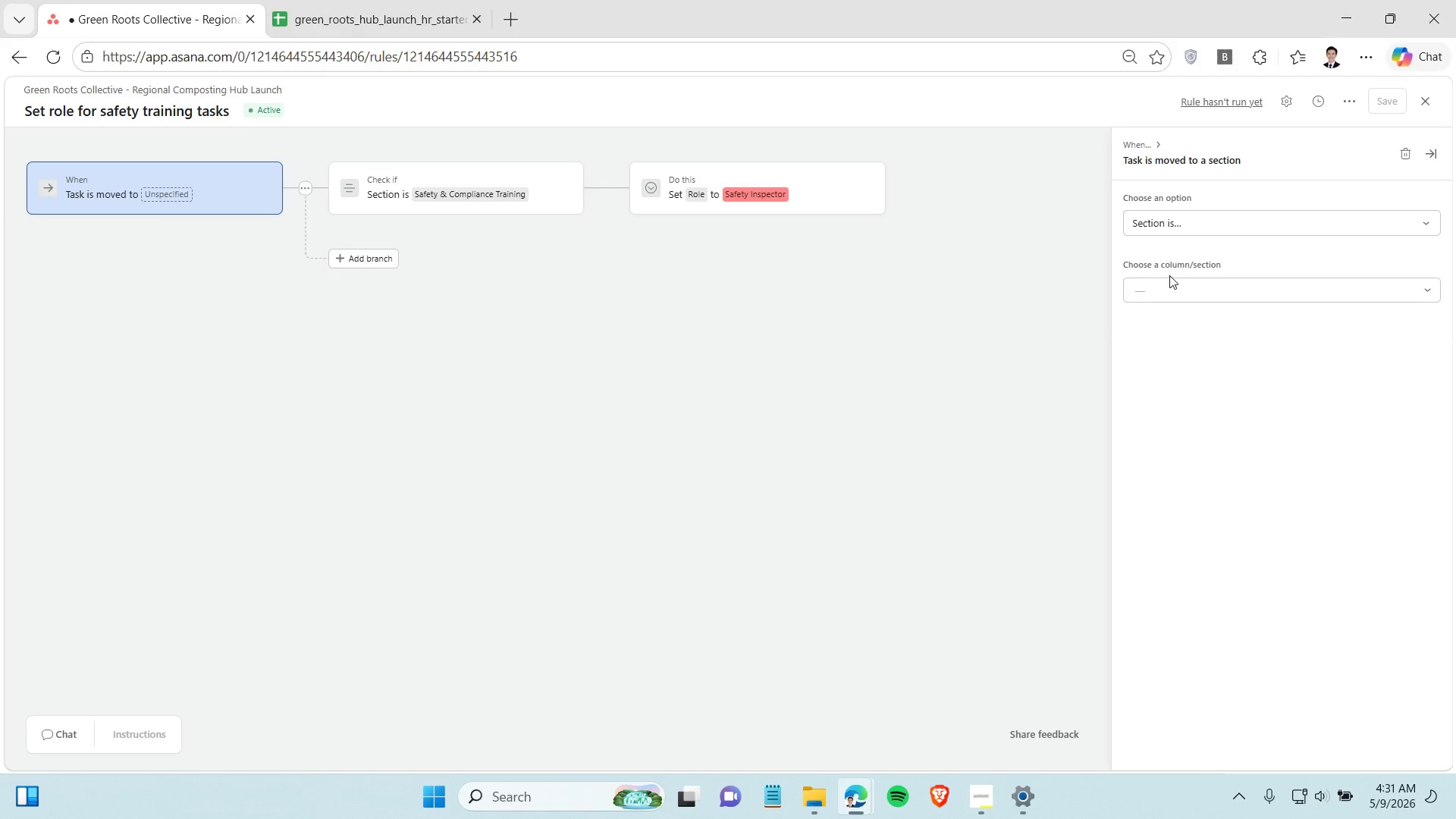 
wait(5.09)
 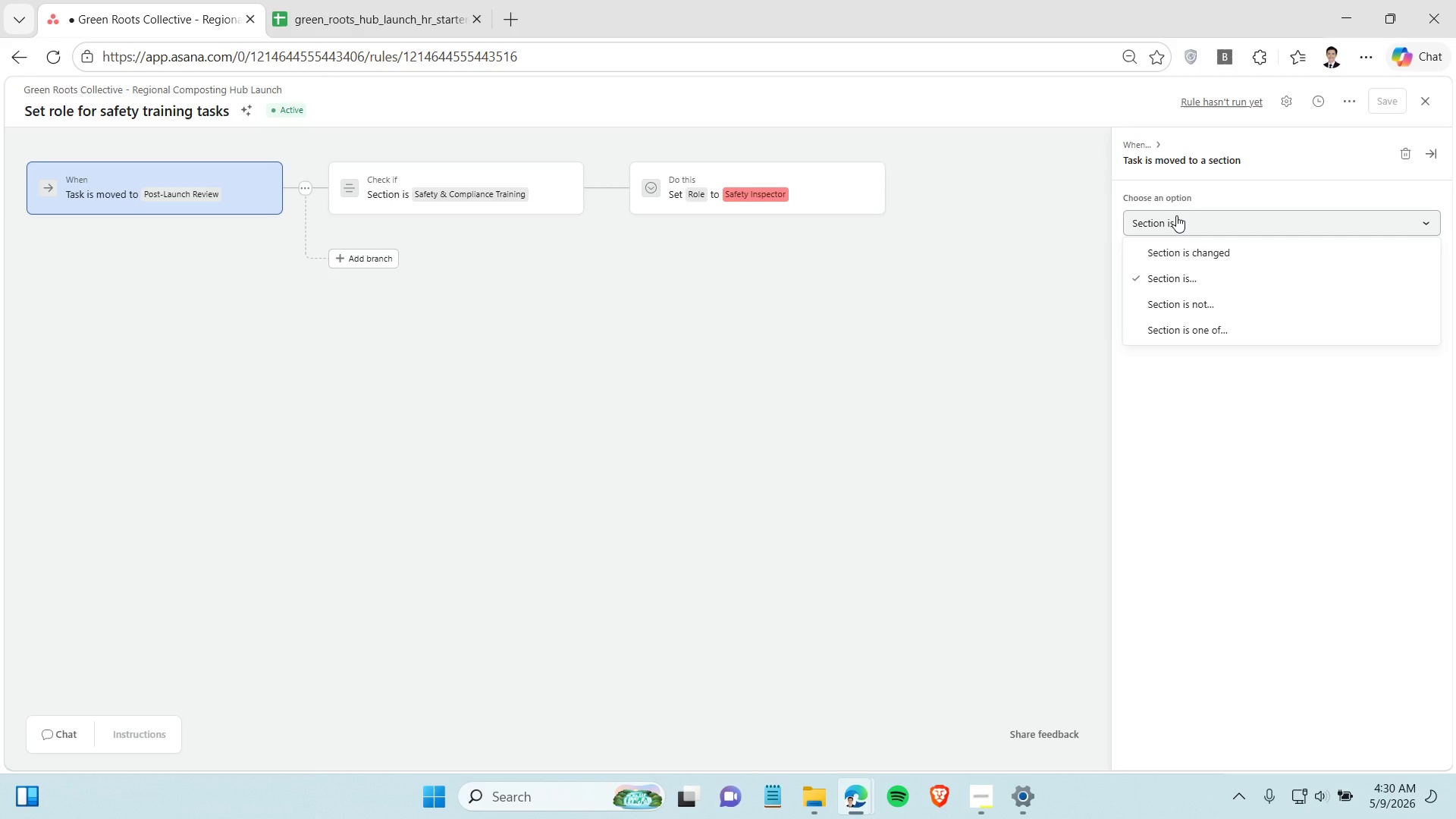 
left_click([549, 203])
 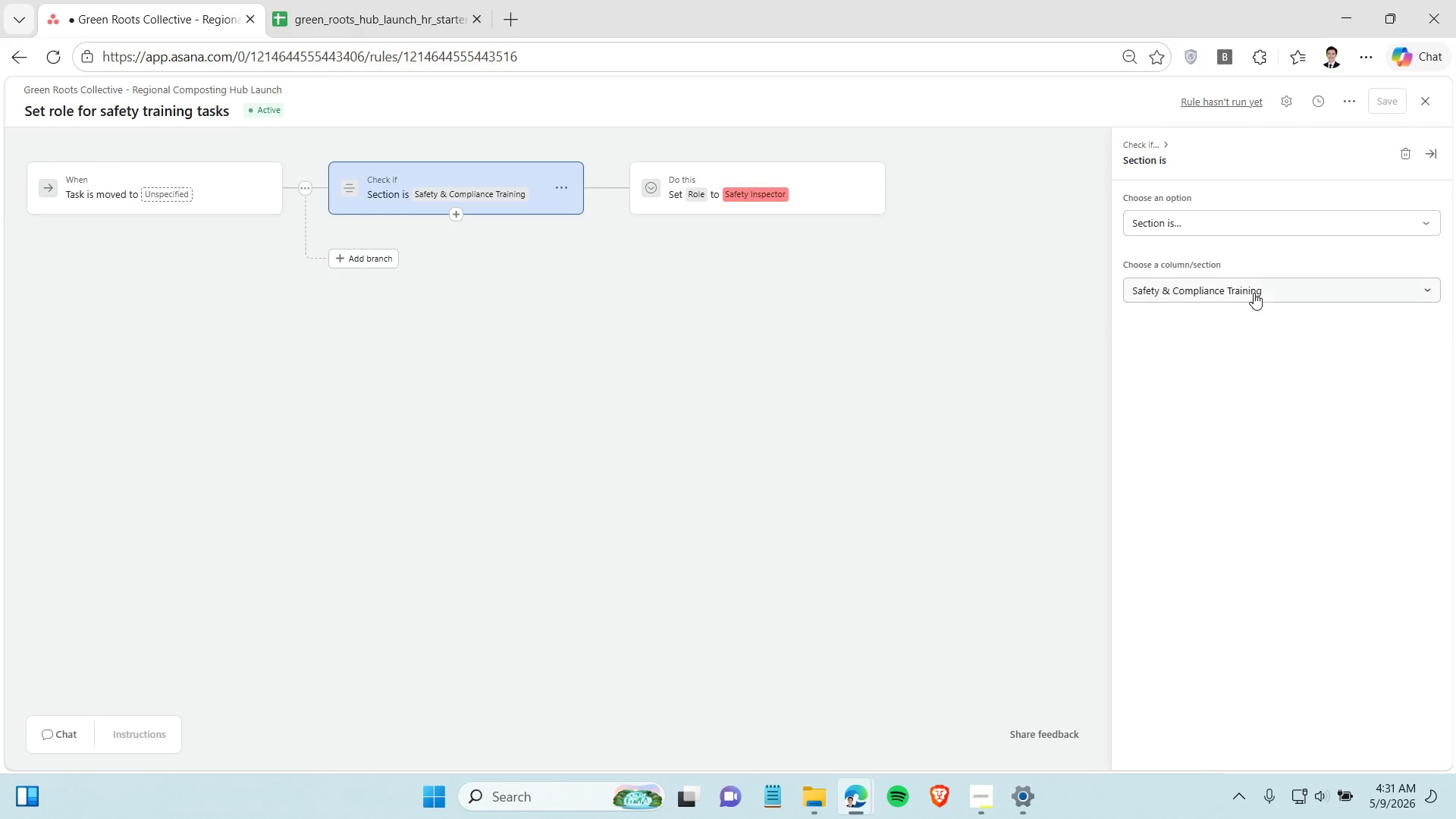 
left_click([1254, 293])
 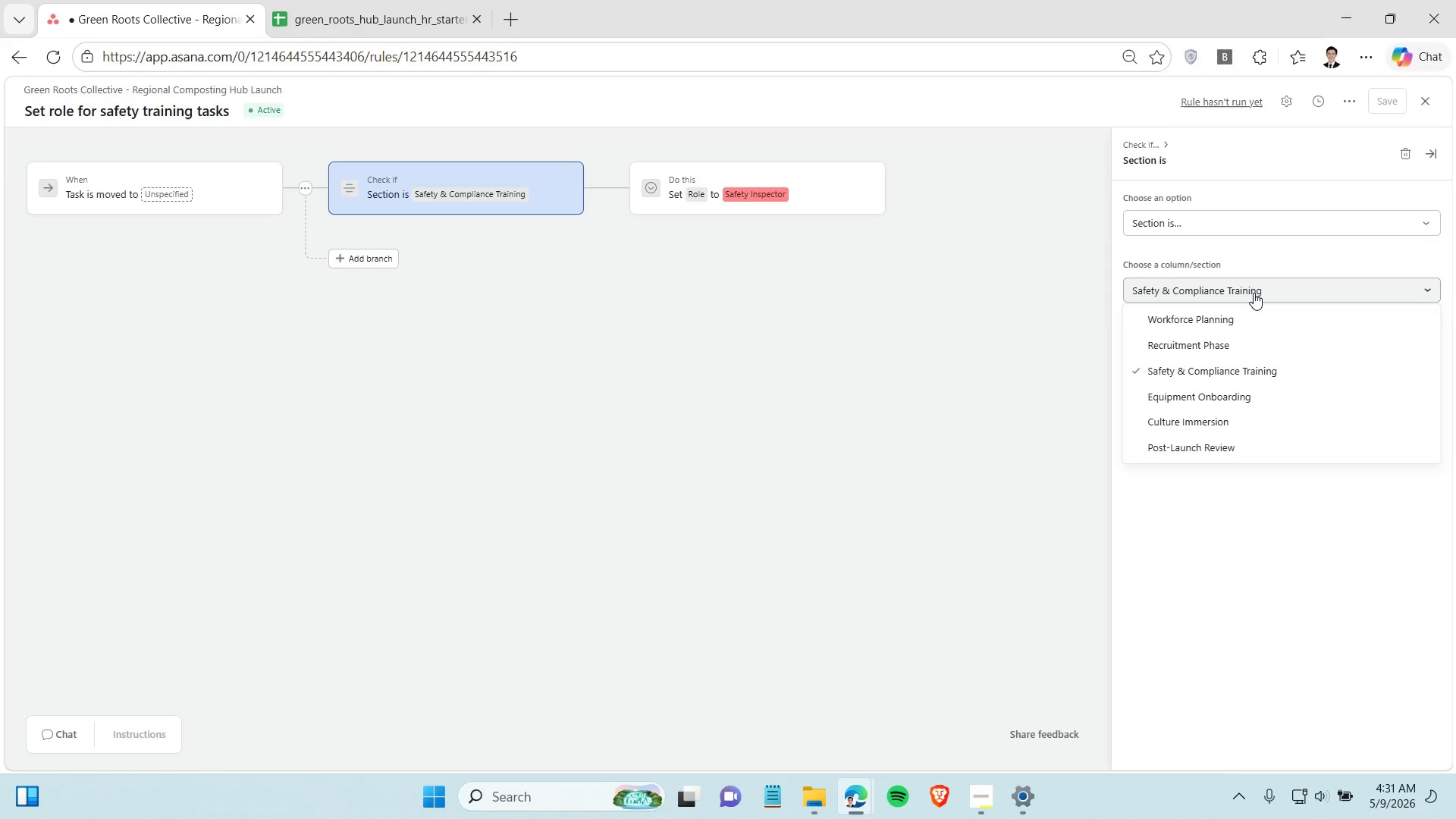 
left_click([1254, 293])
 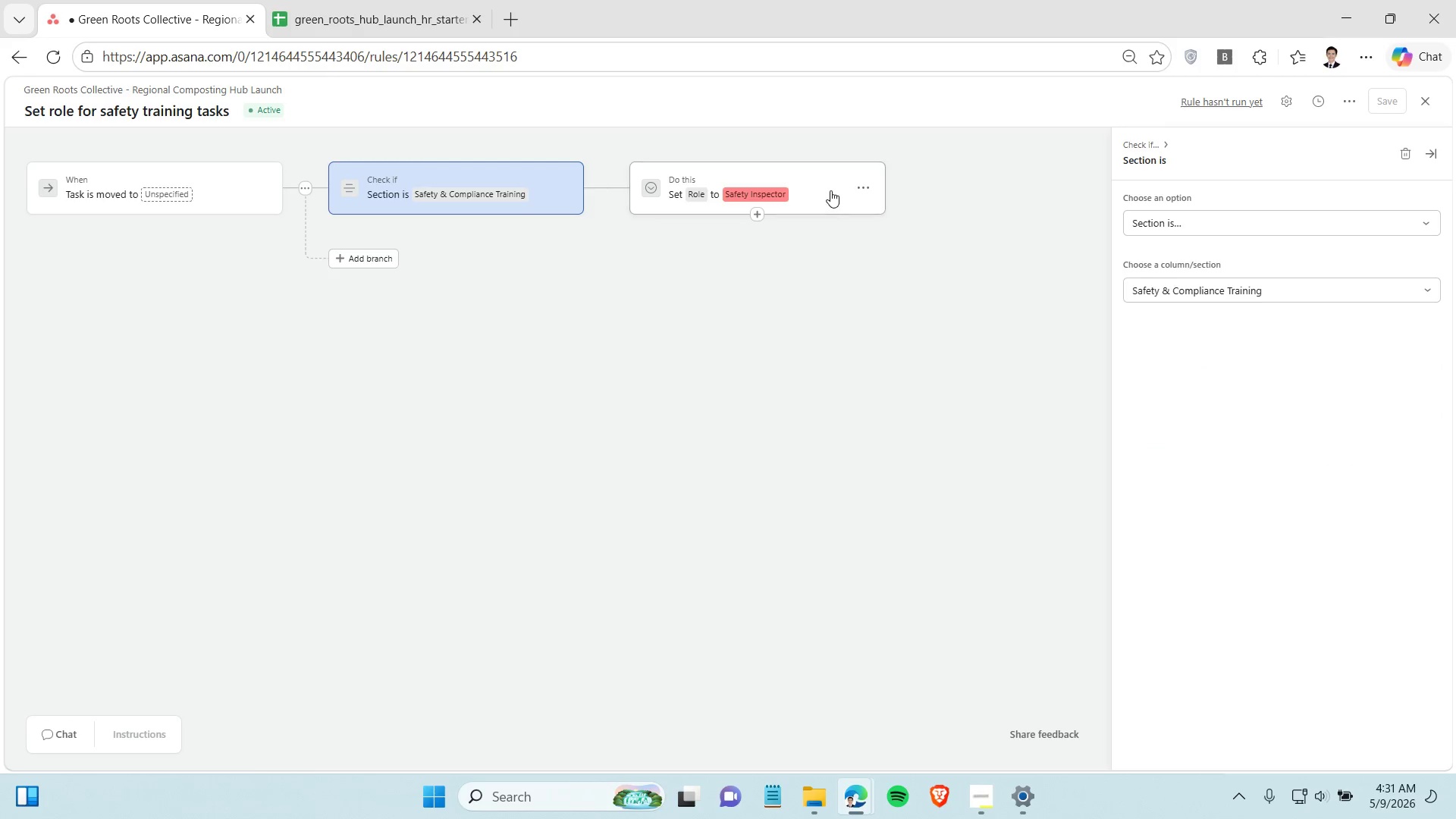 
left_click([830, 190])
 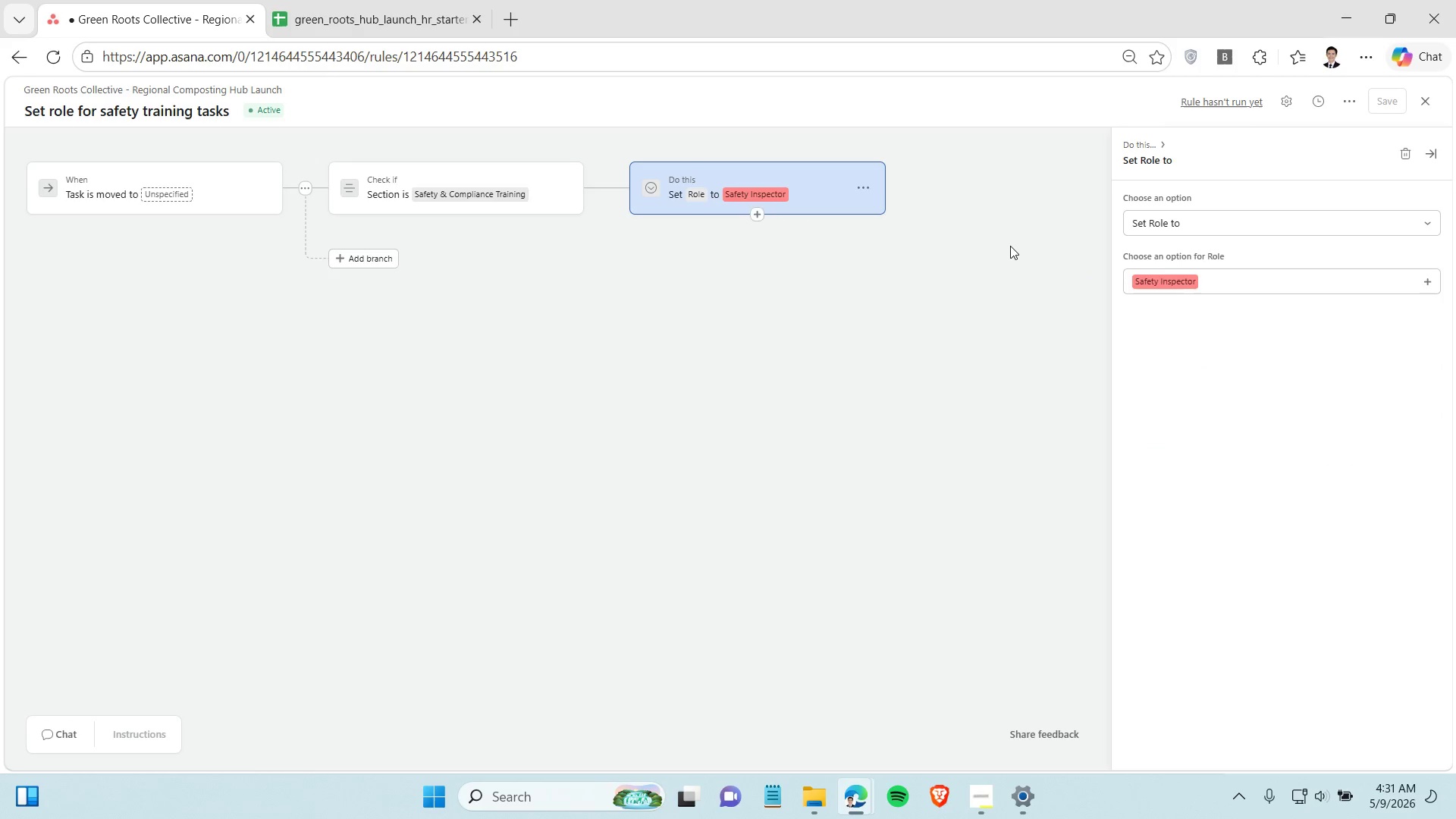 
left_click([1010, 246])
 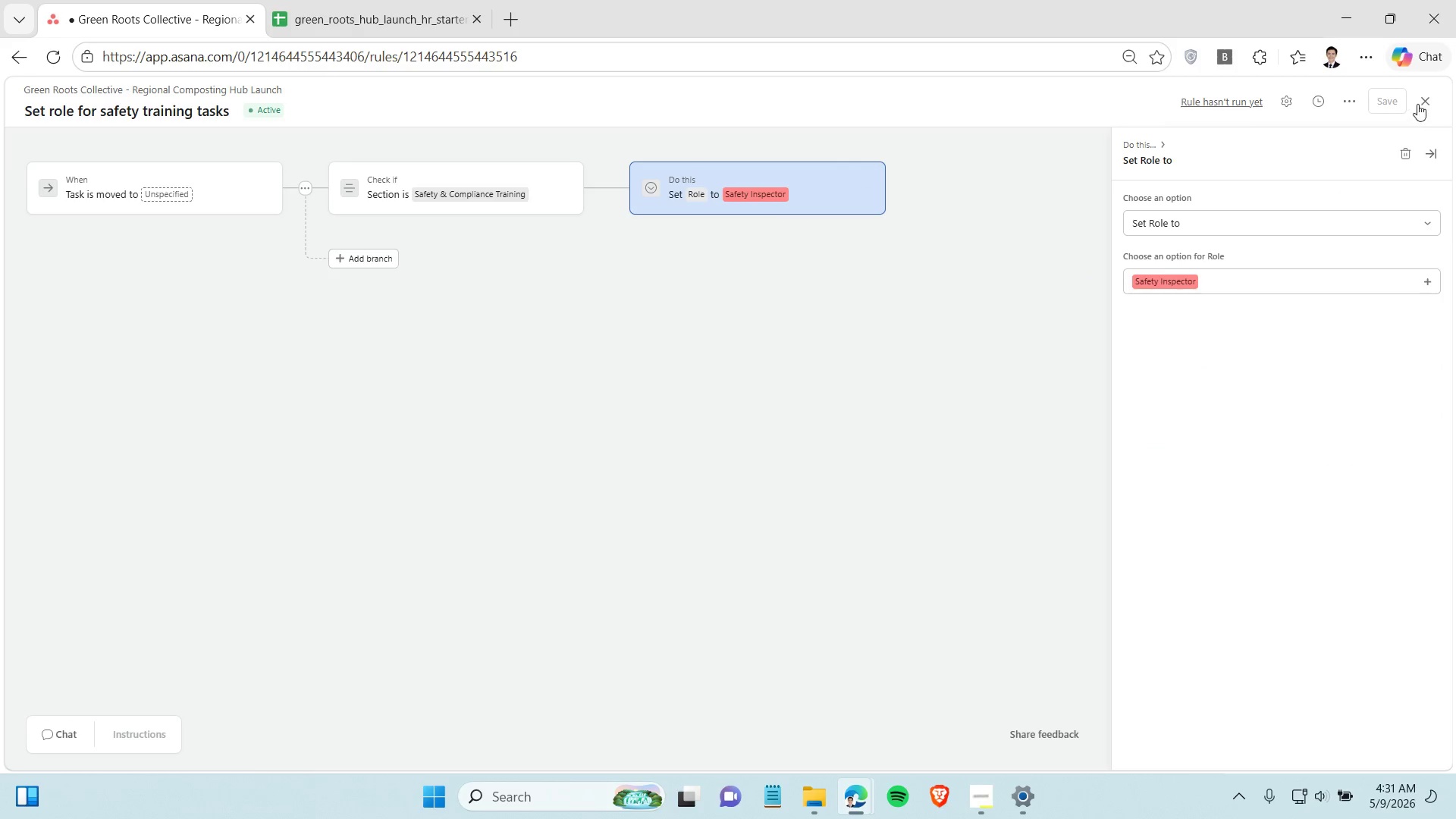 
left_click([1427, 101])
 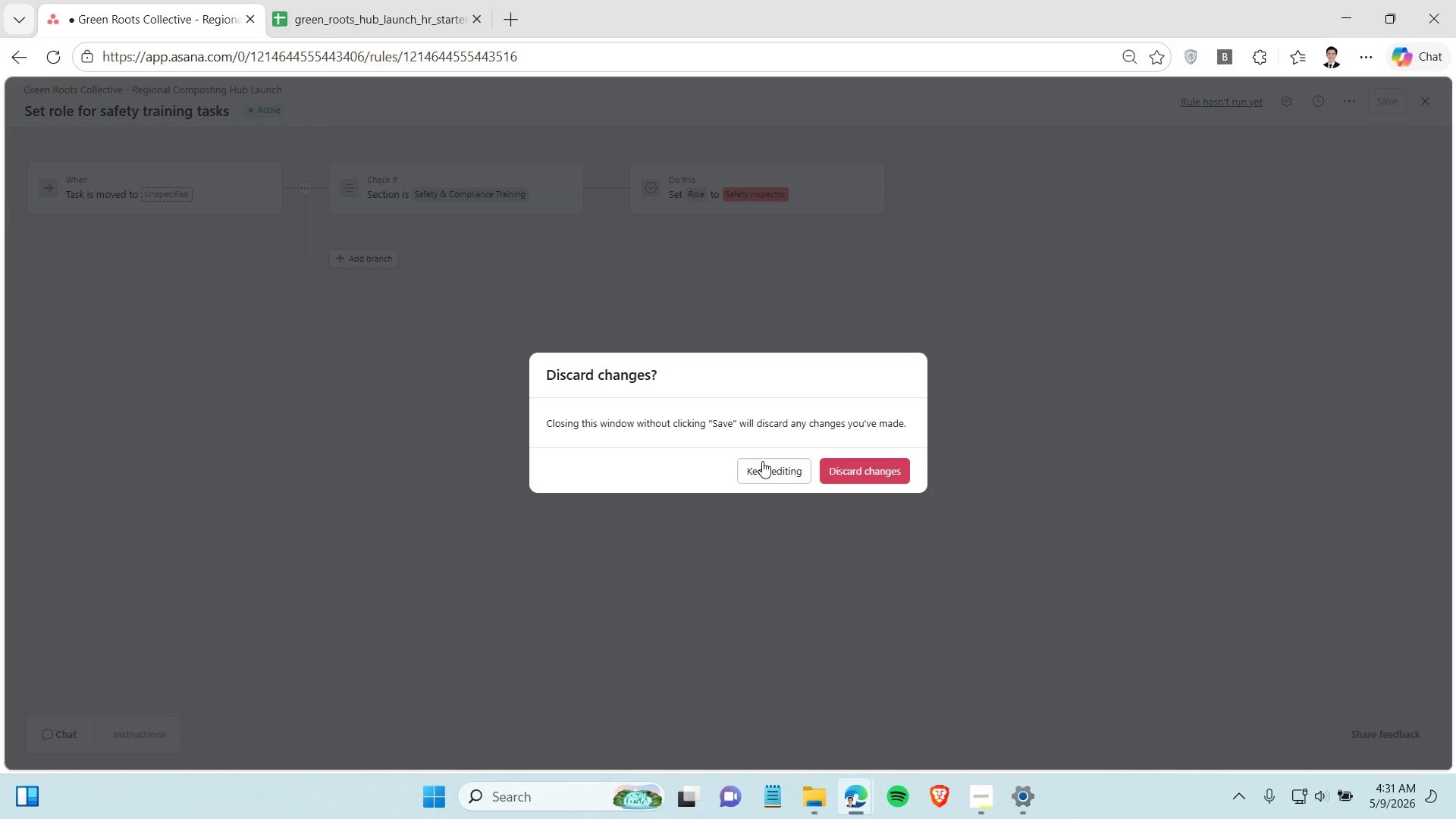 
left_click([762, 462])
 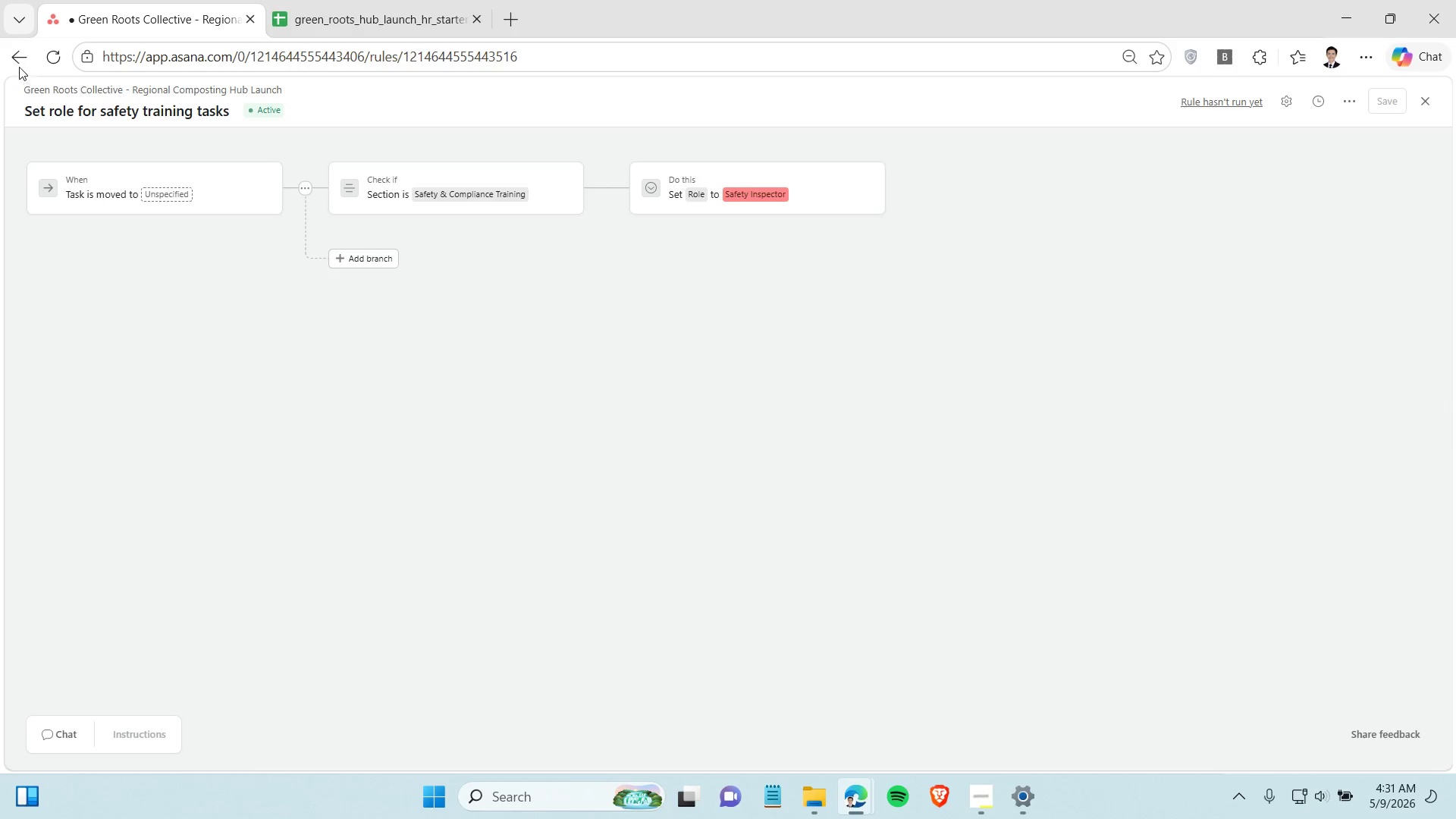 
left_click([18, 64])
 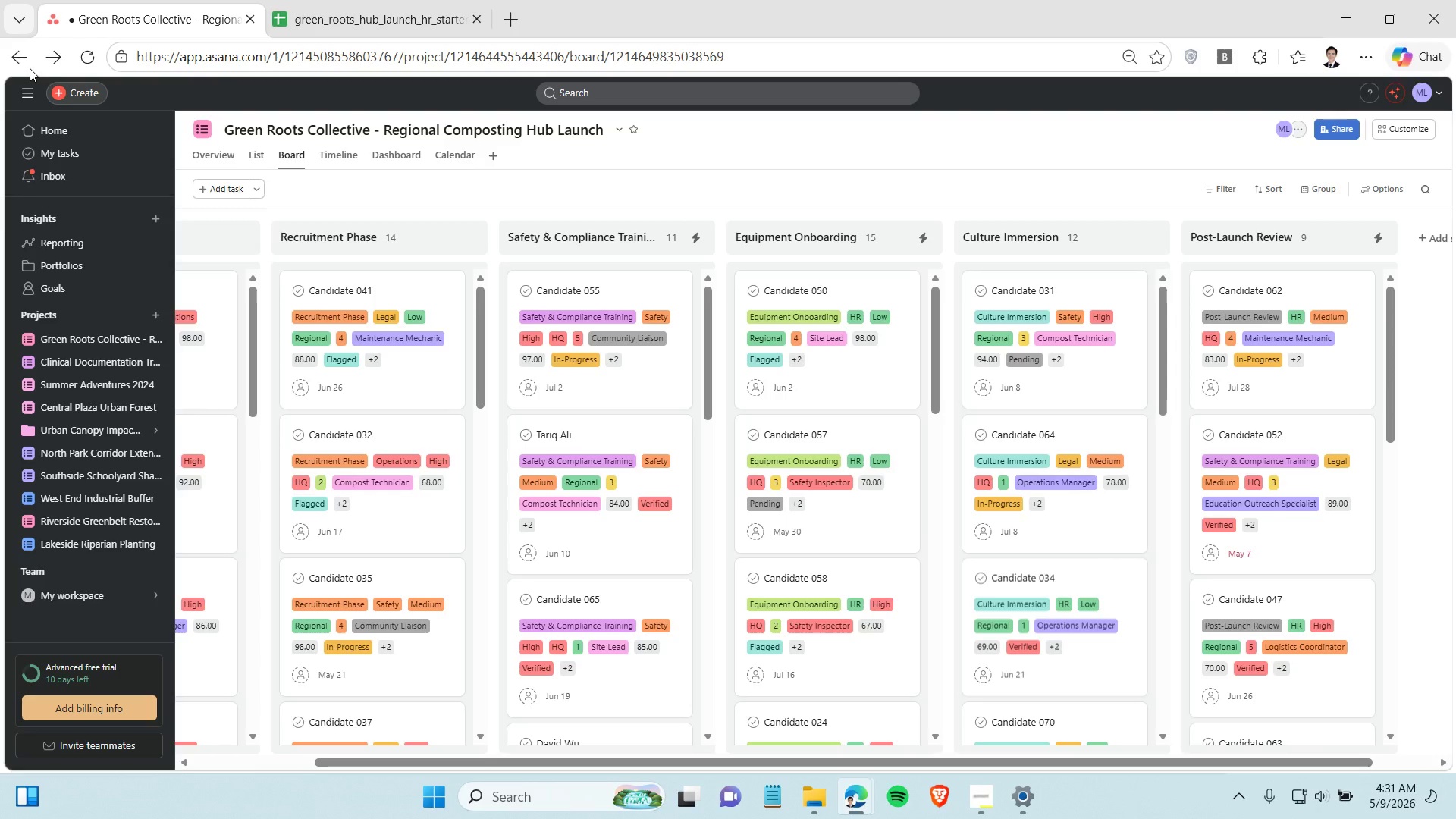 
wait(8.36)
 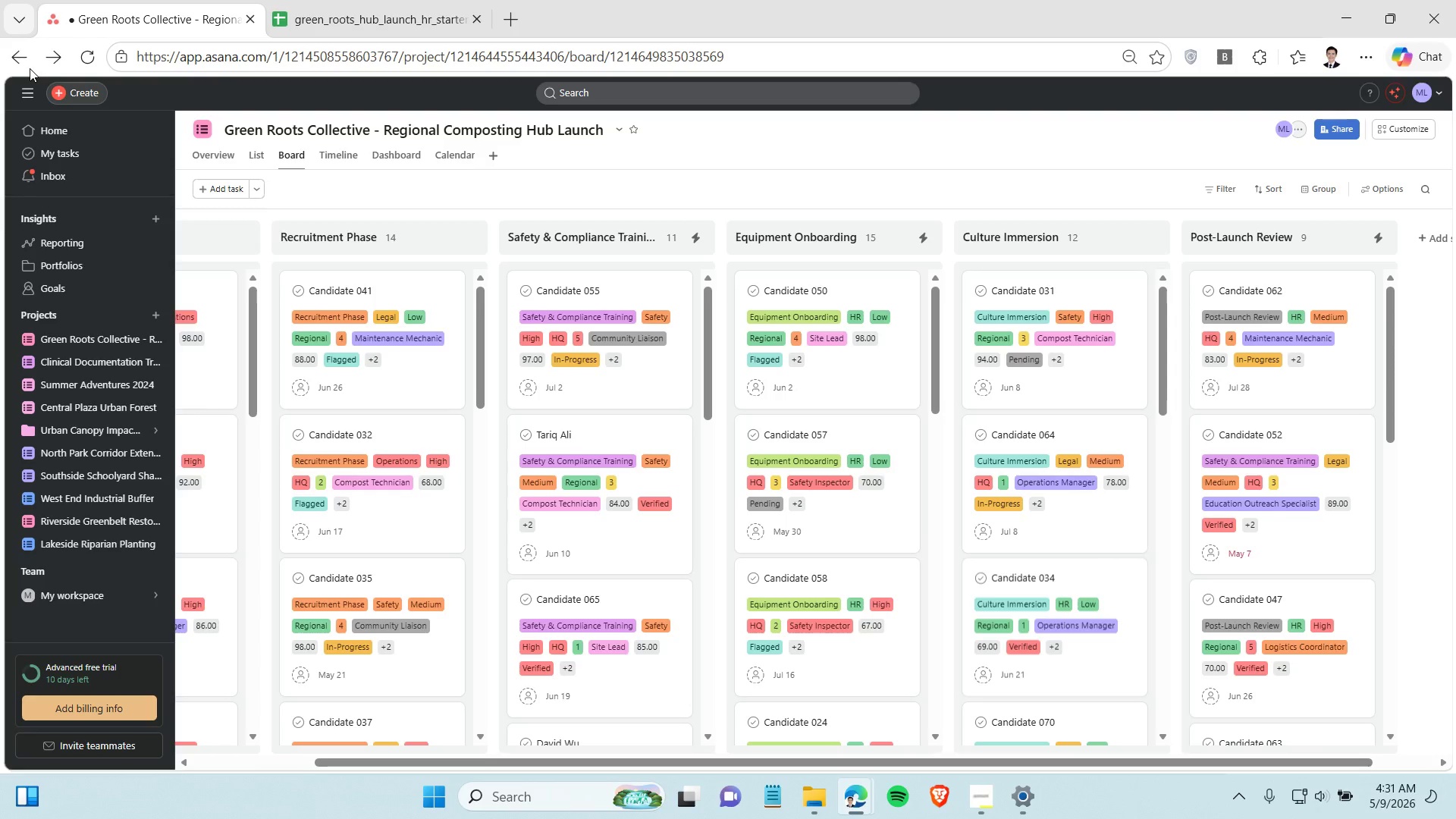 
scroll: coordinate [610, 419], scroll_direction: down, amount: 3.0
 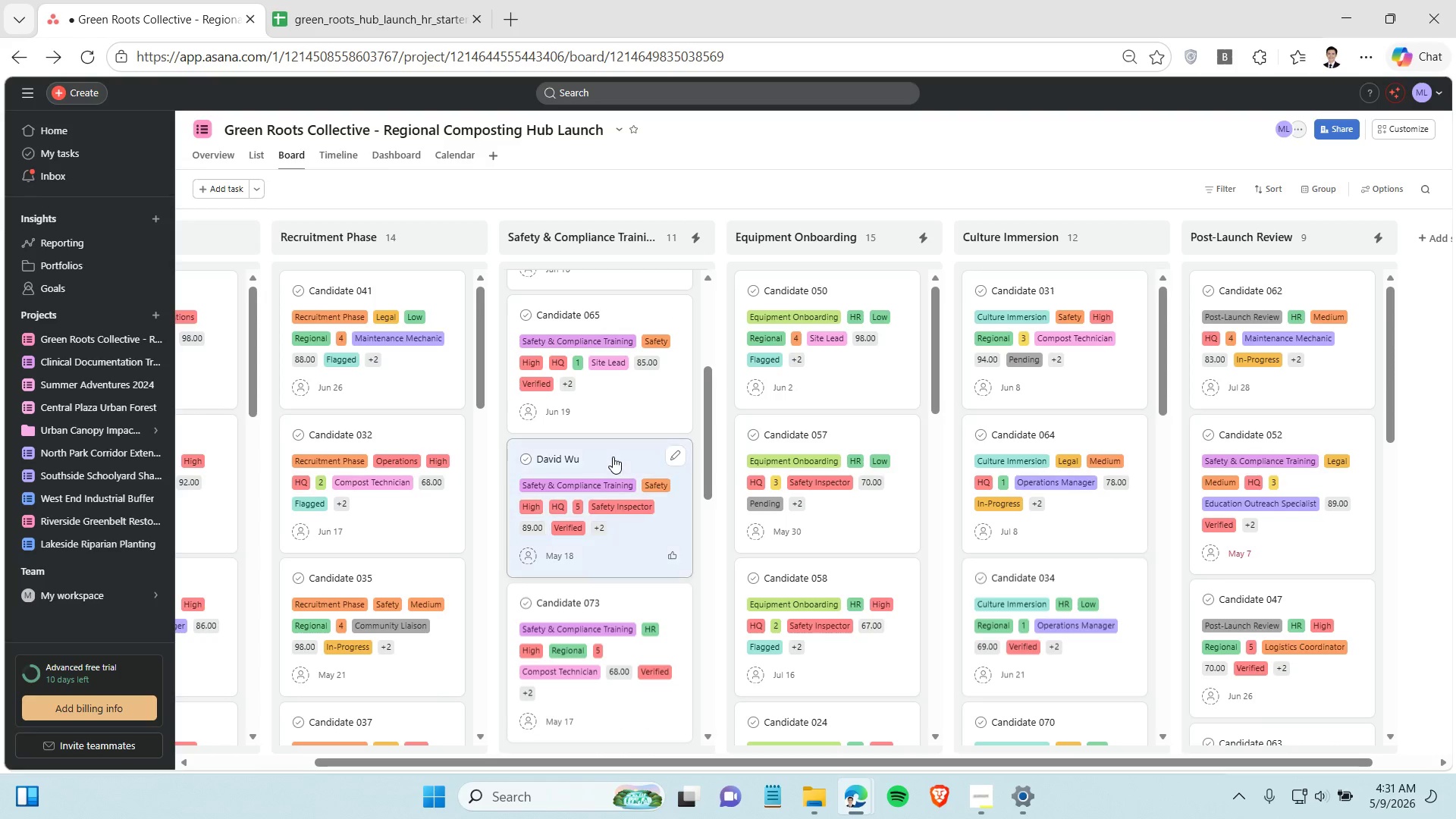 
left_click_drag(start_coordinate=[613, 457], to_coordinate=[1278, 283])
 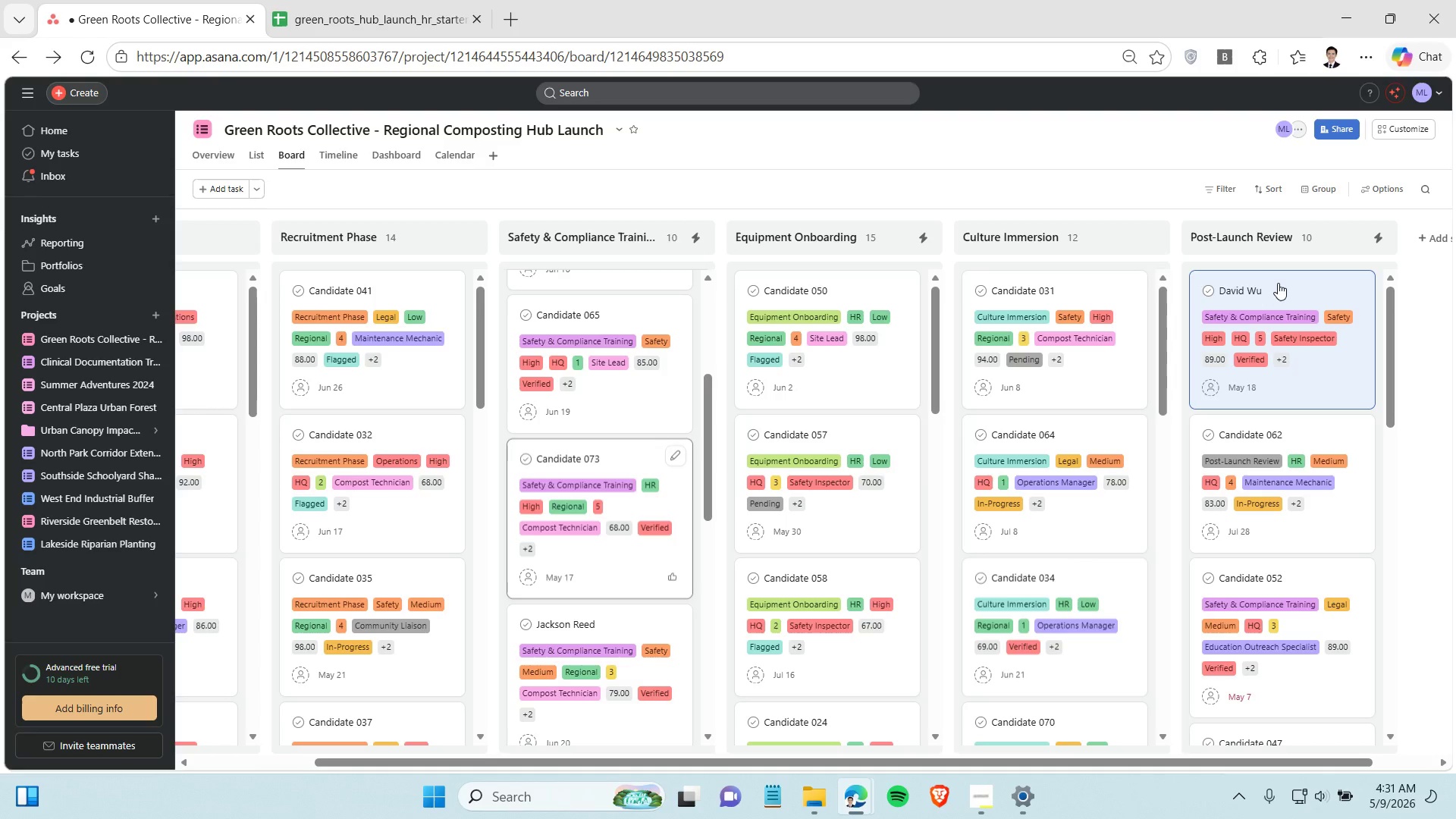 
wait(7.97)
 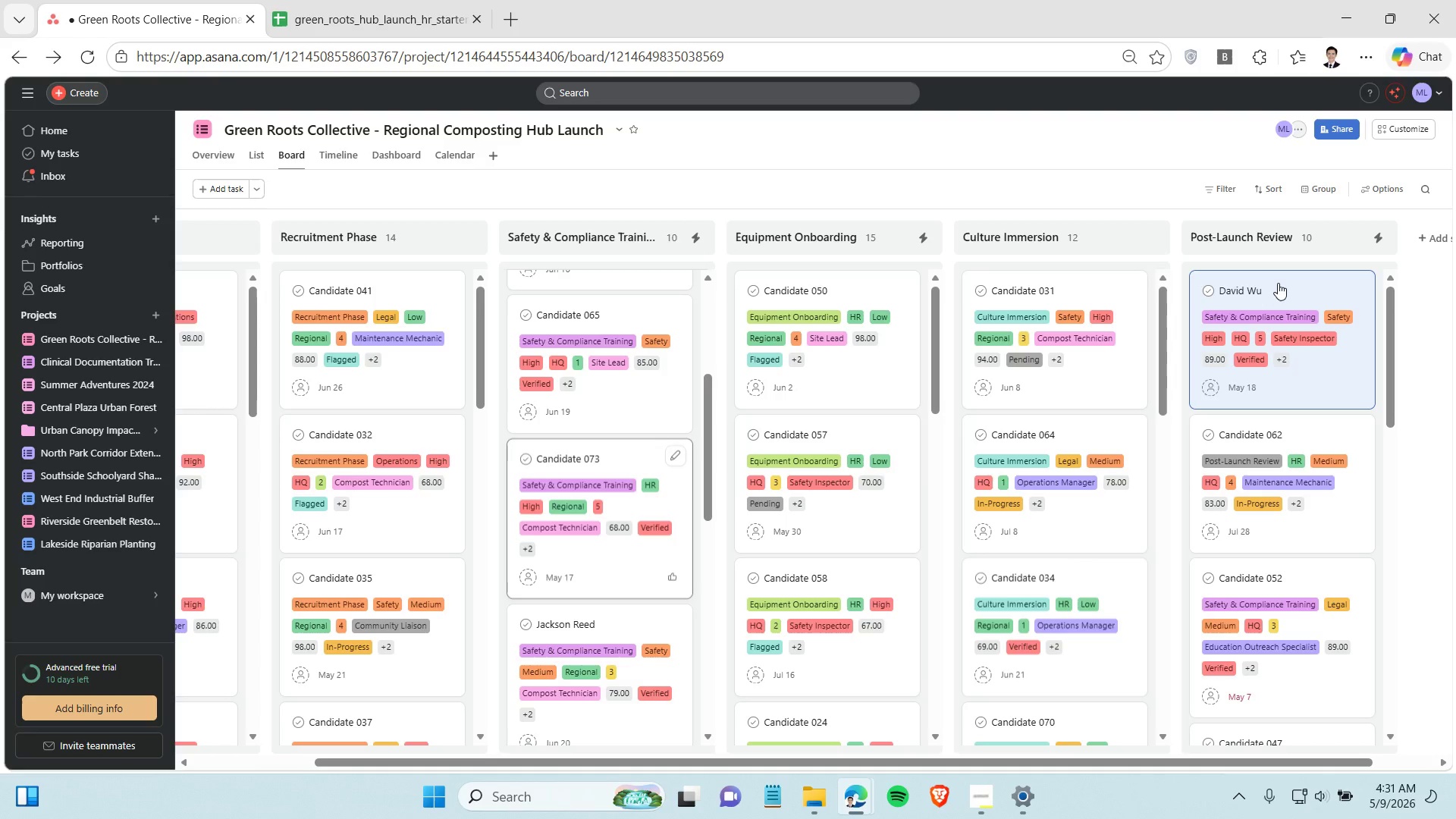 
left_click_drag(start_coordinate=[1289, 427], to_coordinate=[599, 458])
 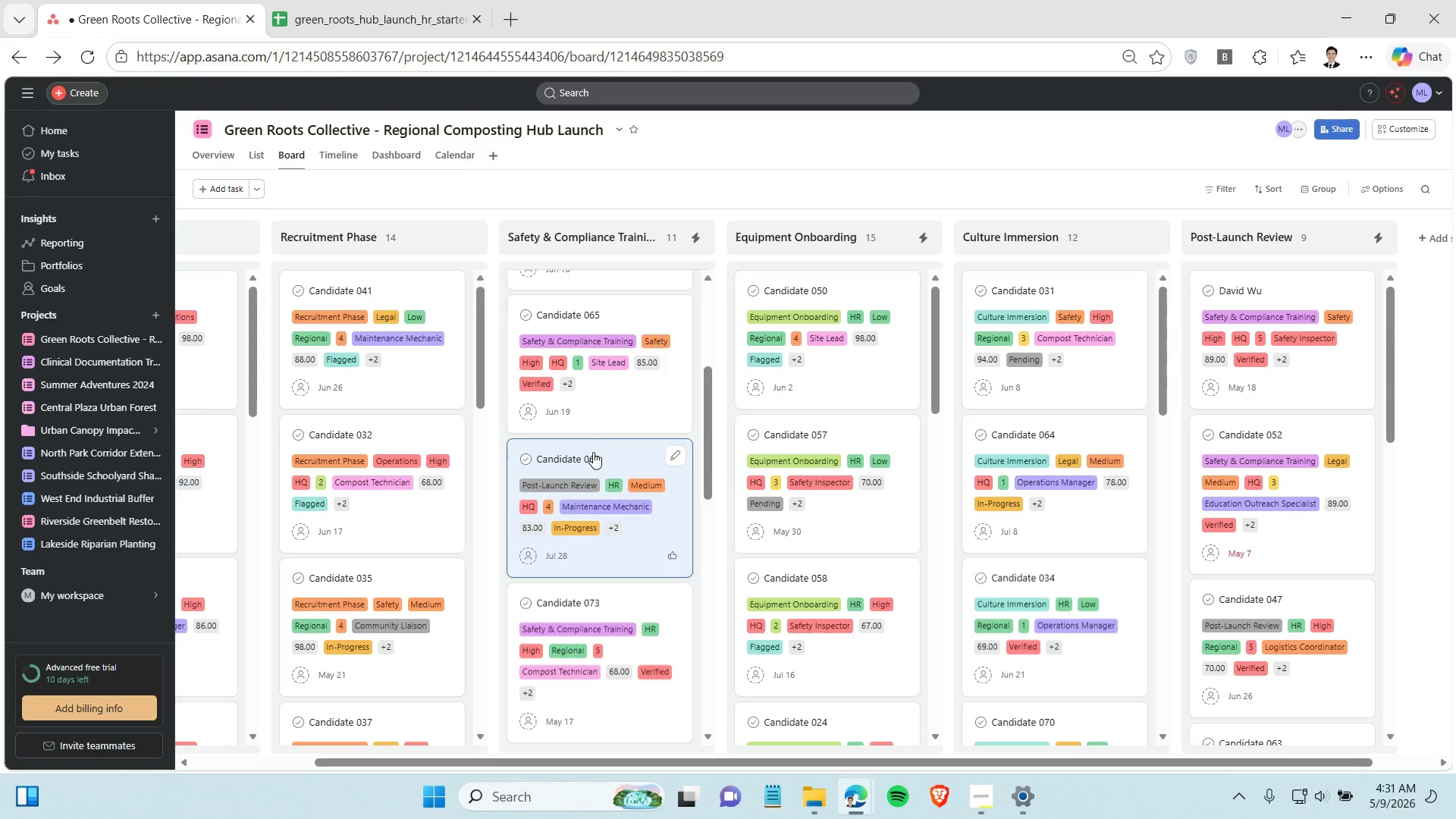 
wait(13.89)
 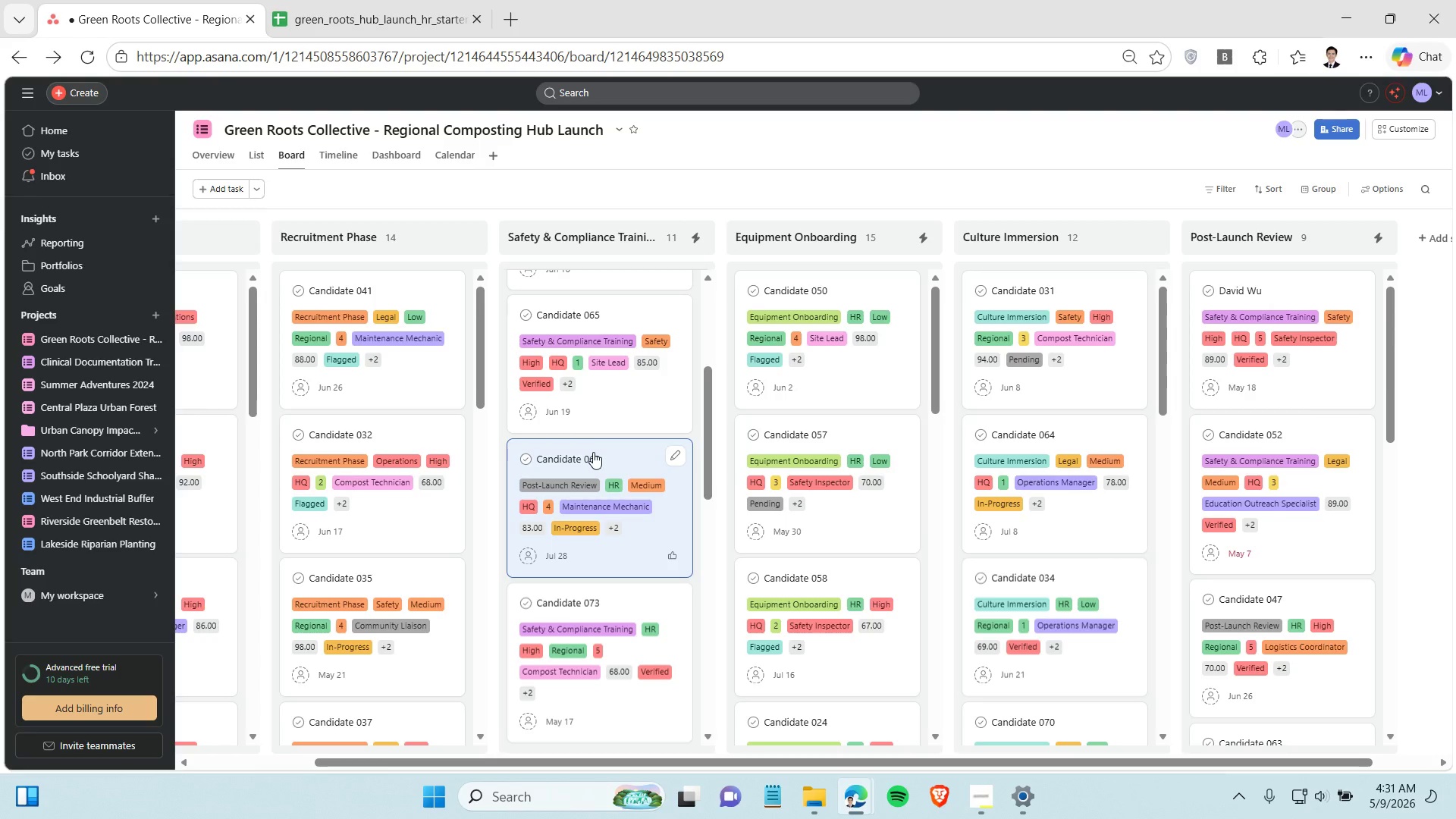 
left_click([582, 192])
 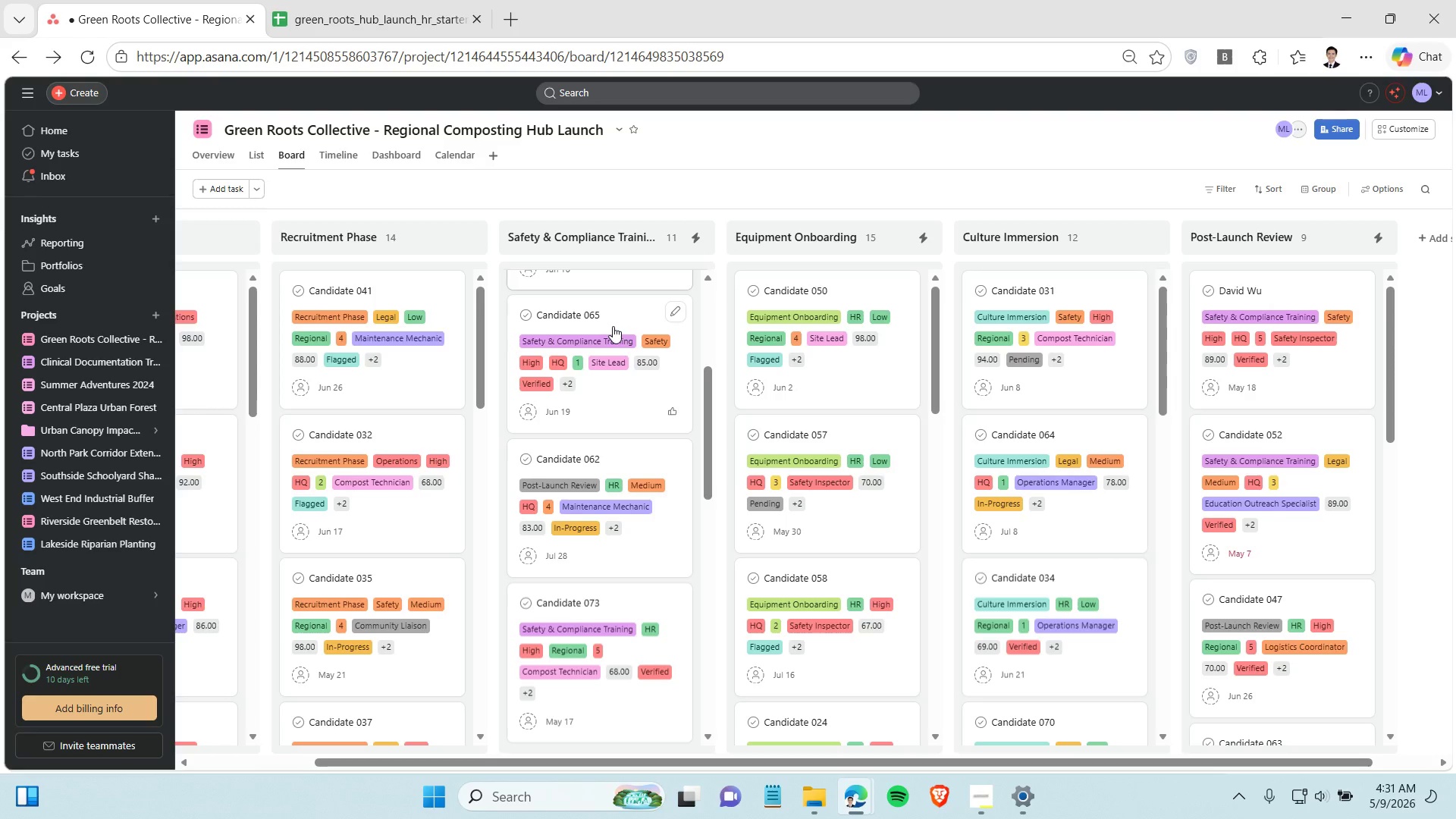 
mouse_move([618, 346])
 